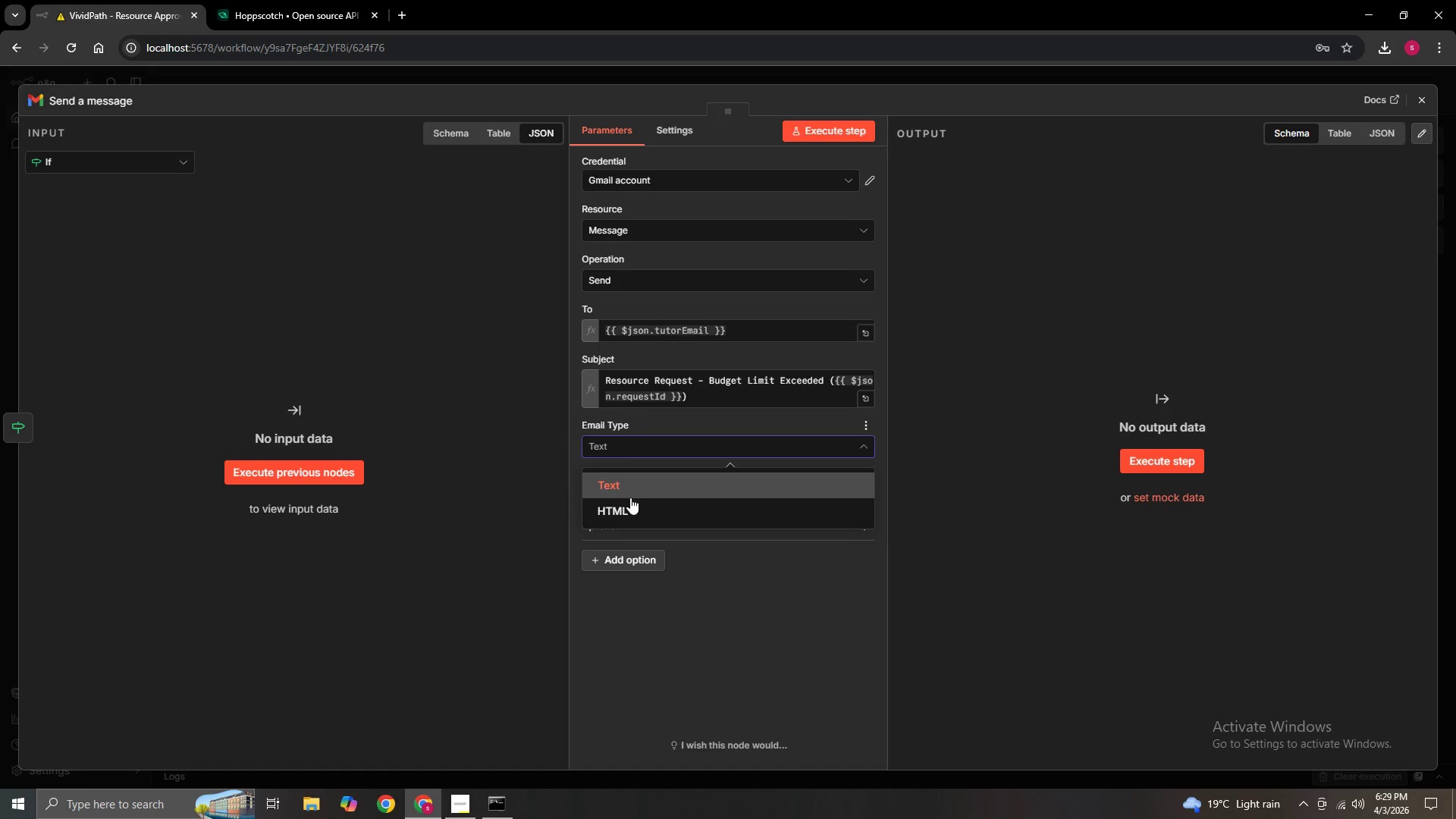 
left_click([629, 501])
 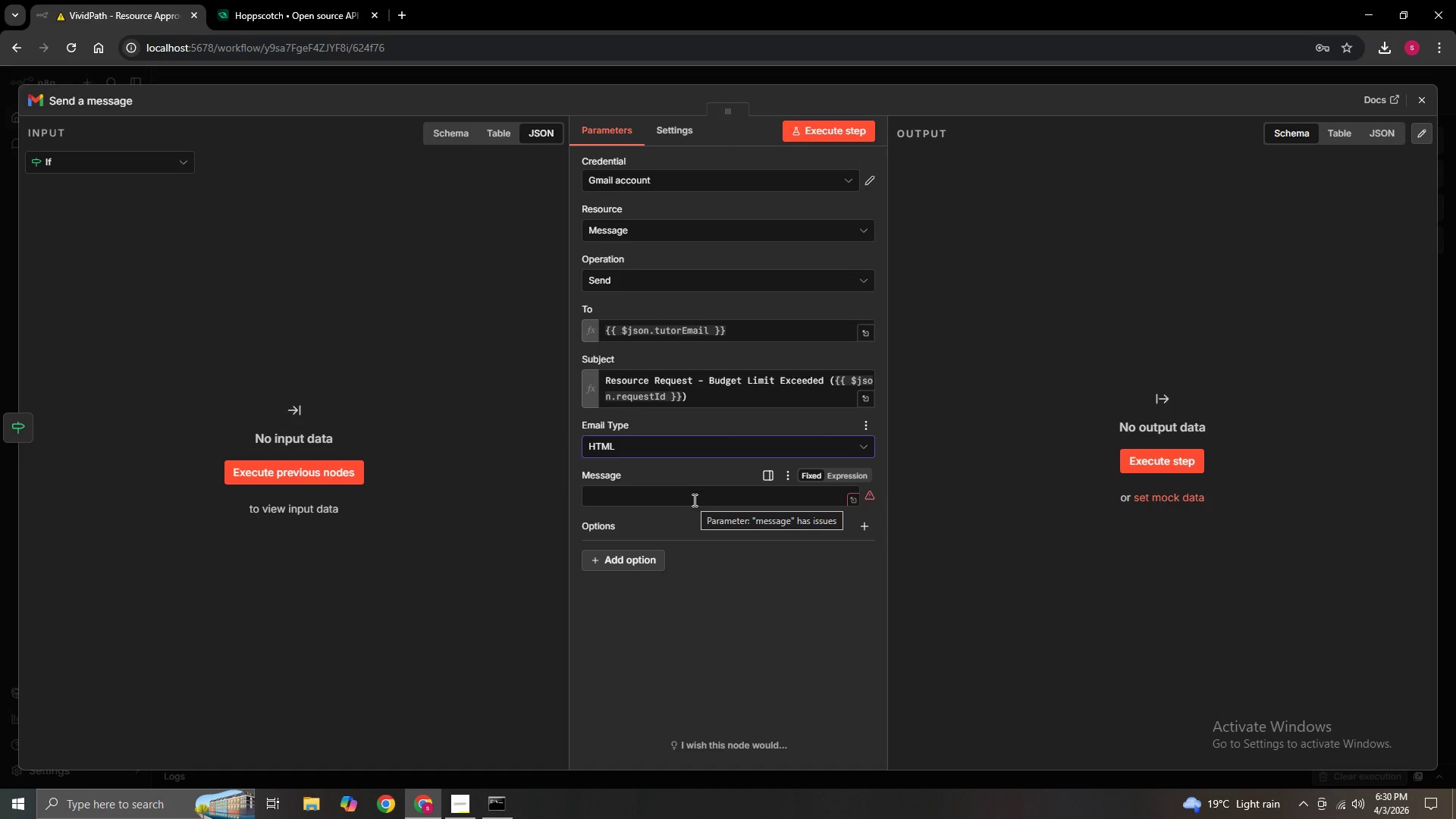 
wait(25.16)
 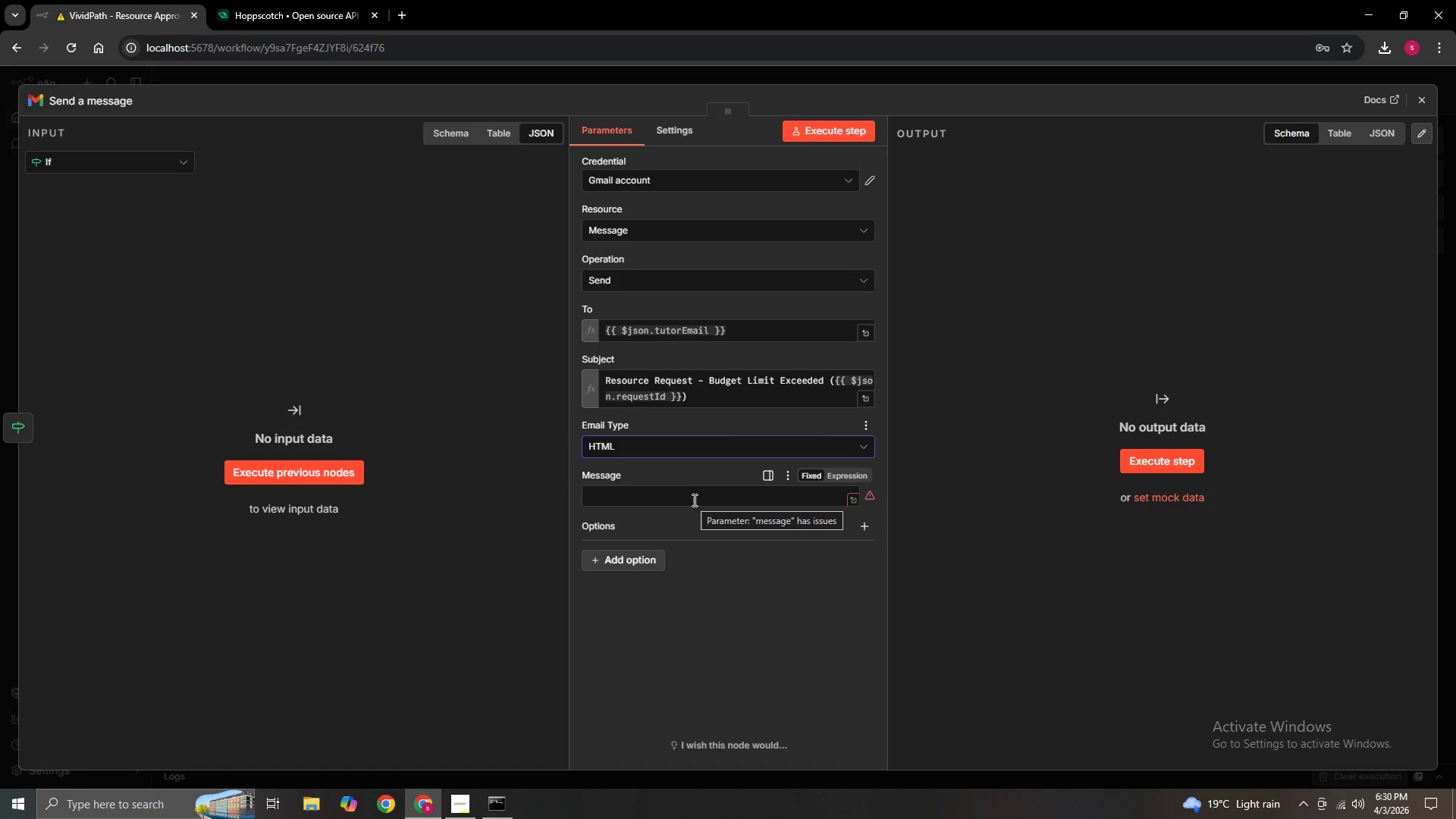 
key(Shift+Comma)
 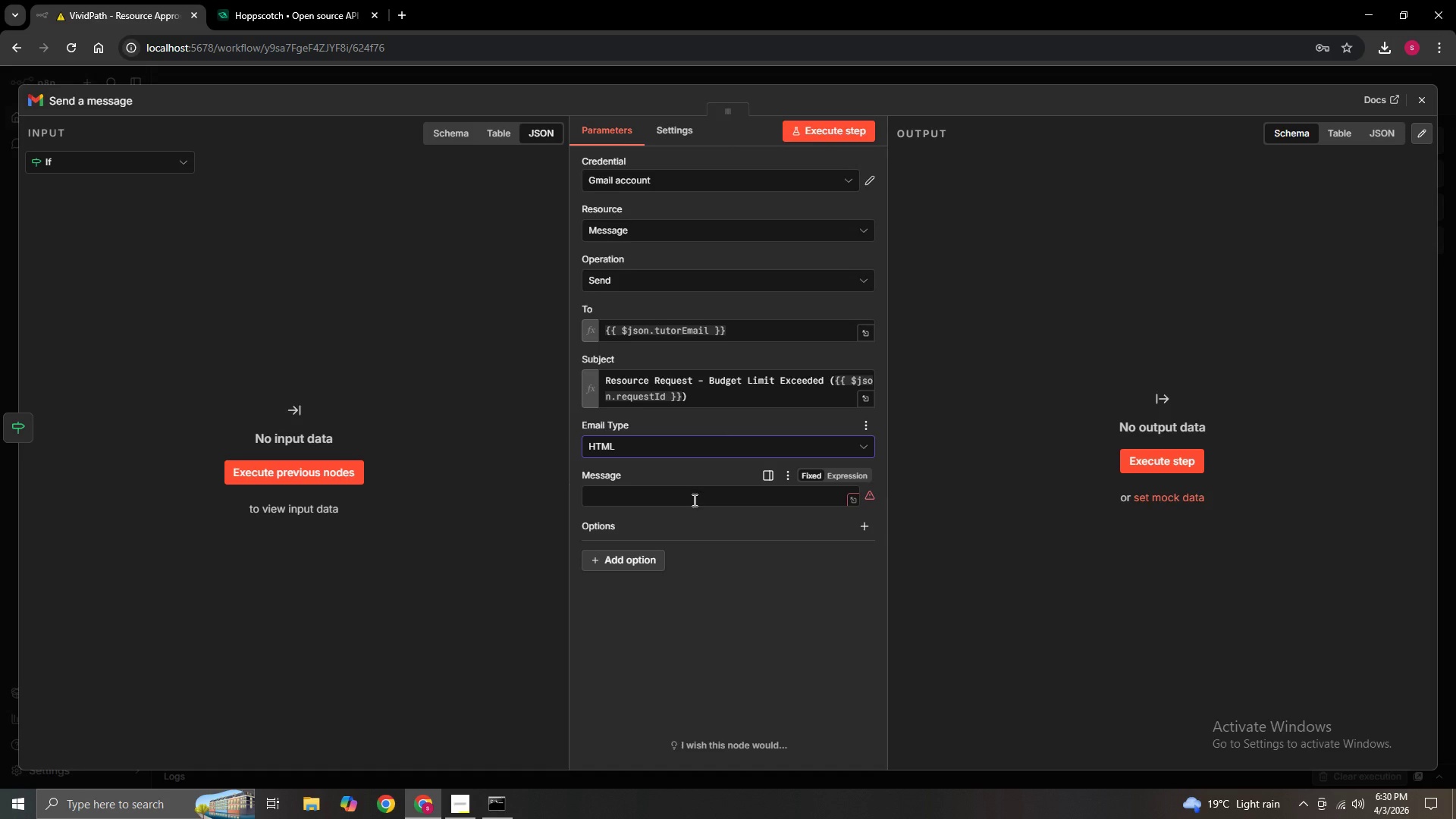 
left_click([693, 500])
 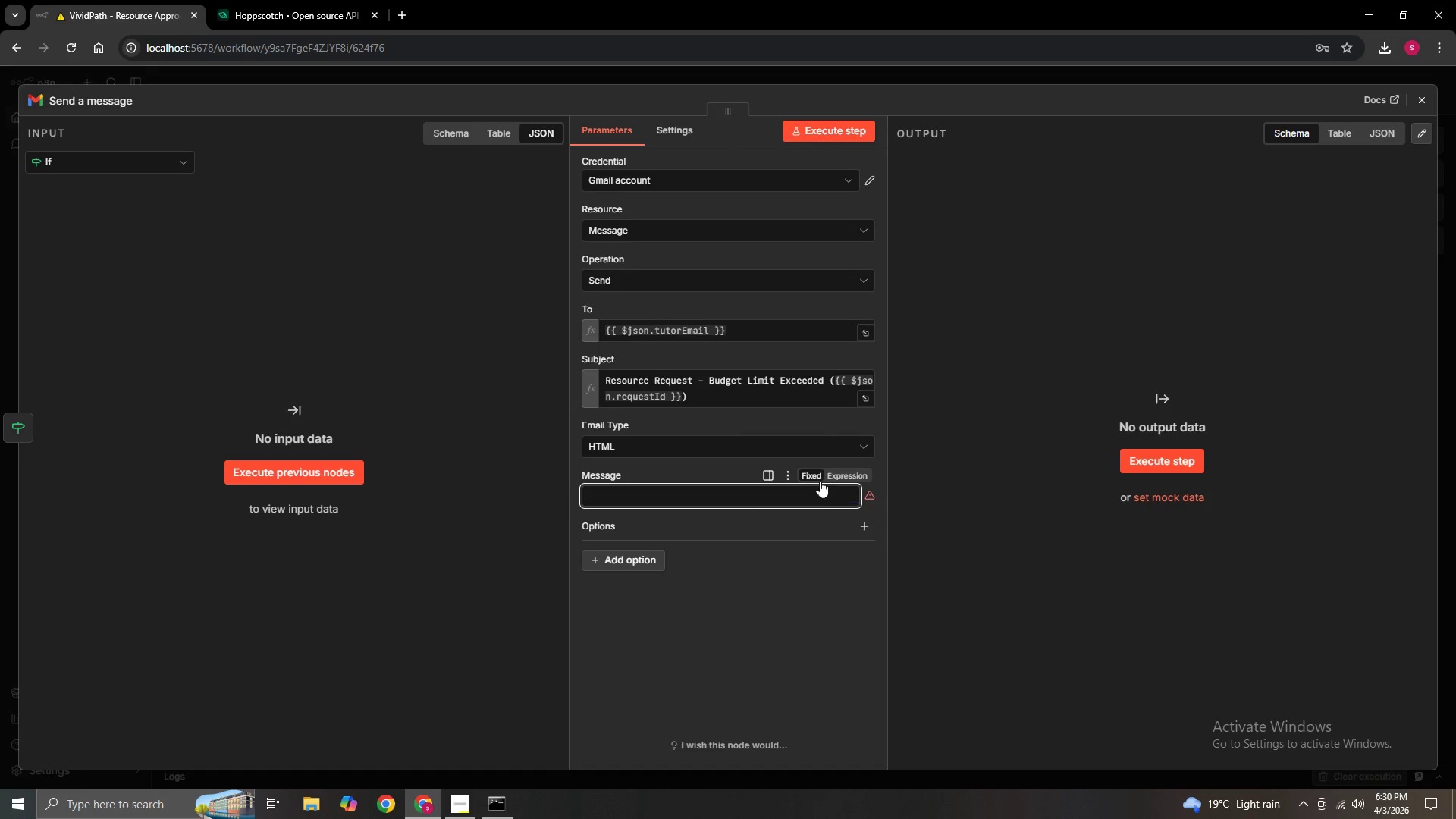 
left_click([846, 470])
 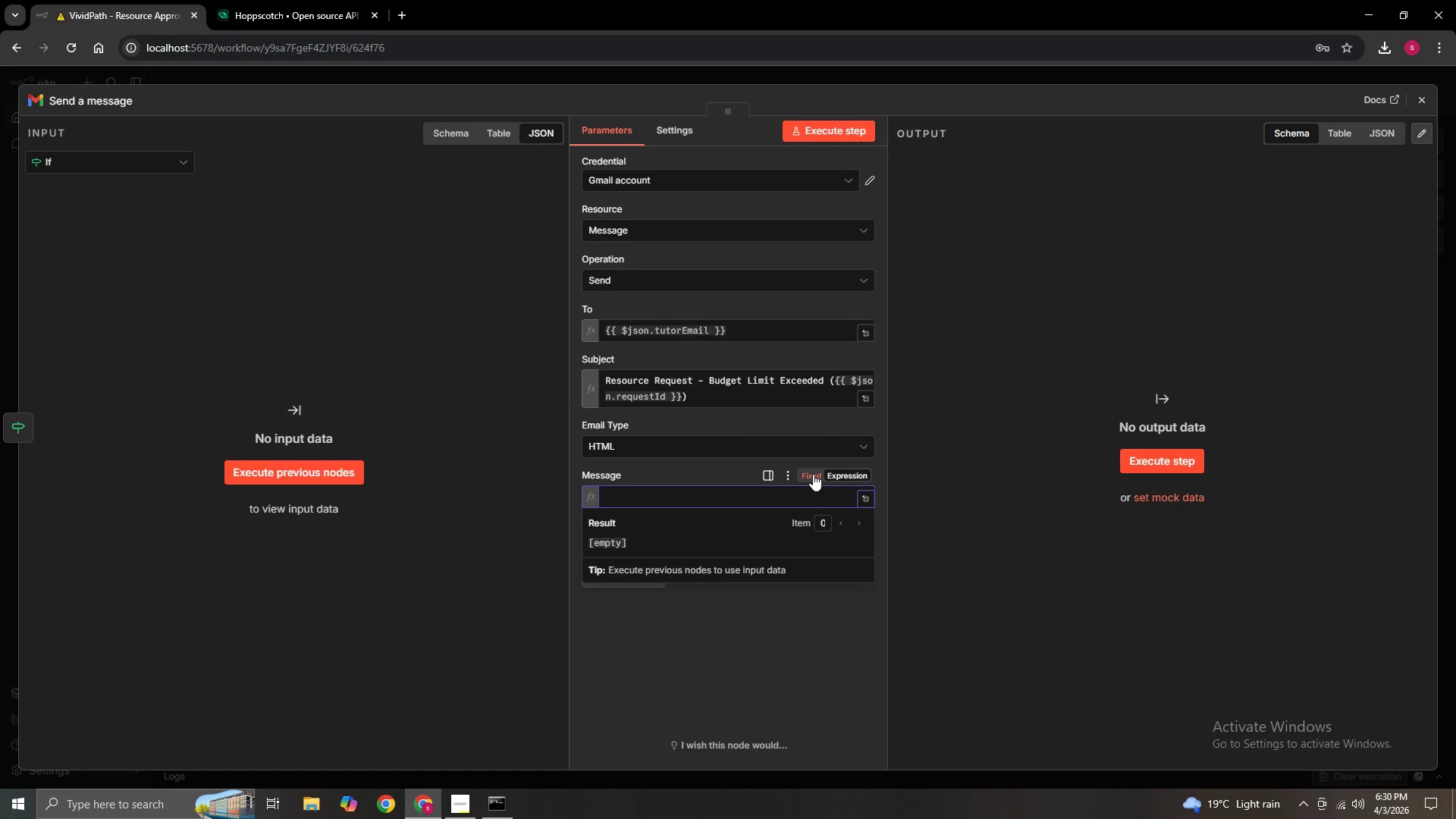 
left_click([813, 474])
 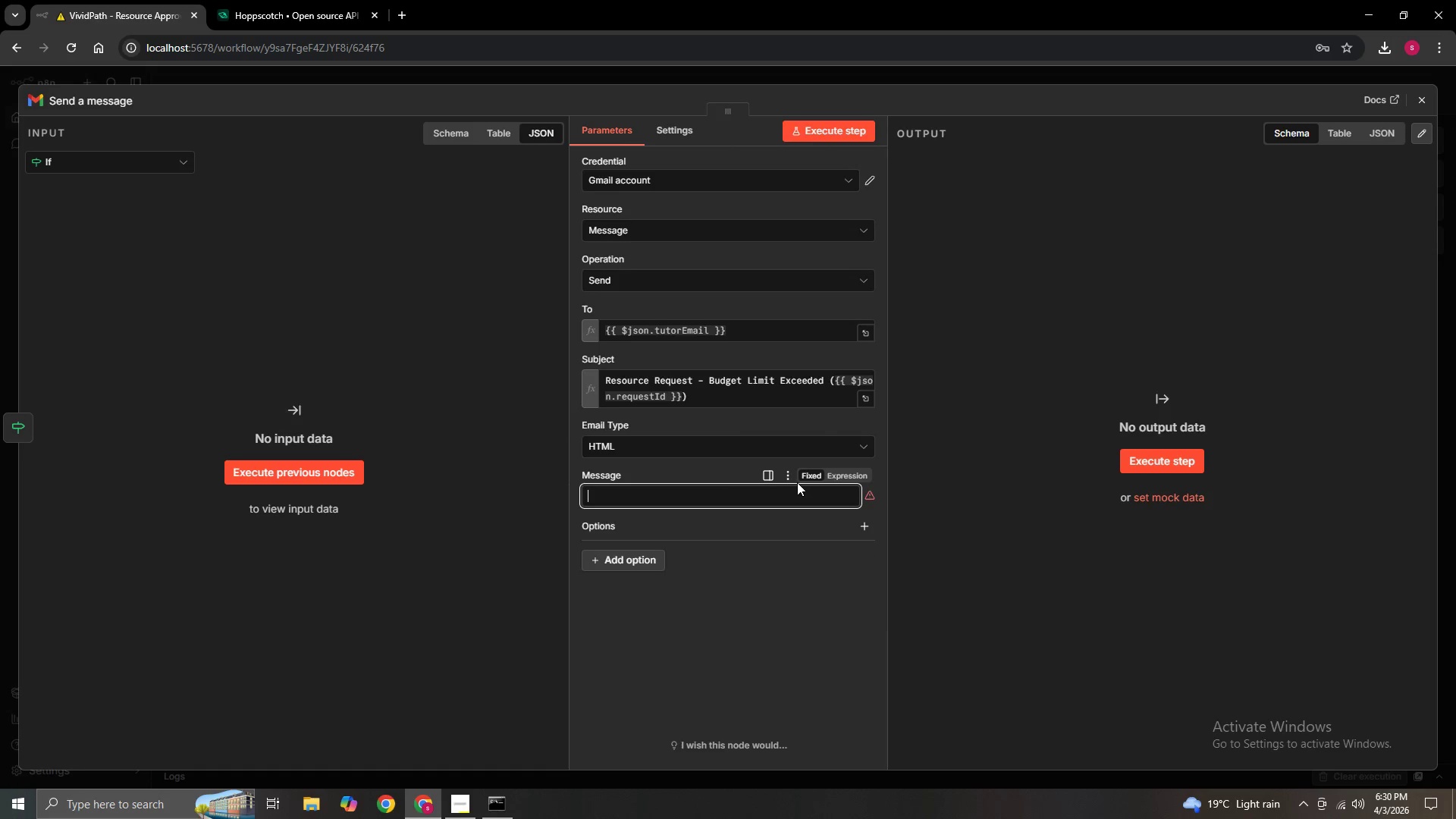 
left_click([786, 488])
 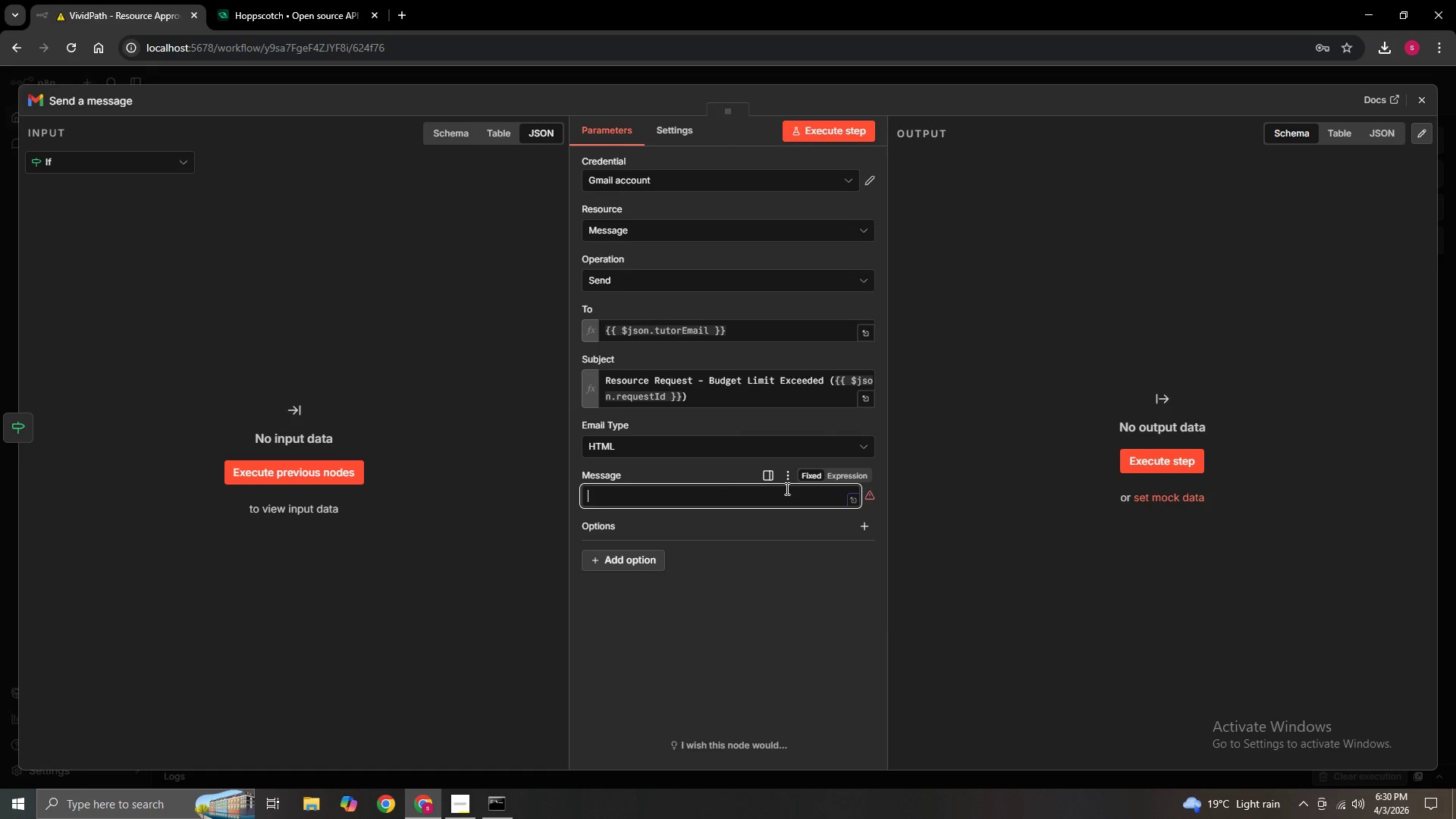 
type(<he)
key(Backspace)
type(2>Resource Request Could Not Be pr)
key(Backspace)
key(Backspace)
type(Processed</h2>)
 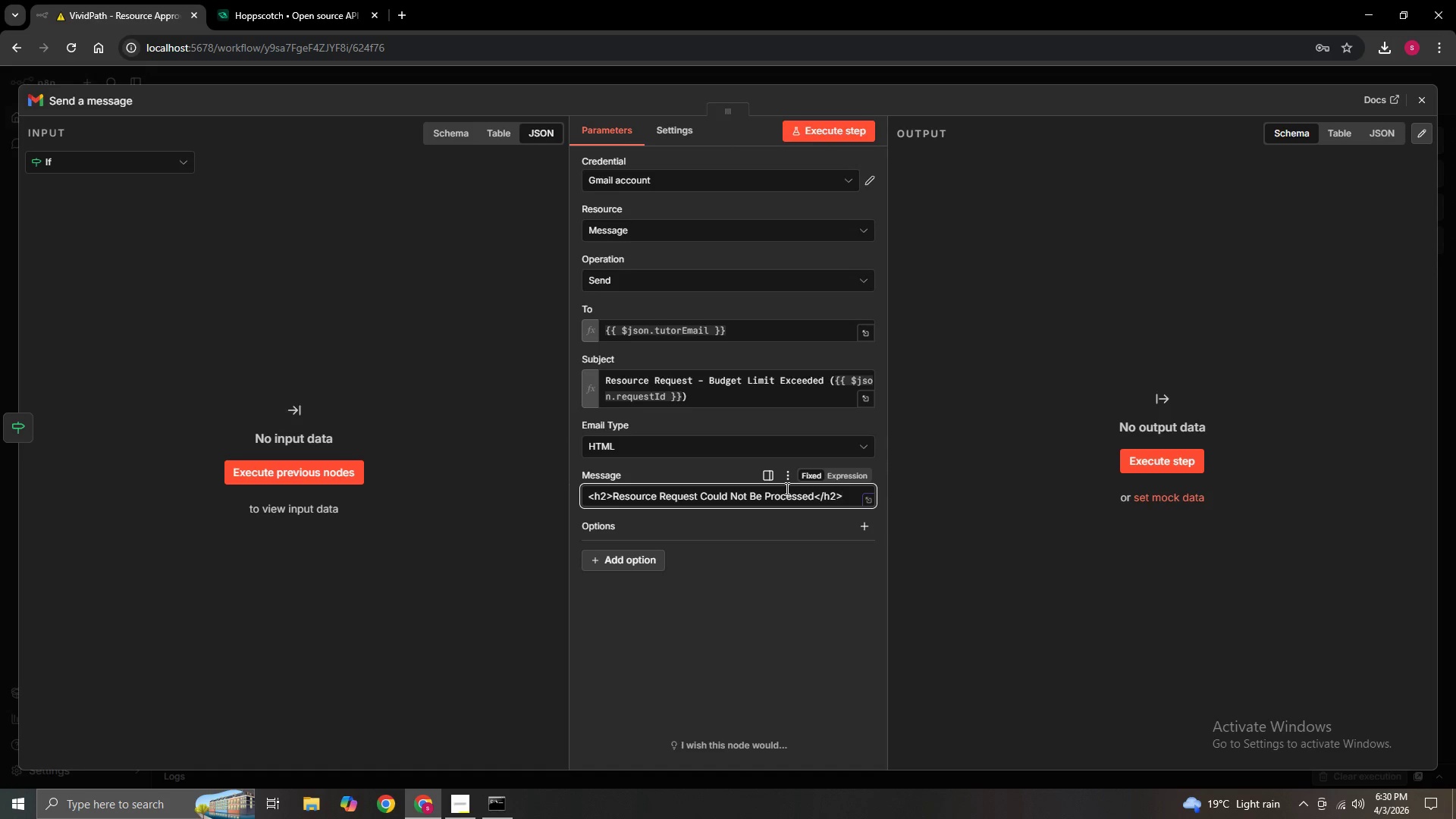 
key(Enter)
 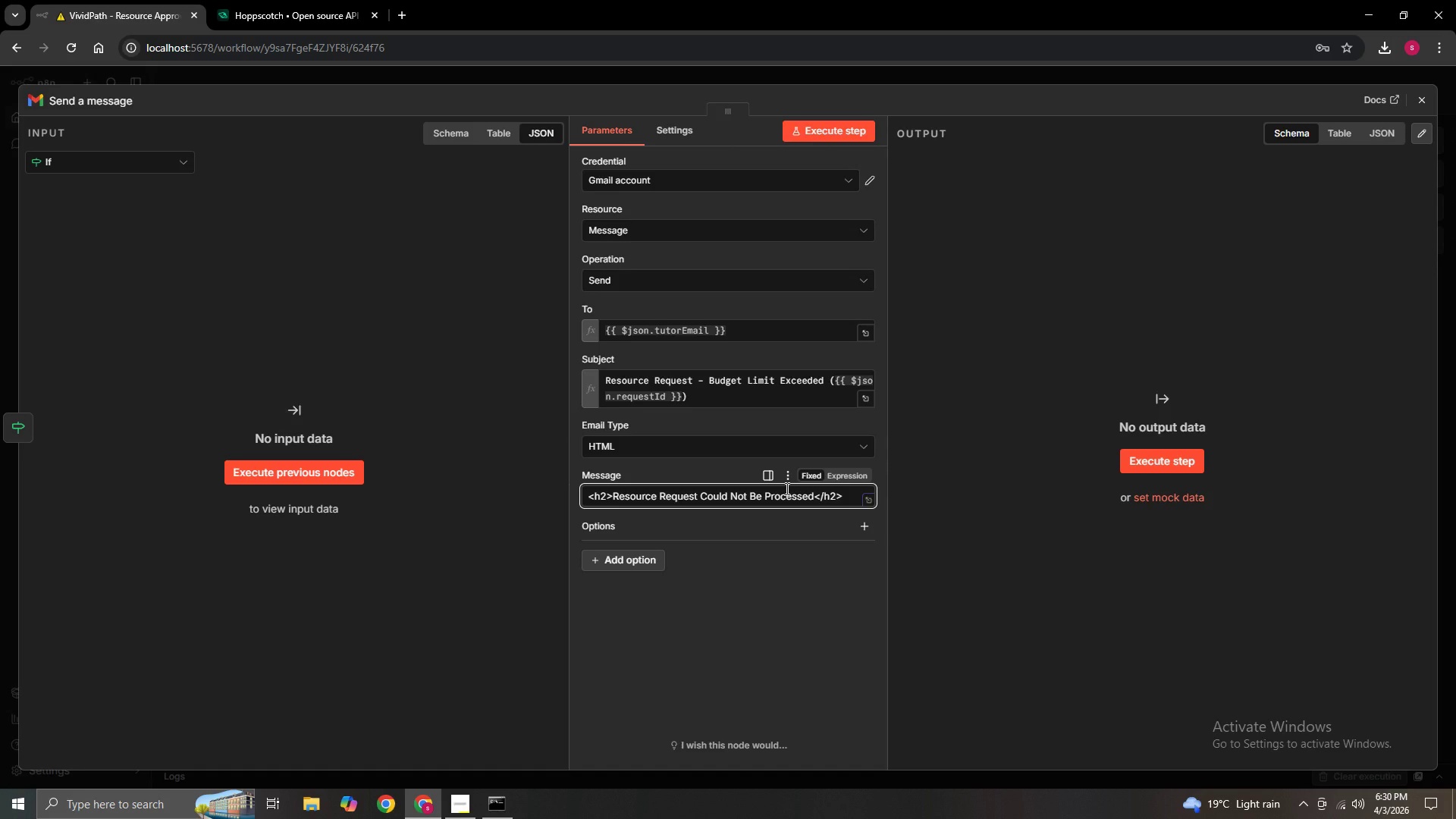 
key(ArrowRight)
 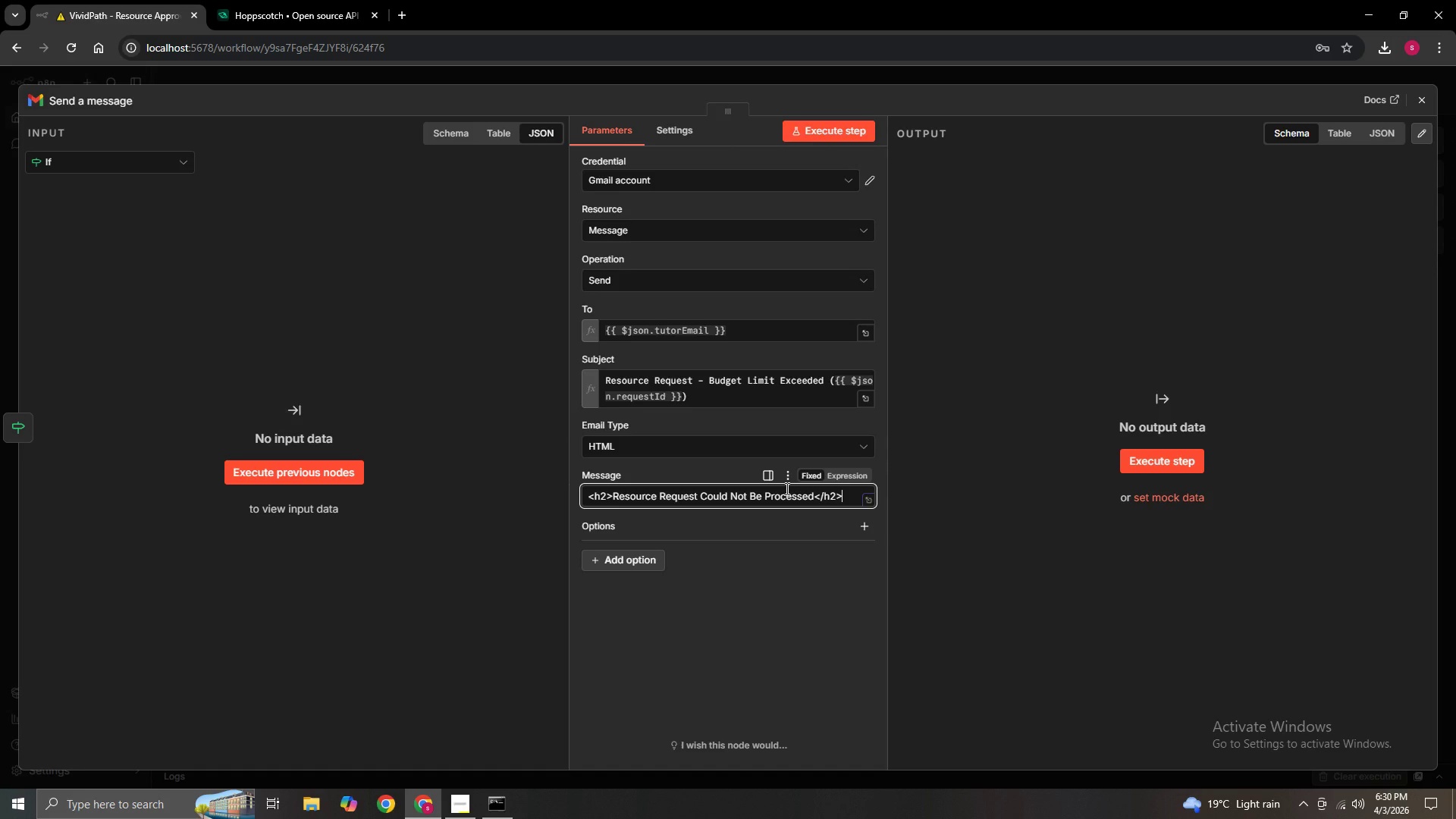 
key(ArrowDown)
 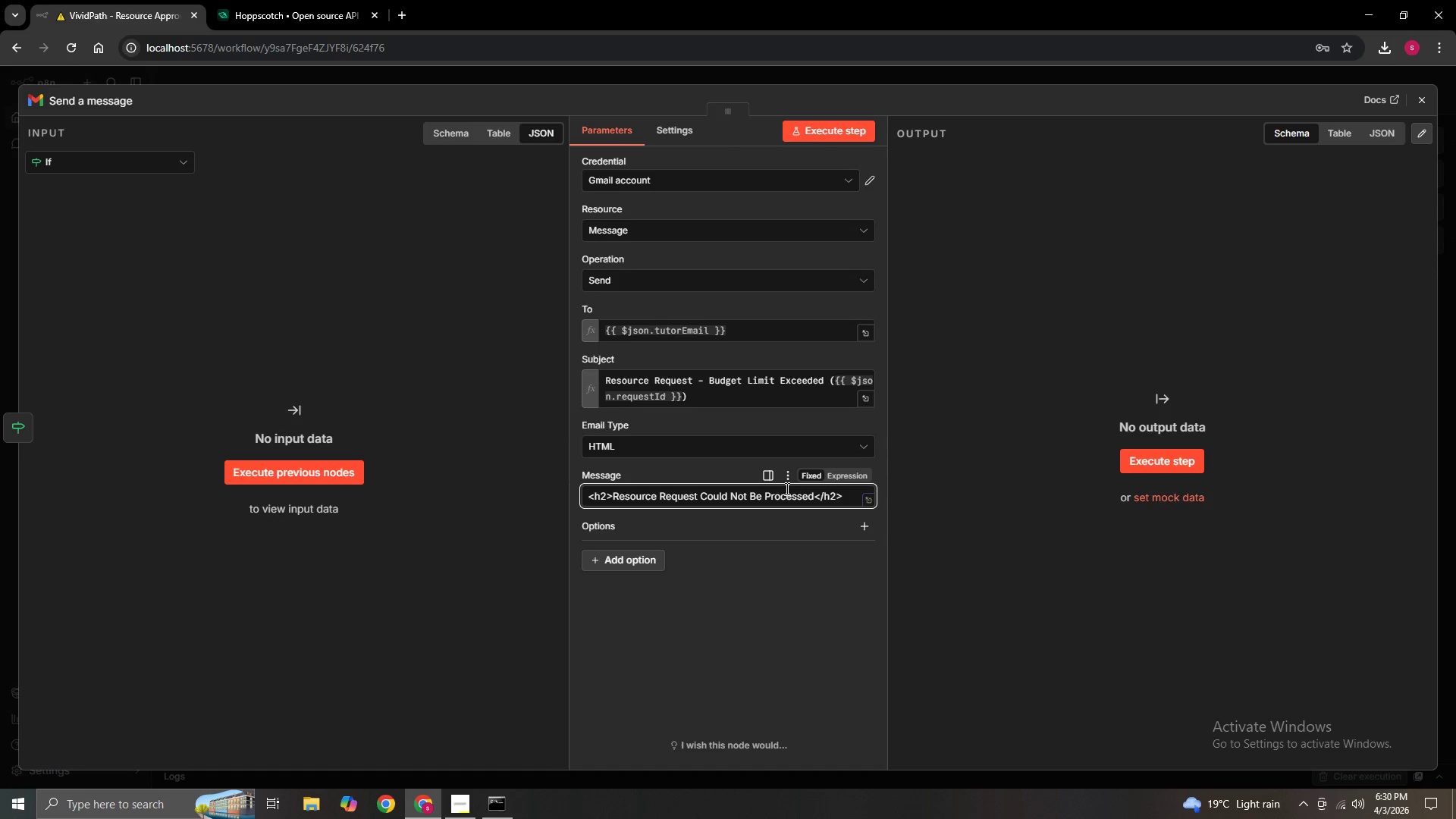 
key(ArrowDown)
 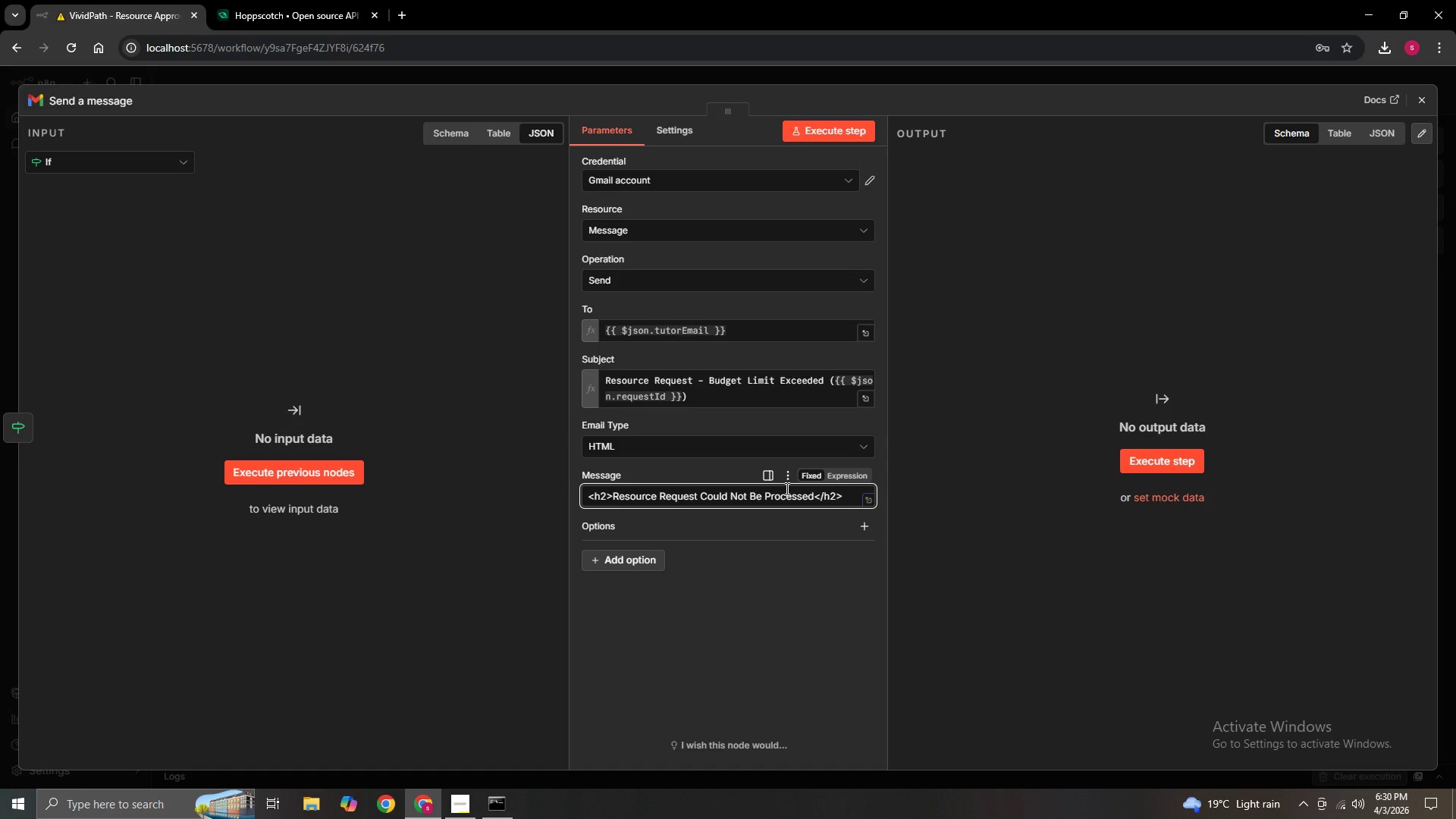 
key(ArrowDown)
 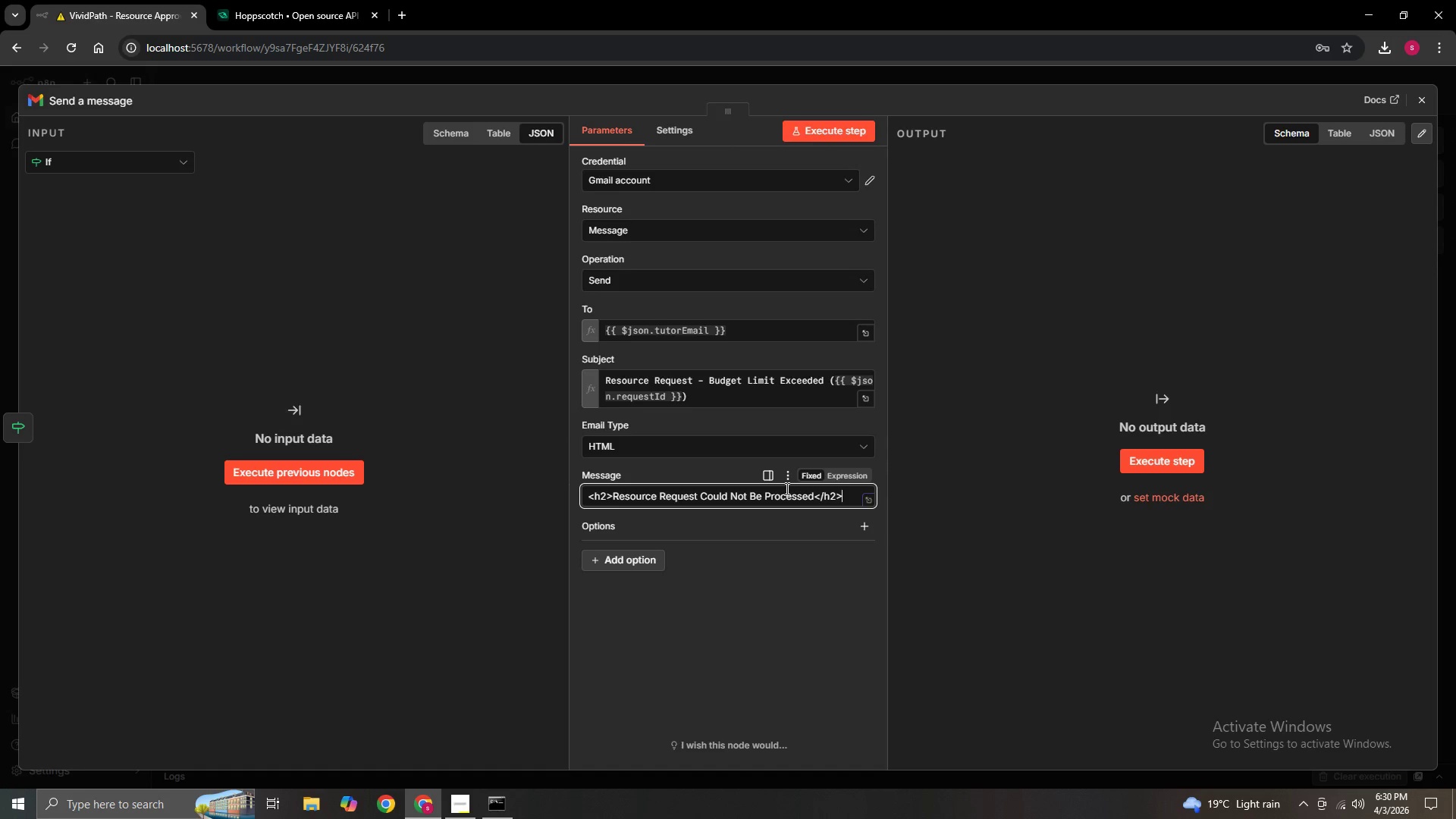 
key(ArrowDown)
 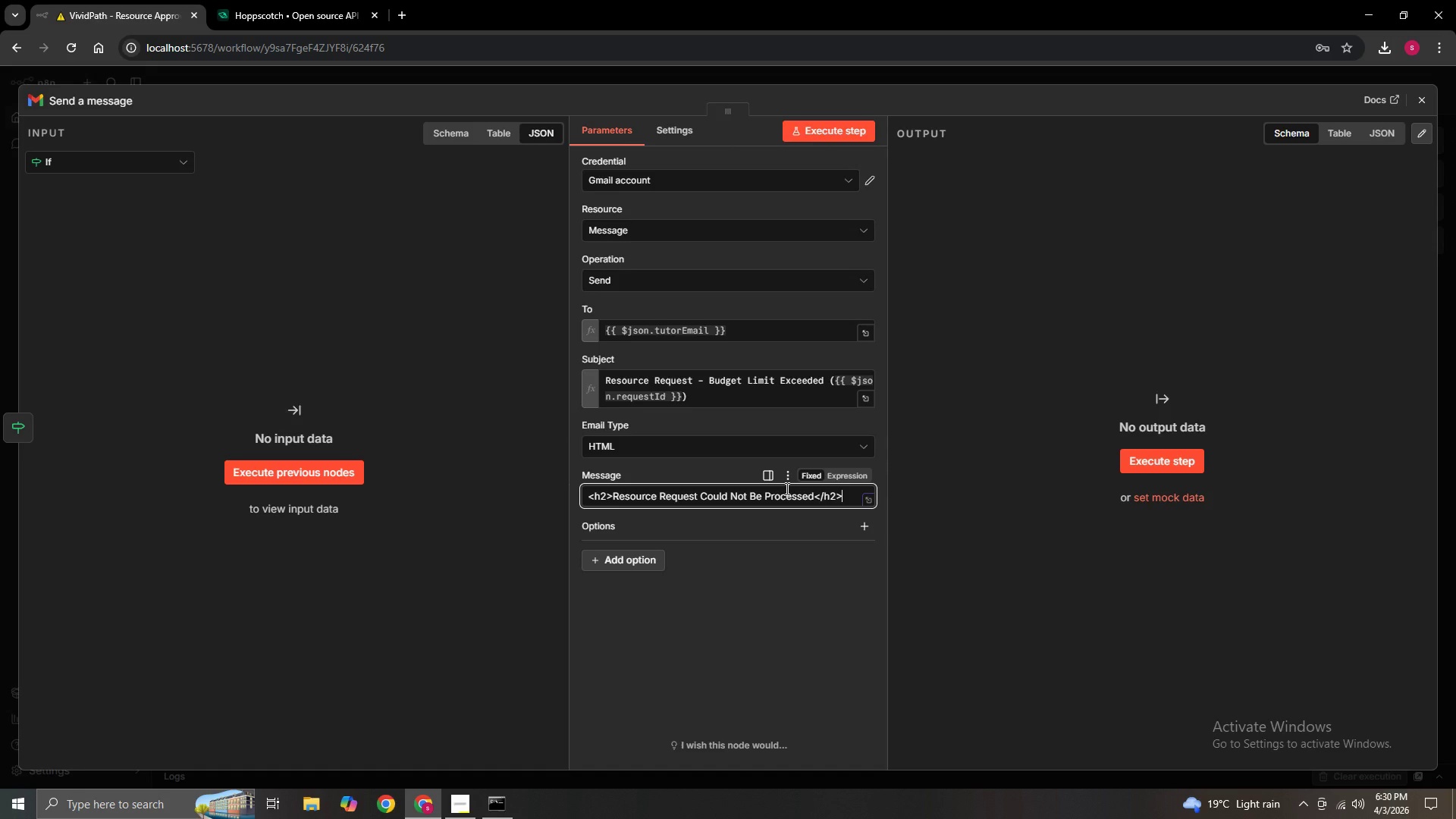 
hold_key(key=ShiftLeft, duration=0.55)
 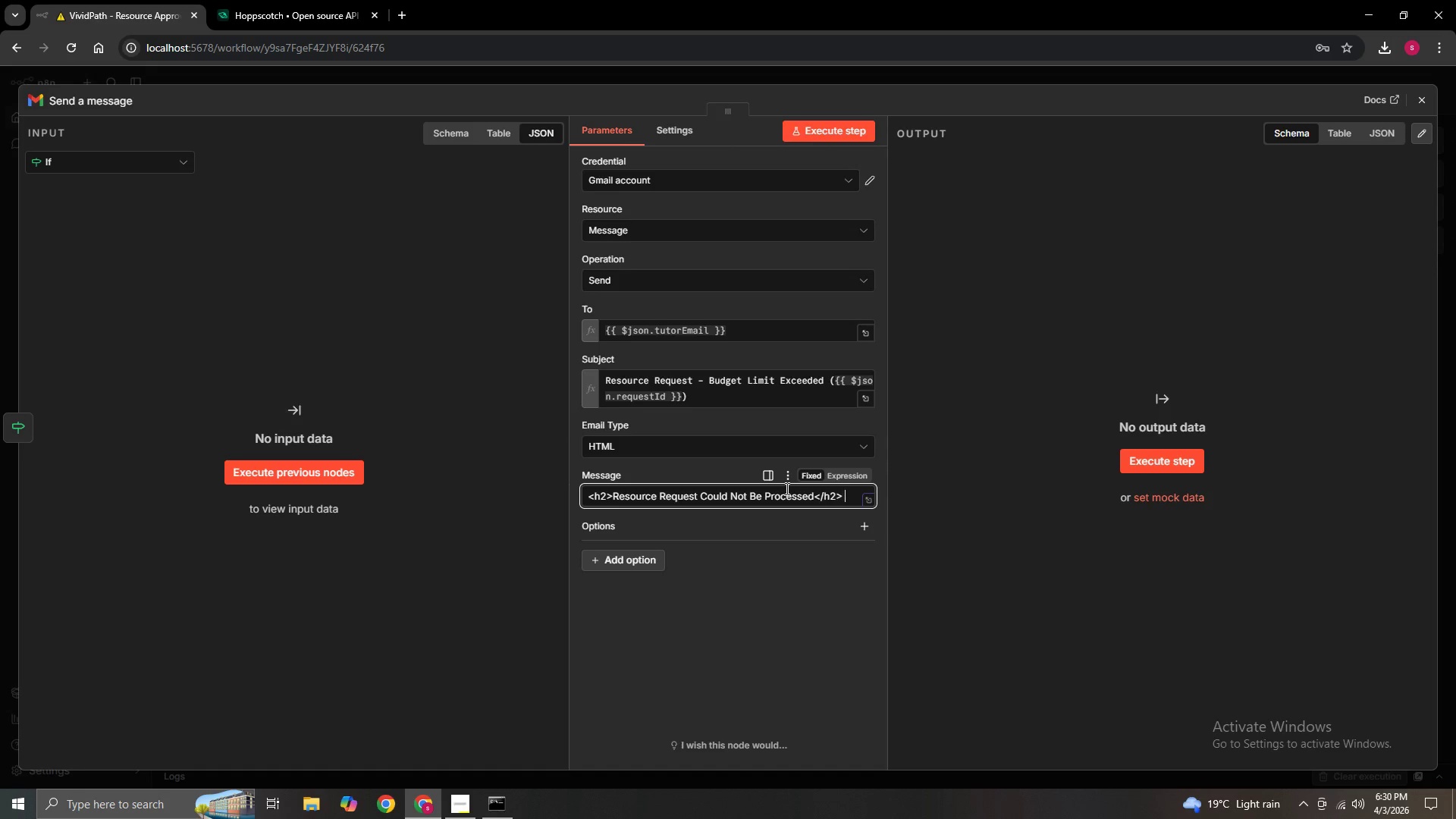 
type( <p2>)
key(Backspace)
key(Backspace)
type(>DEAr)
key(Backspace)
key(Backspace)
key(Backspace)
type(ear{{)
 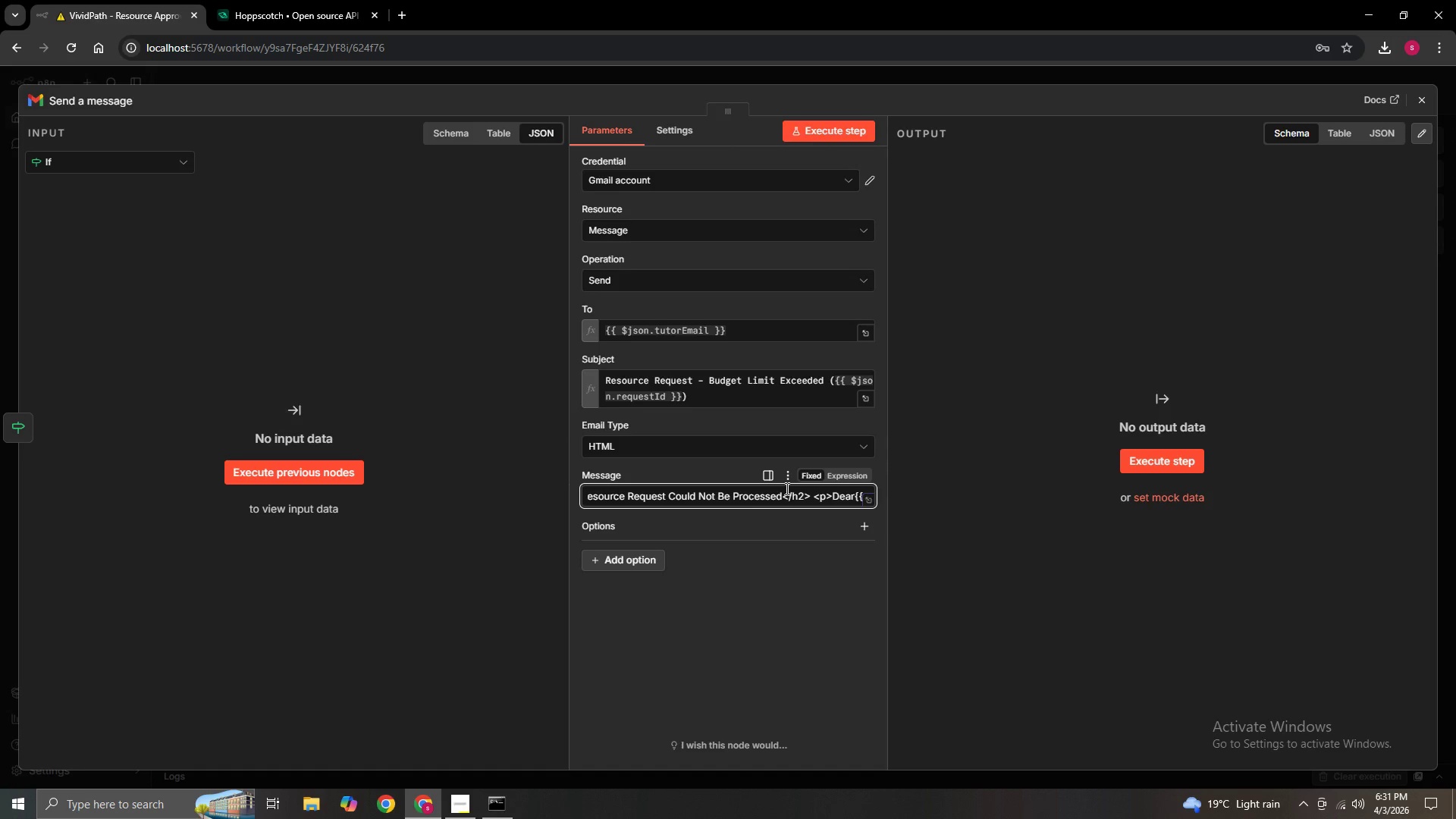 
wait(40.53)
 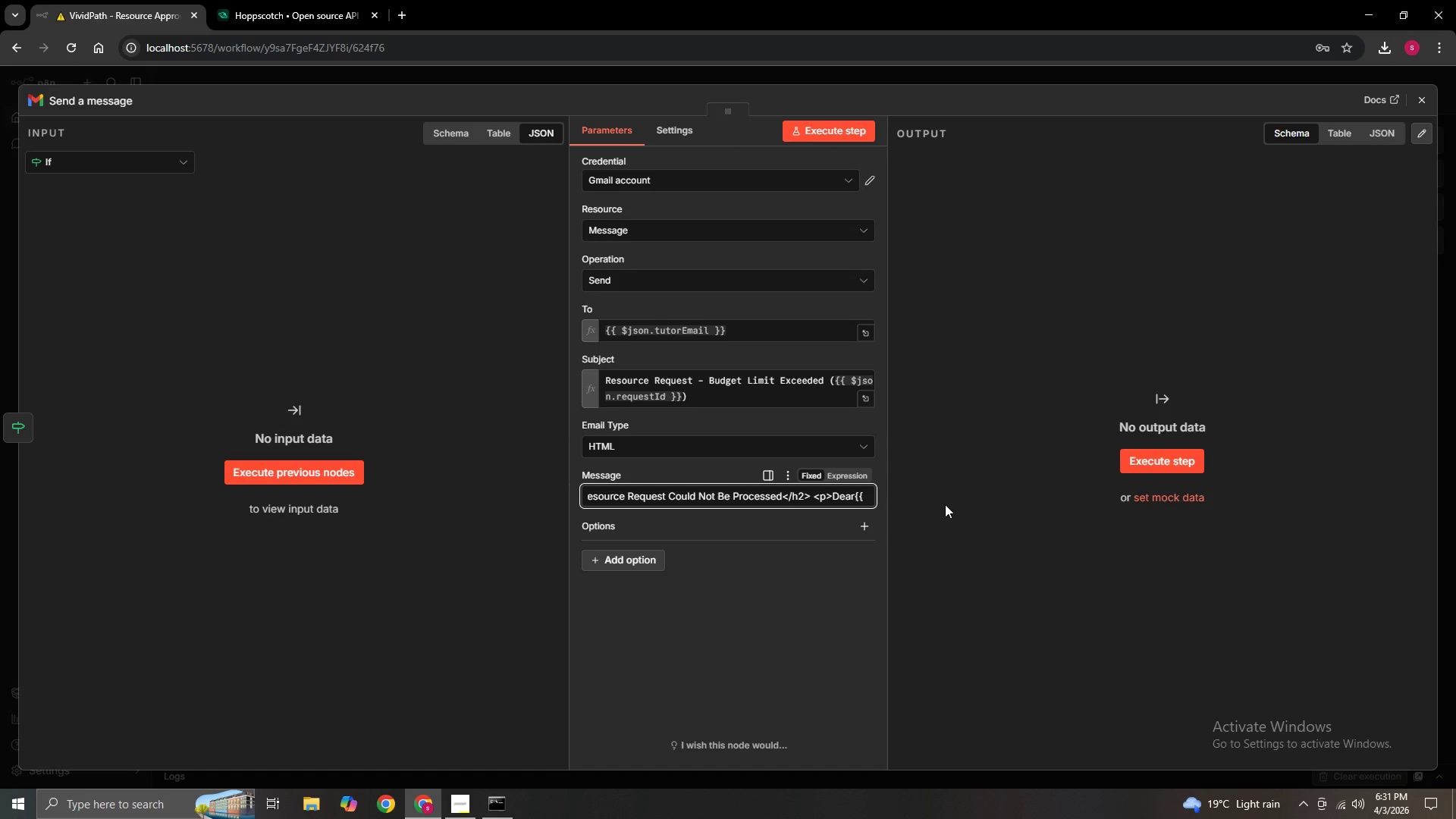 
key(Space)
 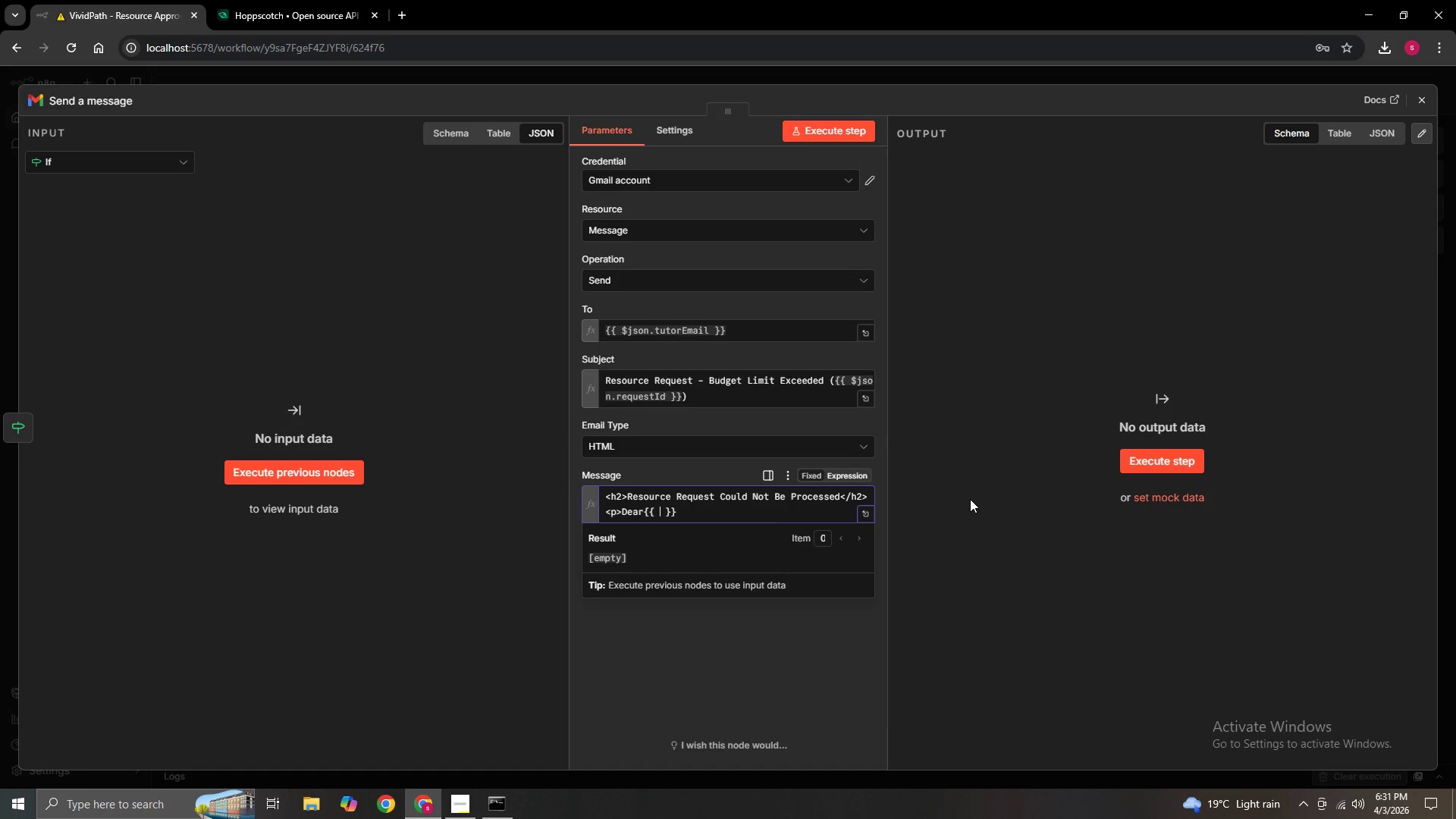 
hold_key(key=ShiftLeft, duration=1.51)
 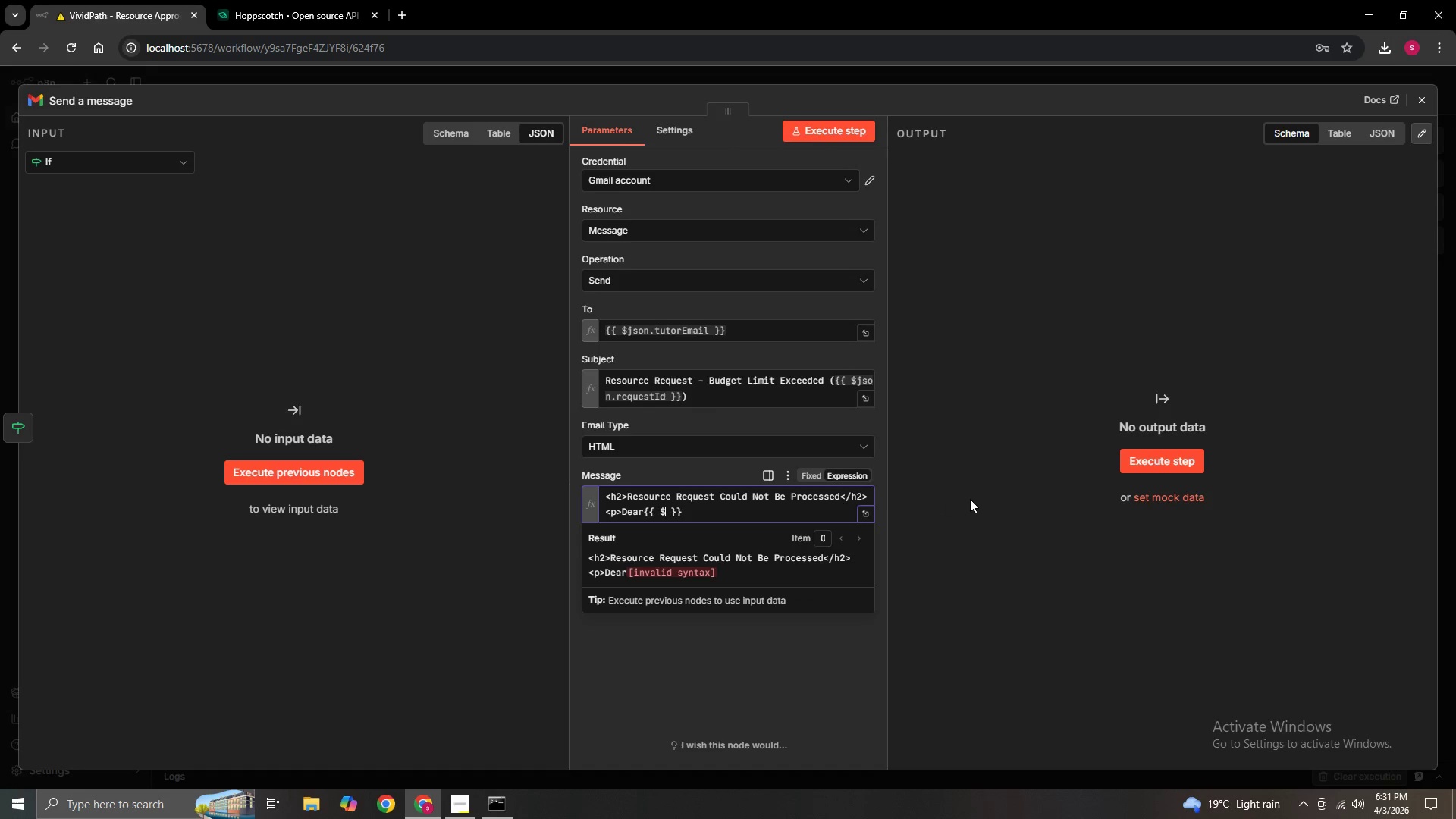 
key(Shift+ShiftLeft)
 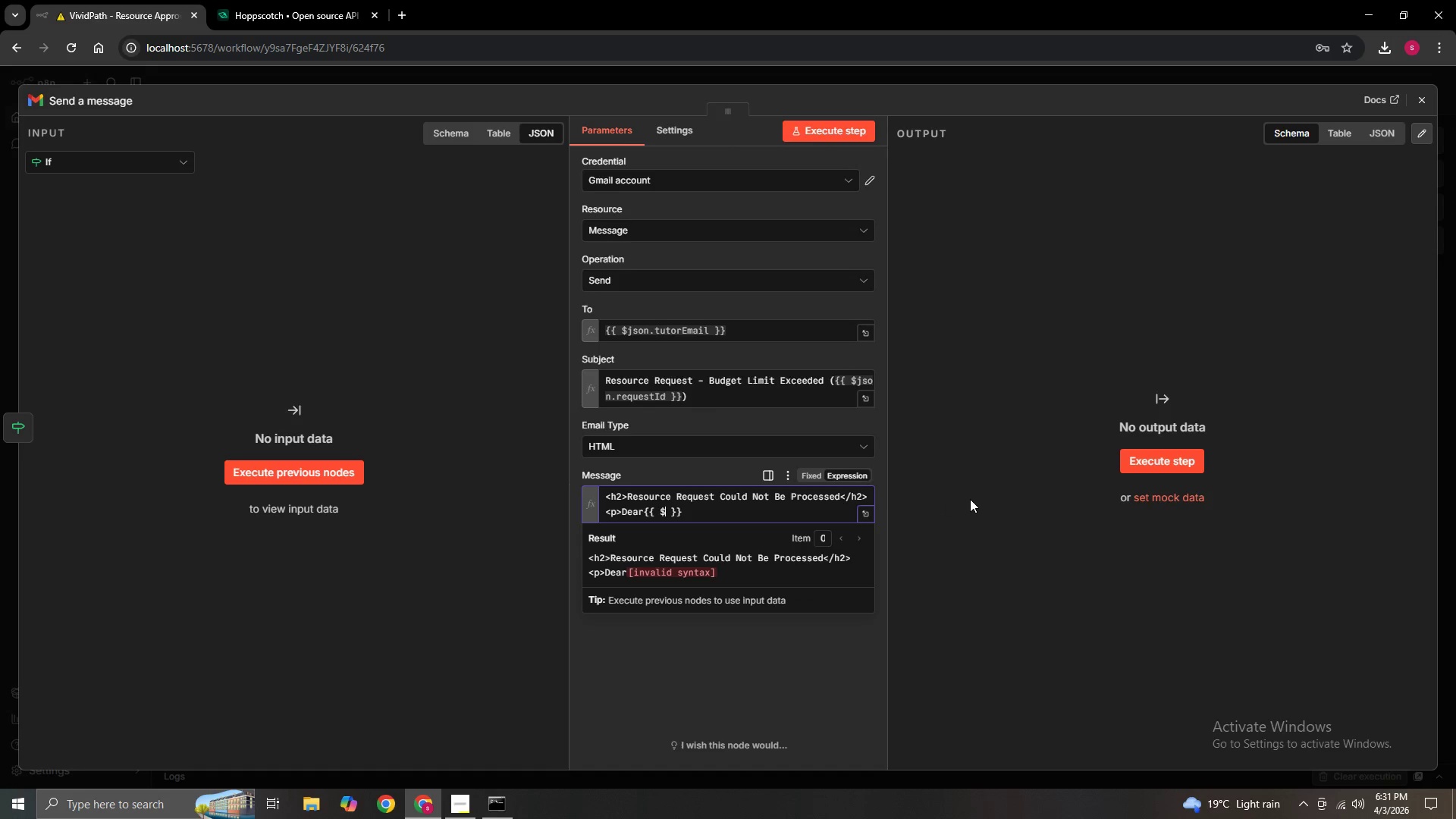 
key(Shift+4)
 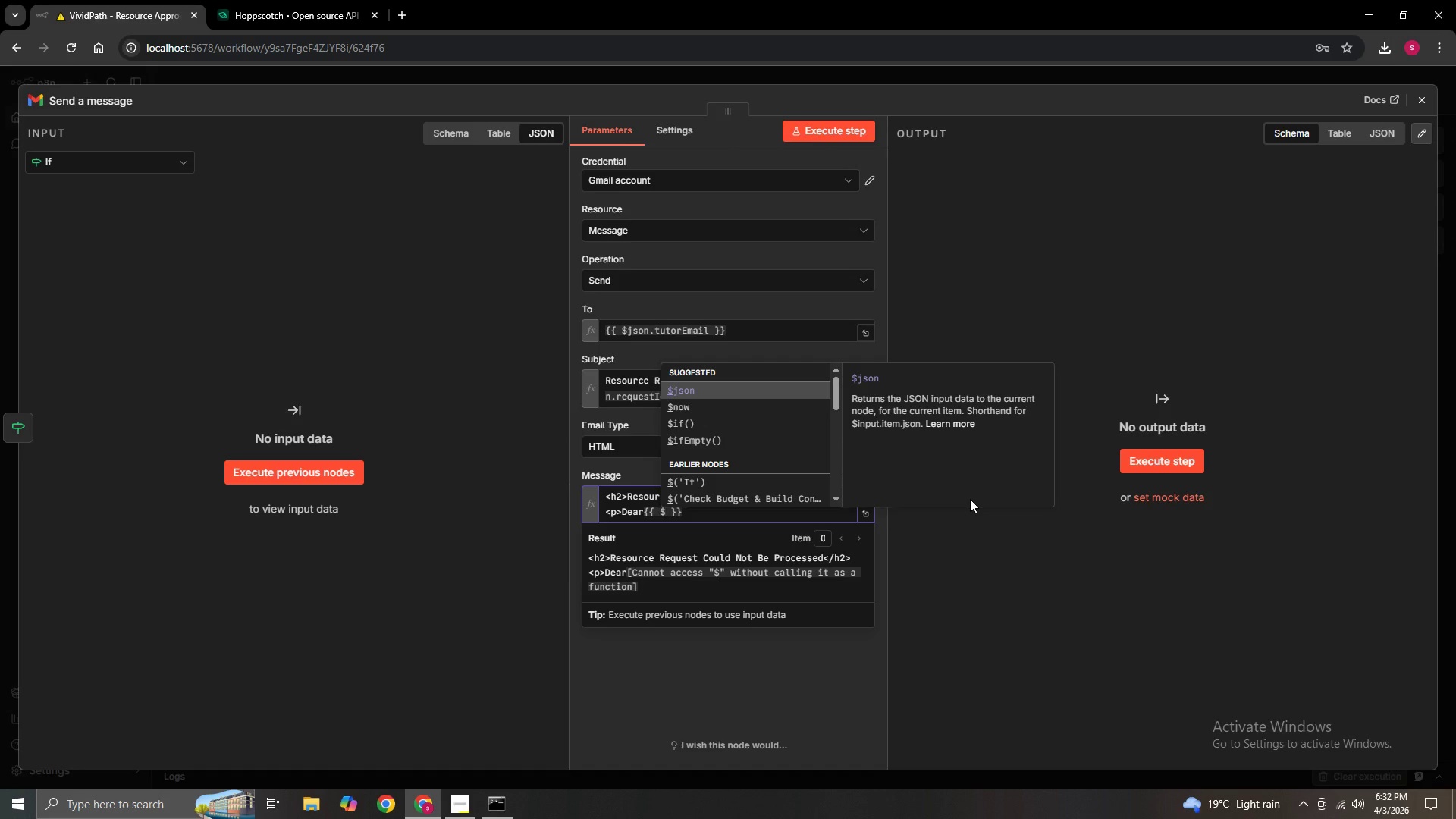 
wait(5.25)
 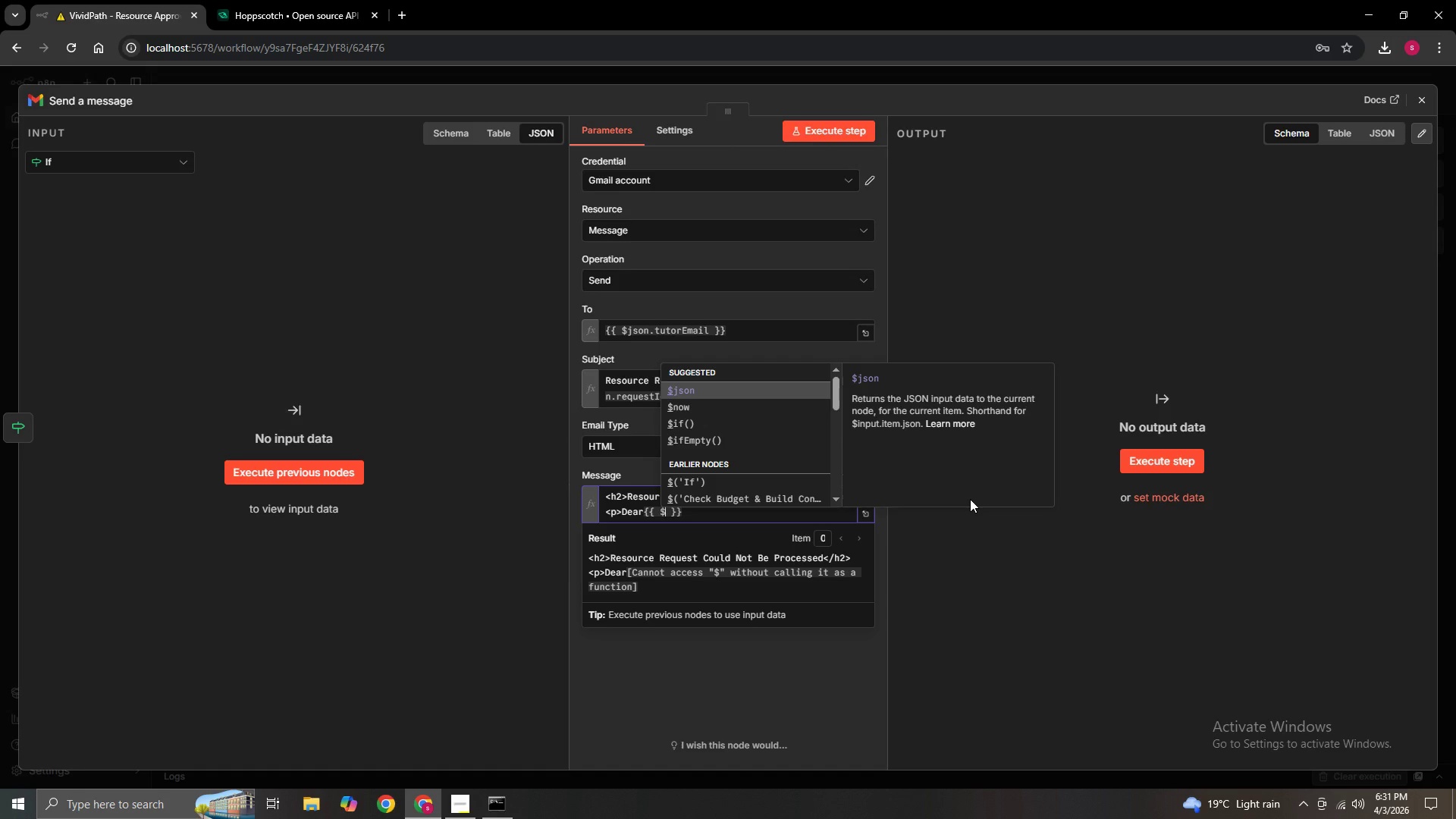 
type(json)
 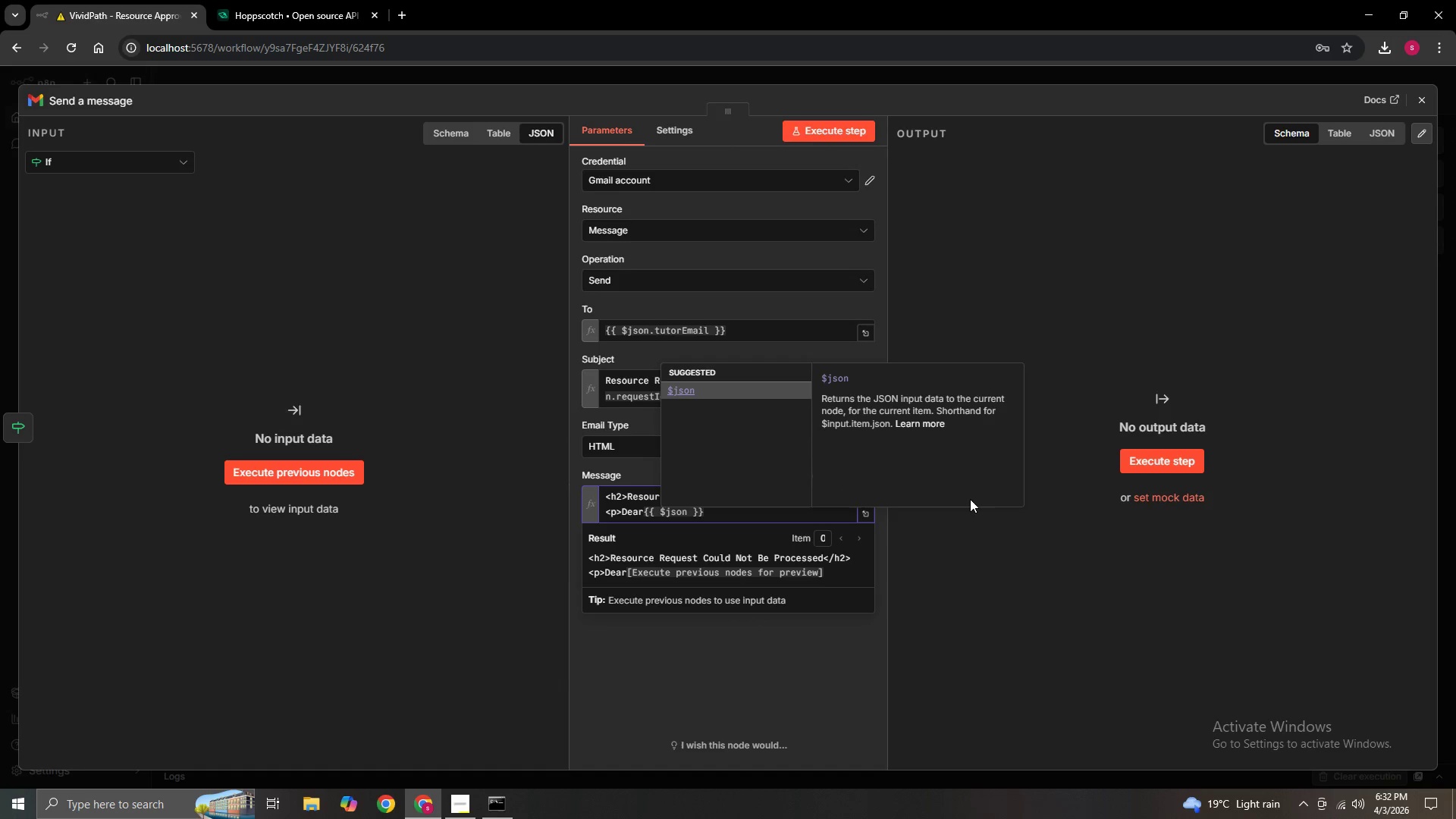 
left_click([975, 523])
 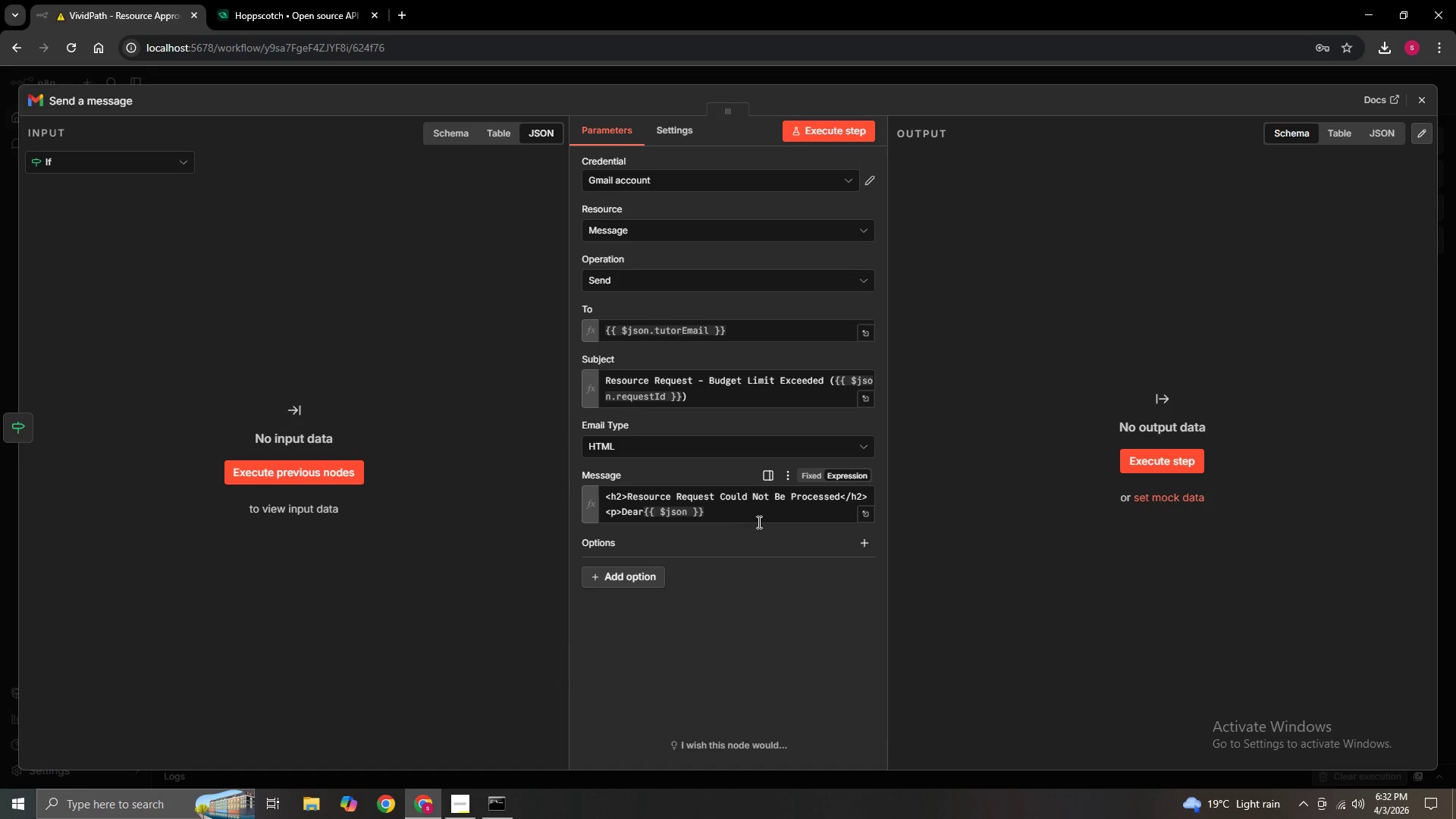 
left_click([752, 516])
 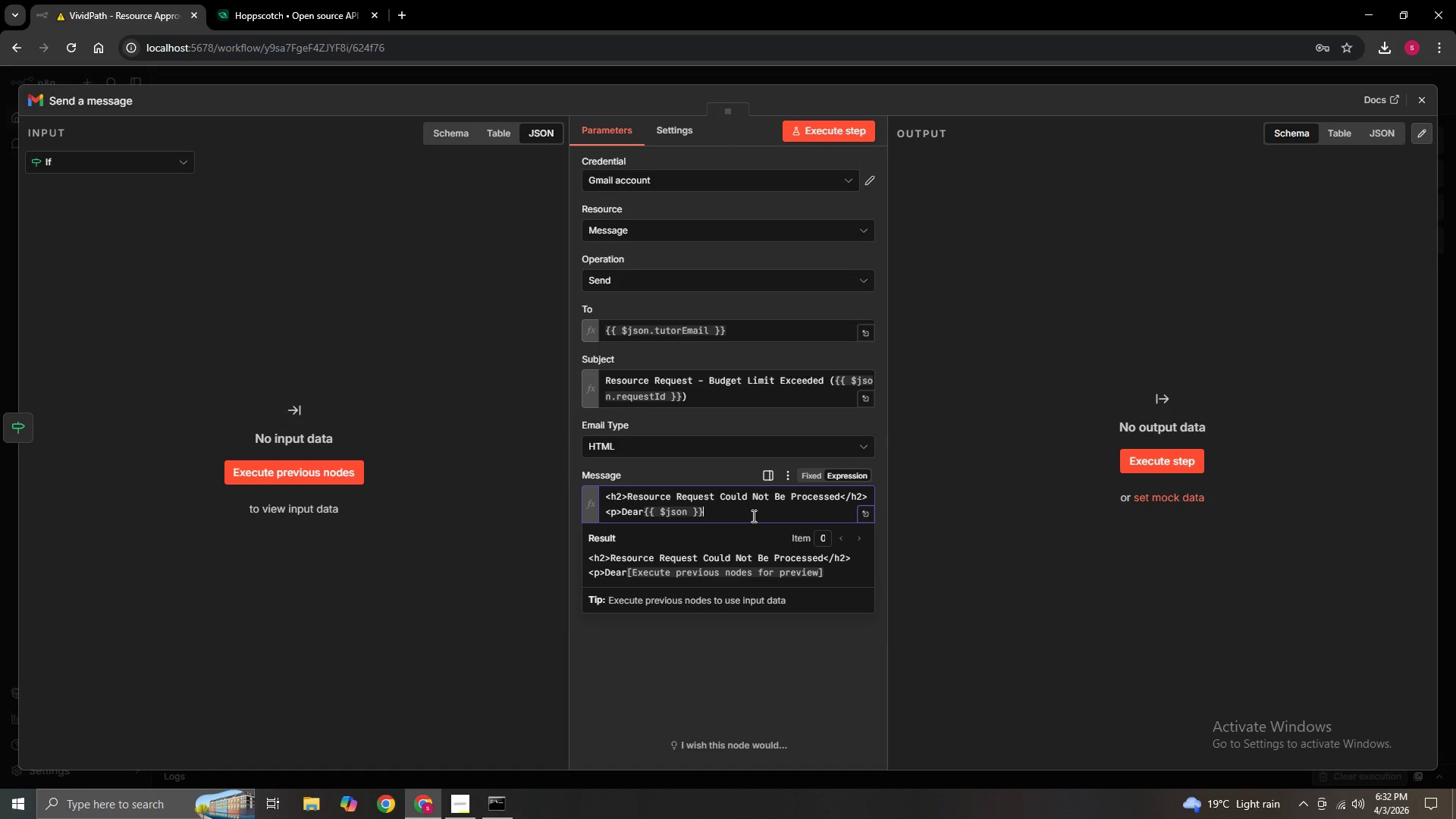 
hold_key(key=Backspace, duration=1.52)
 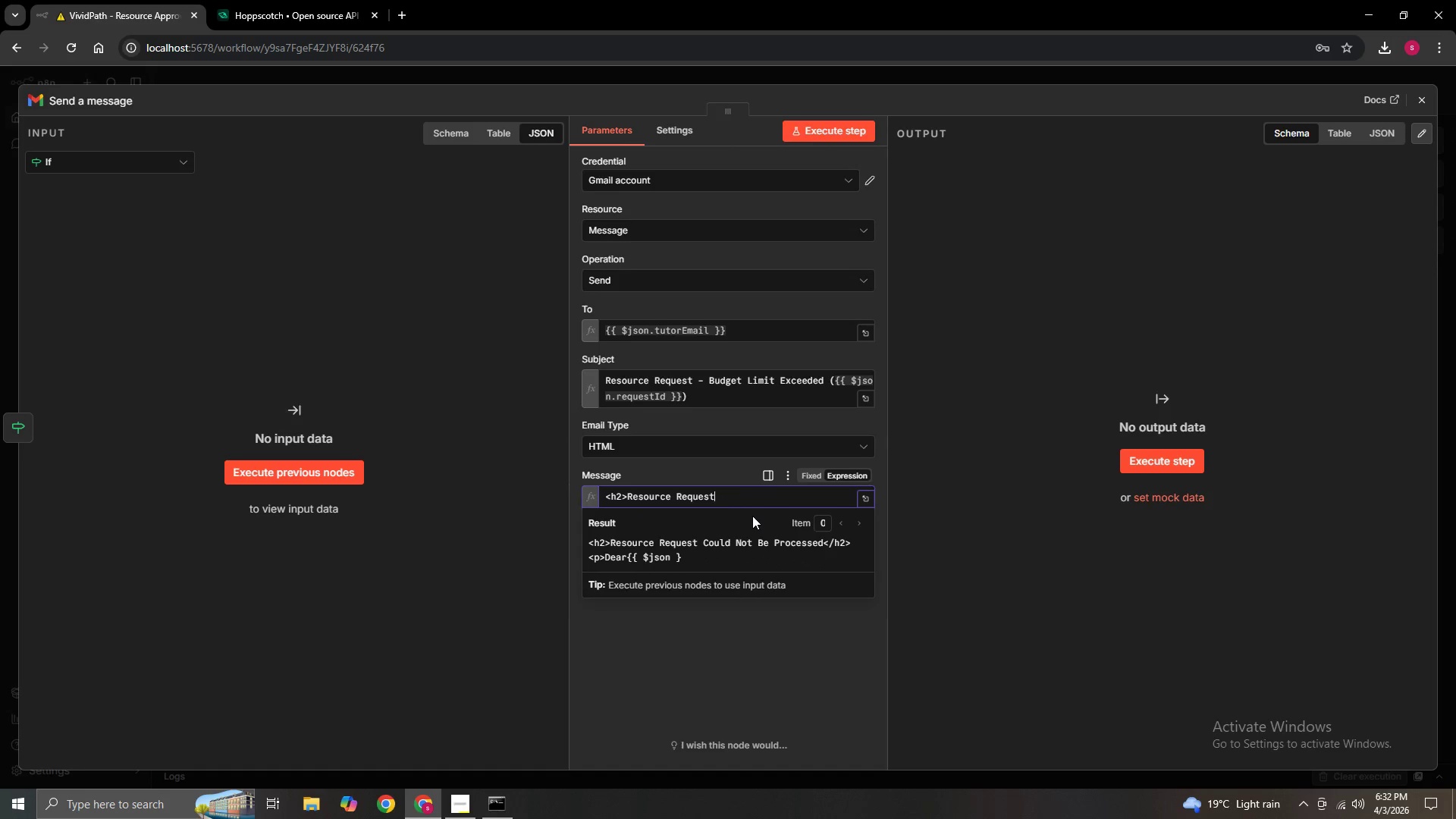 
hold_key(key=Backspace, duration=1.42)
 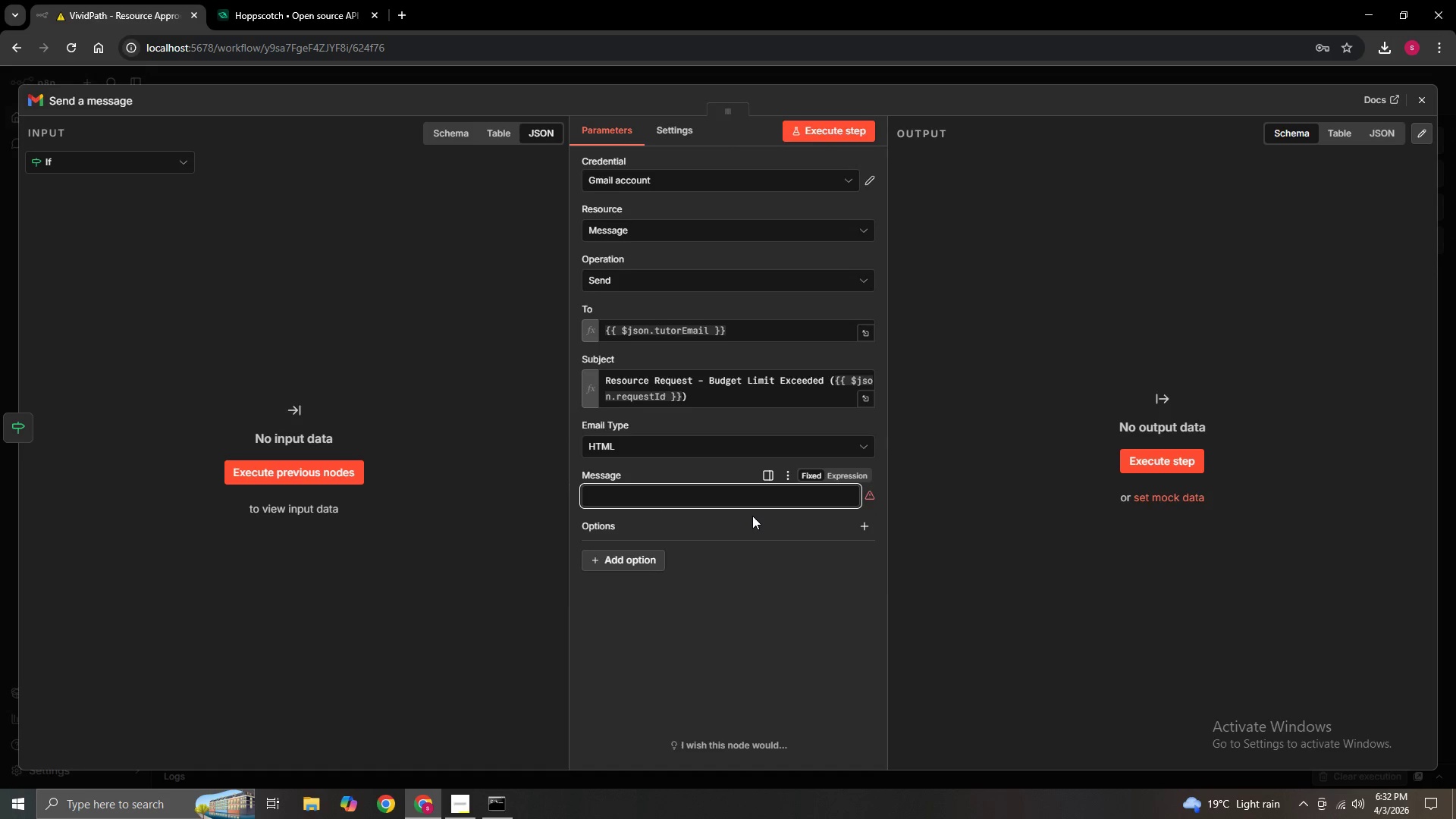 
key(Shift+ShiftLeft)
 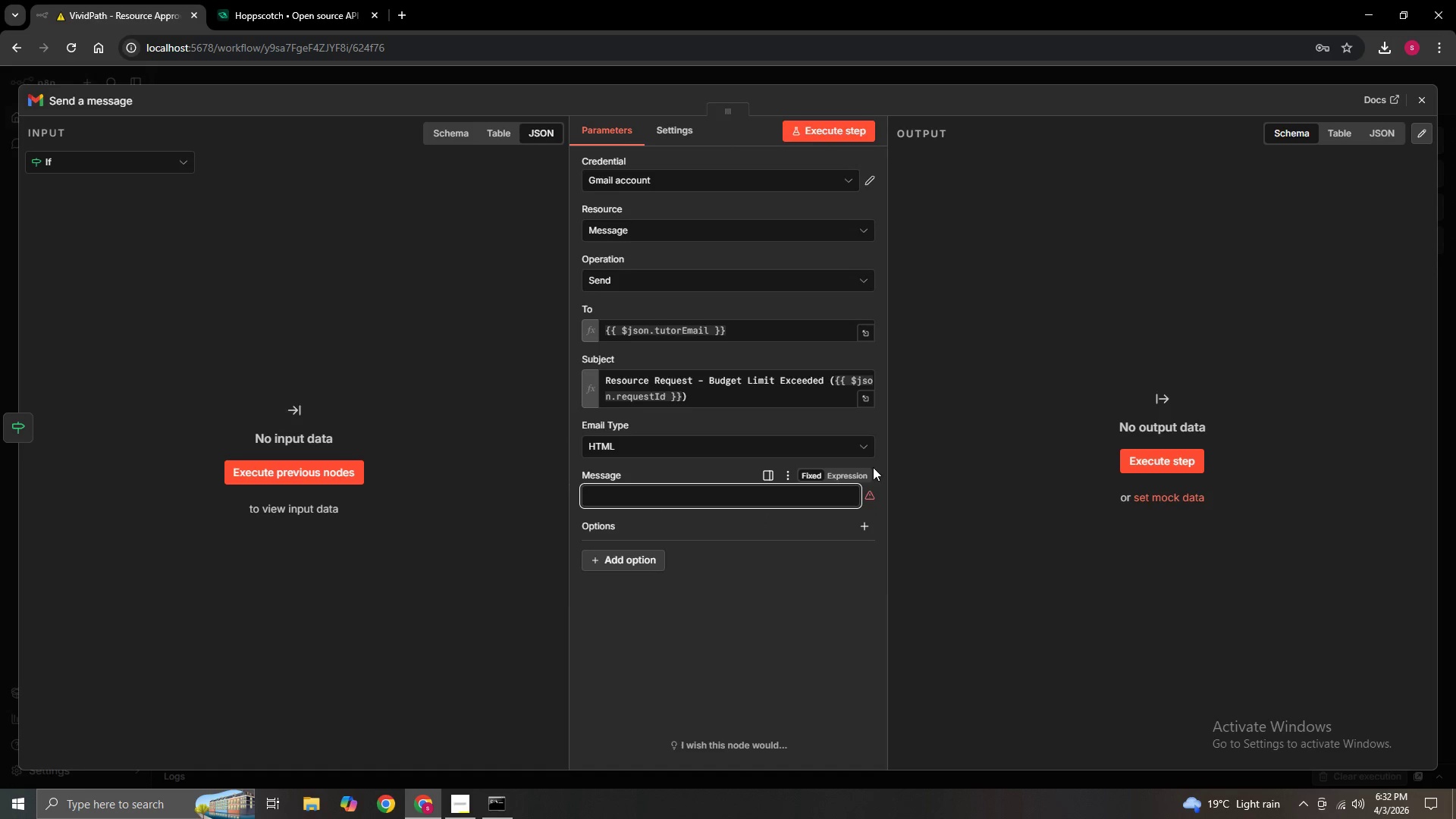 
left_click([857, 469])
 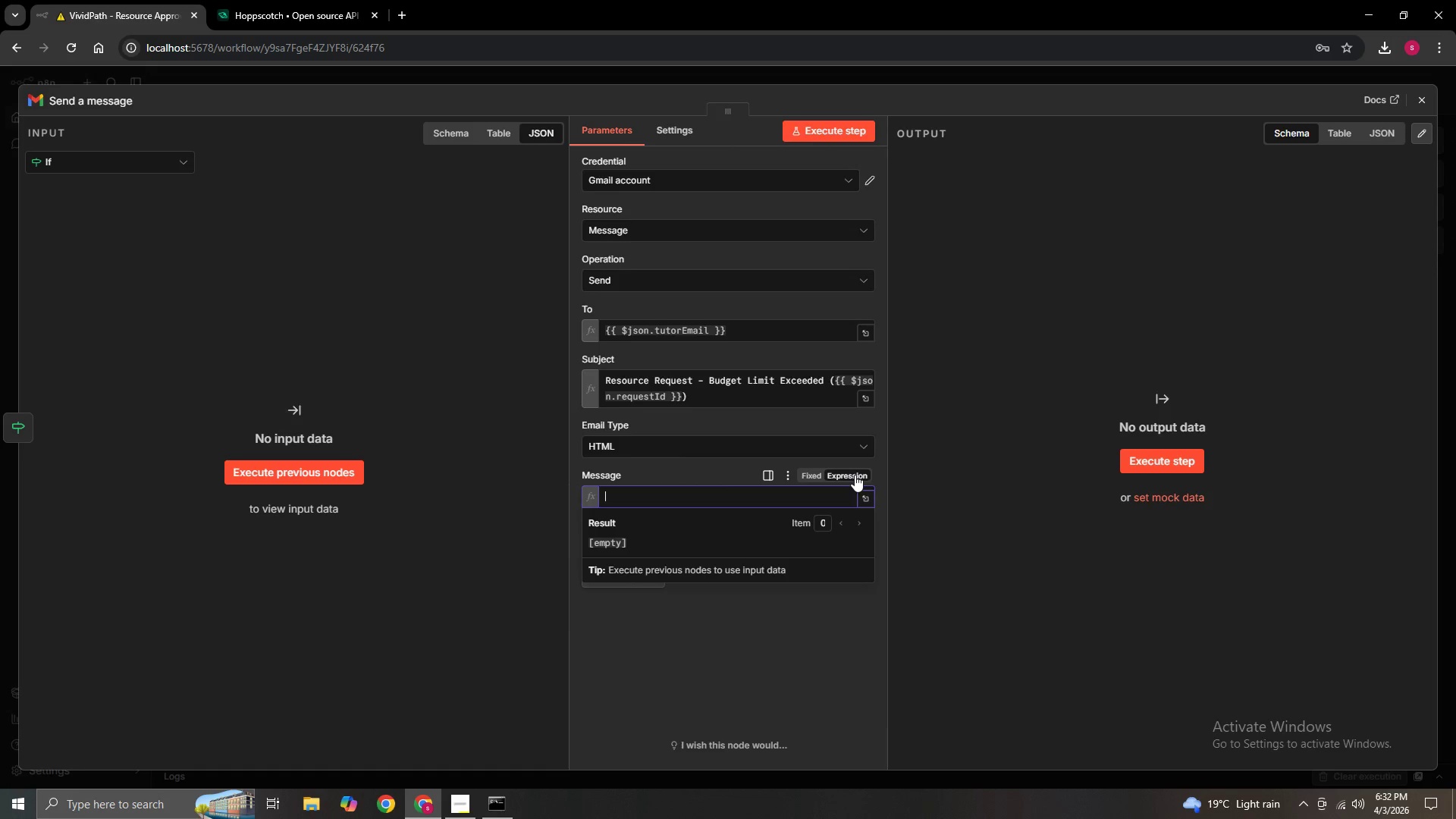 
left_click([855, 475])
 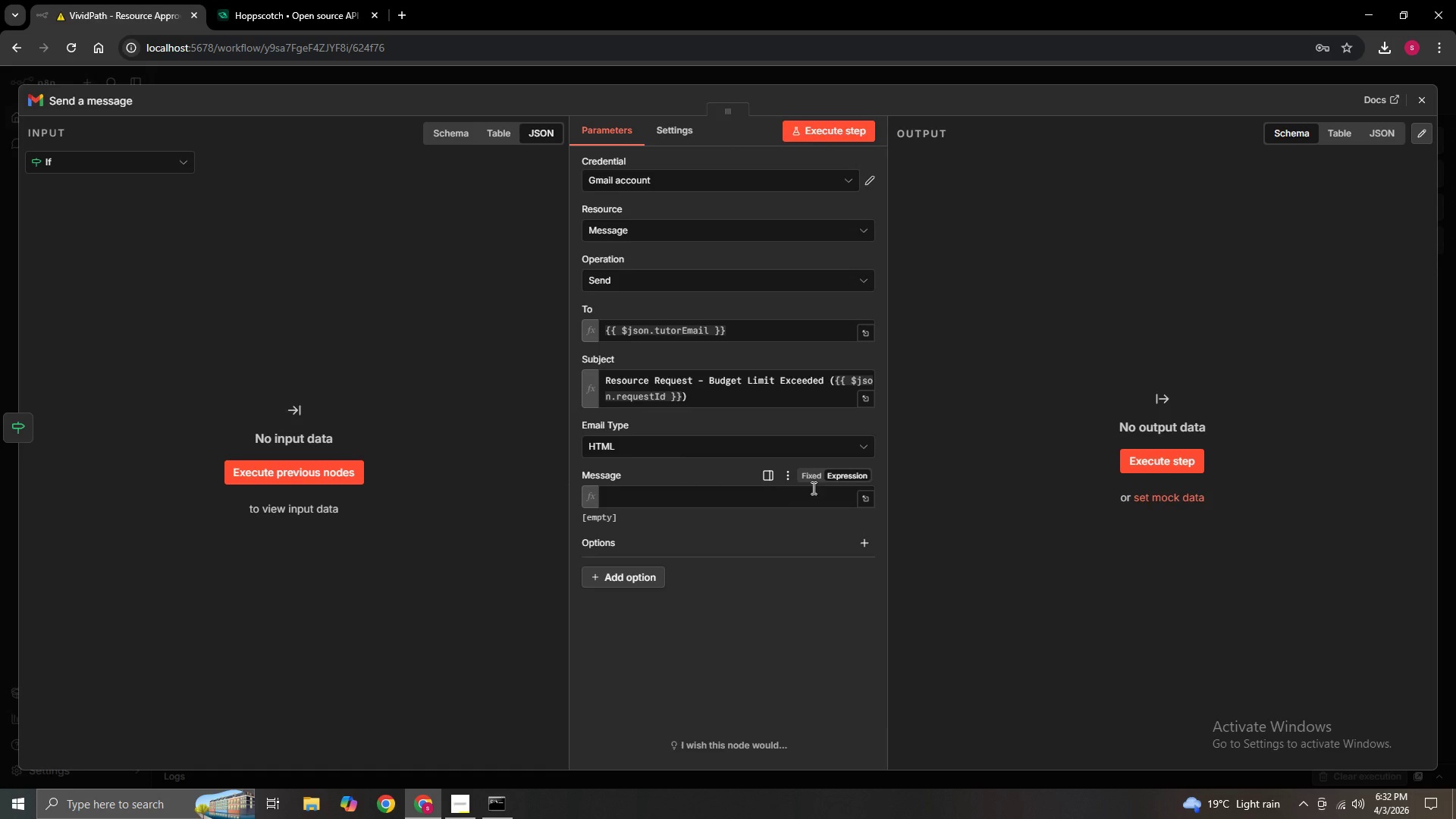 
left_click([780, 493])
 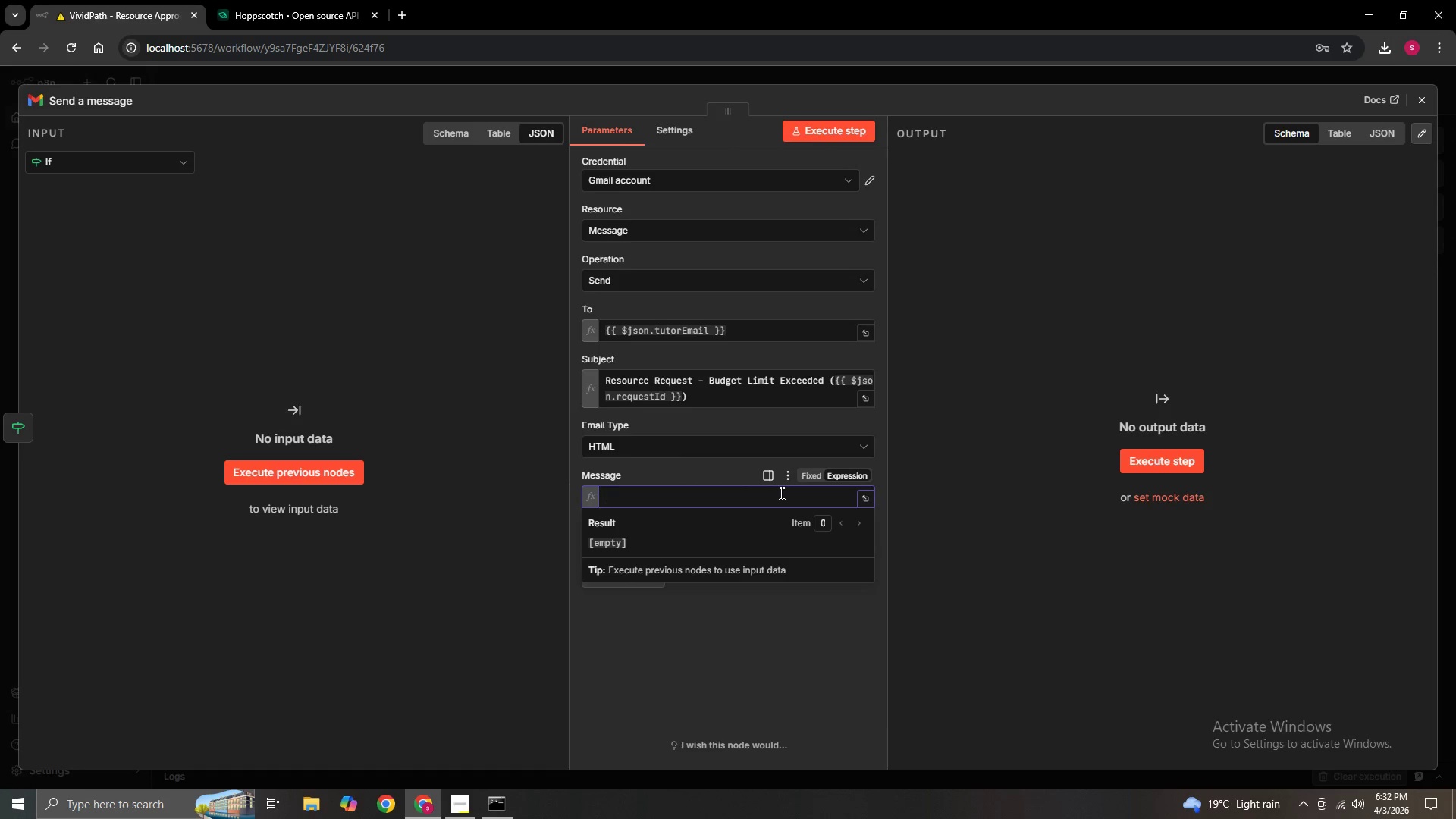 
hold_key(key=ShiftLeft, duration=0.66)
 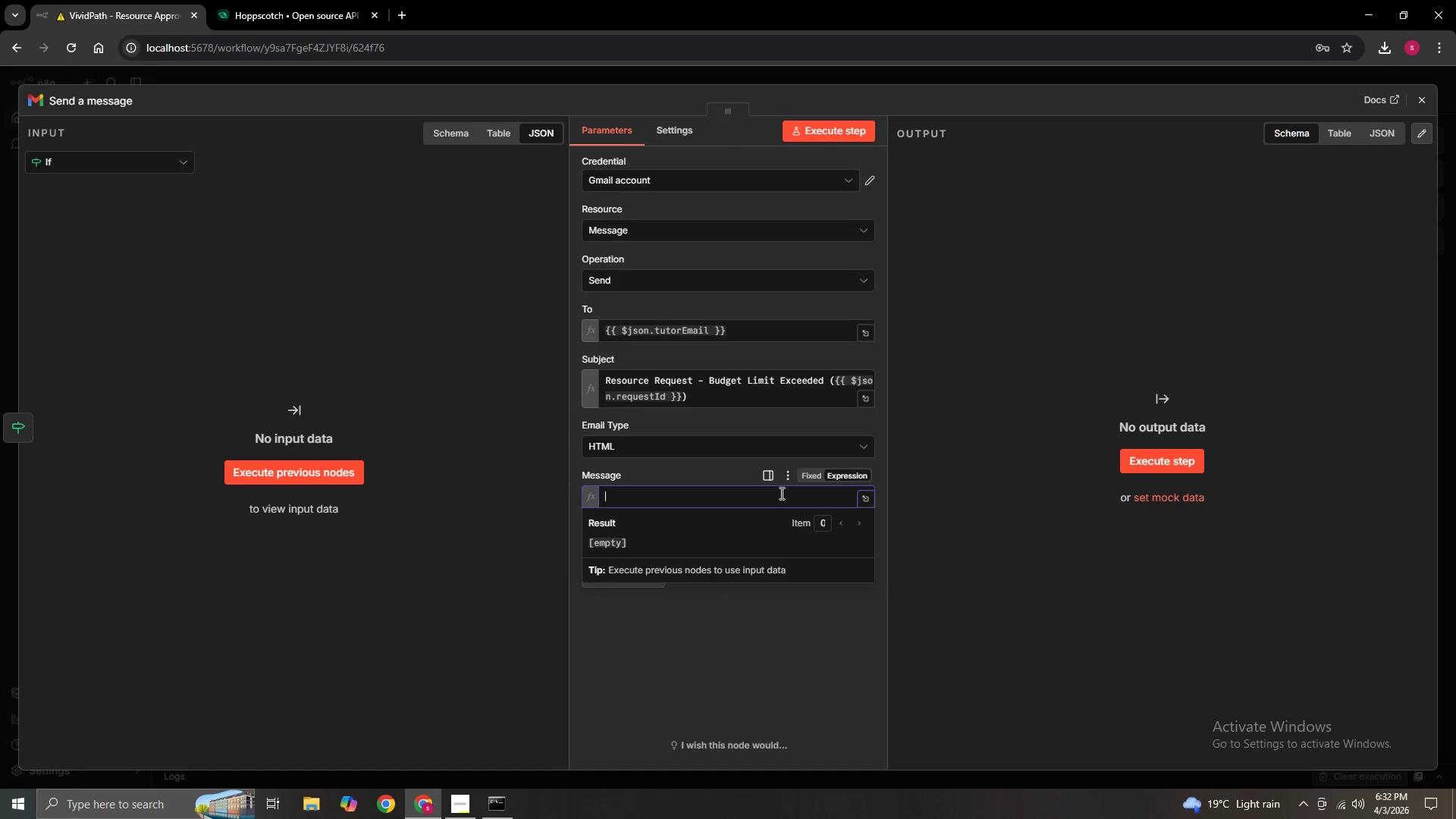 
type(,)
key(Backspace)
type(<h2> R)
 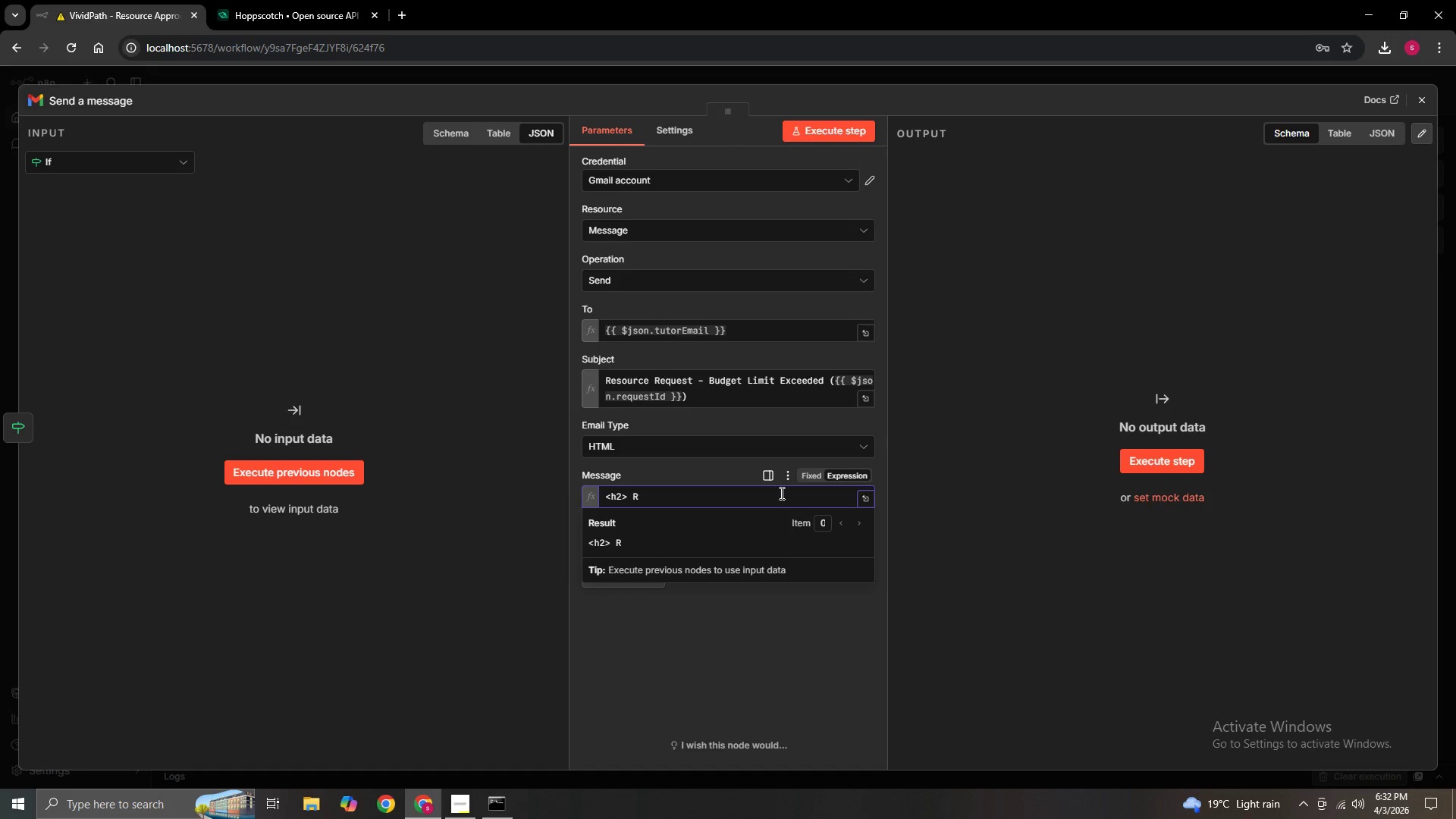 
wait(6.09)
 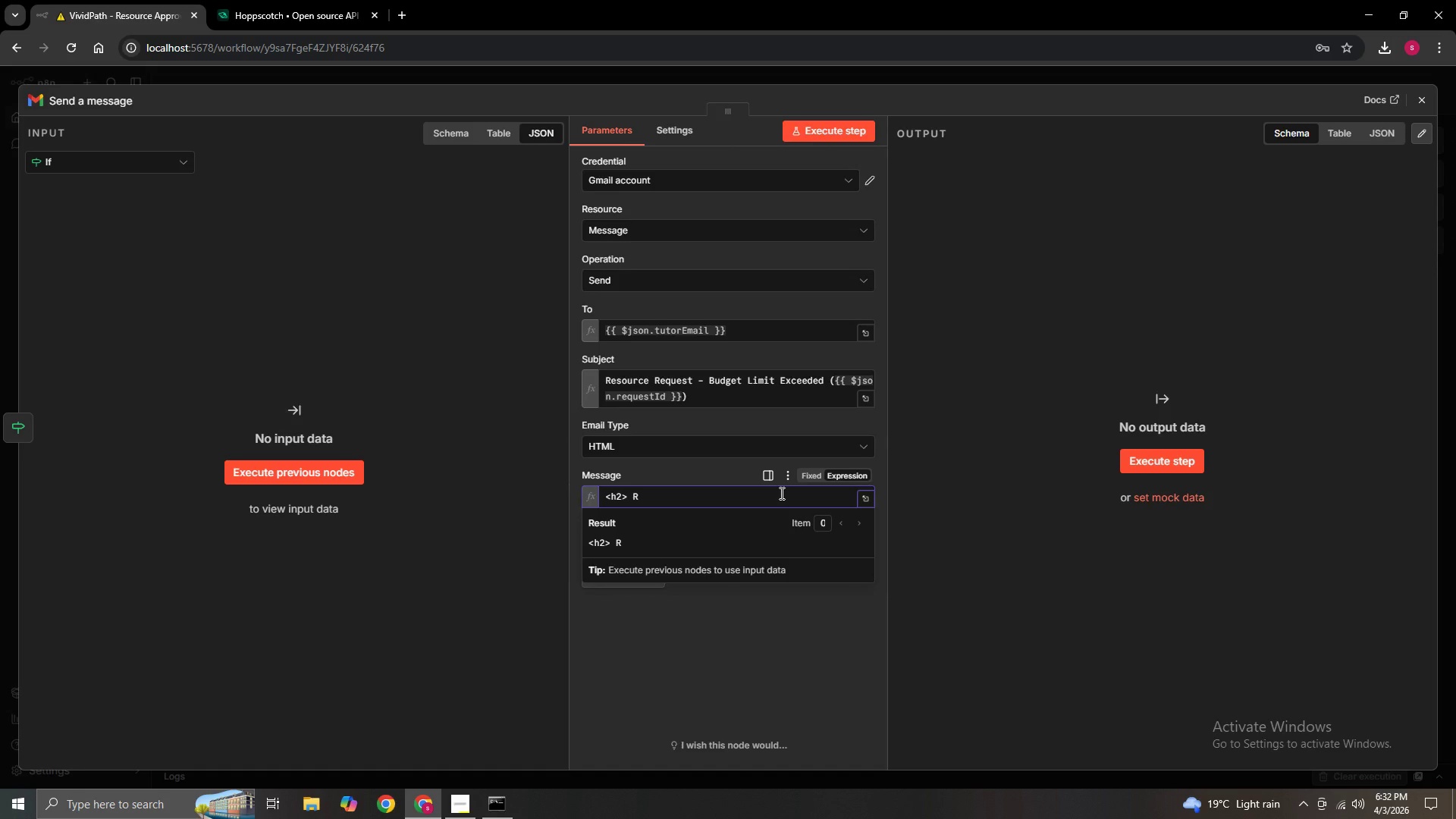 
key(Backspace)
key(Backspace)
type(Resource Request Could Not b)
key(Backspace)
type(Be Processed</h2?)
key(Backspace)
type(>)
 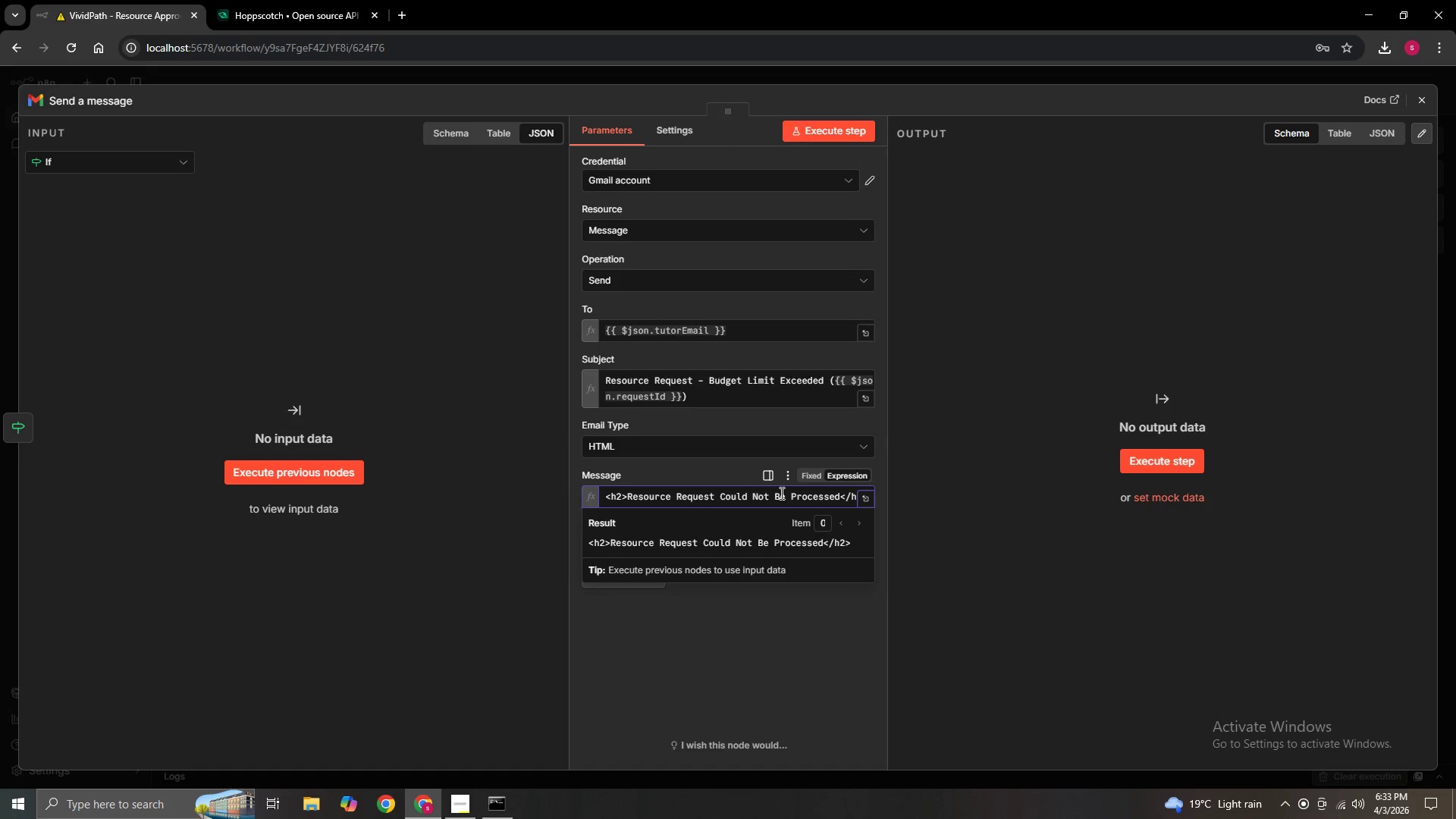 
key(Enter)
 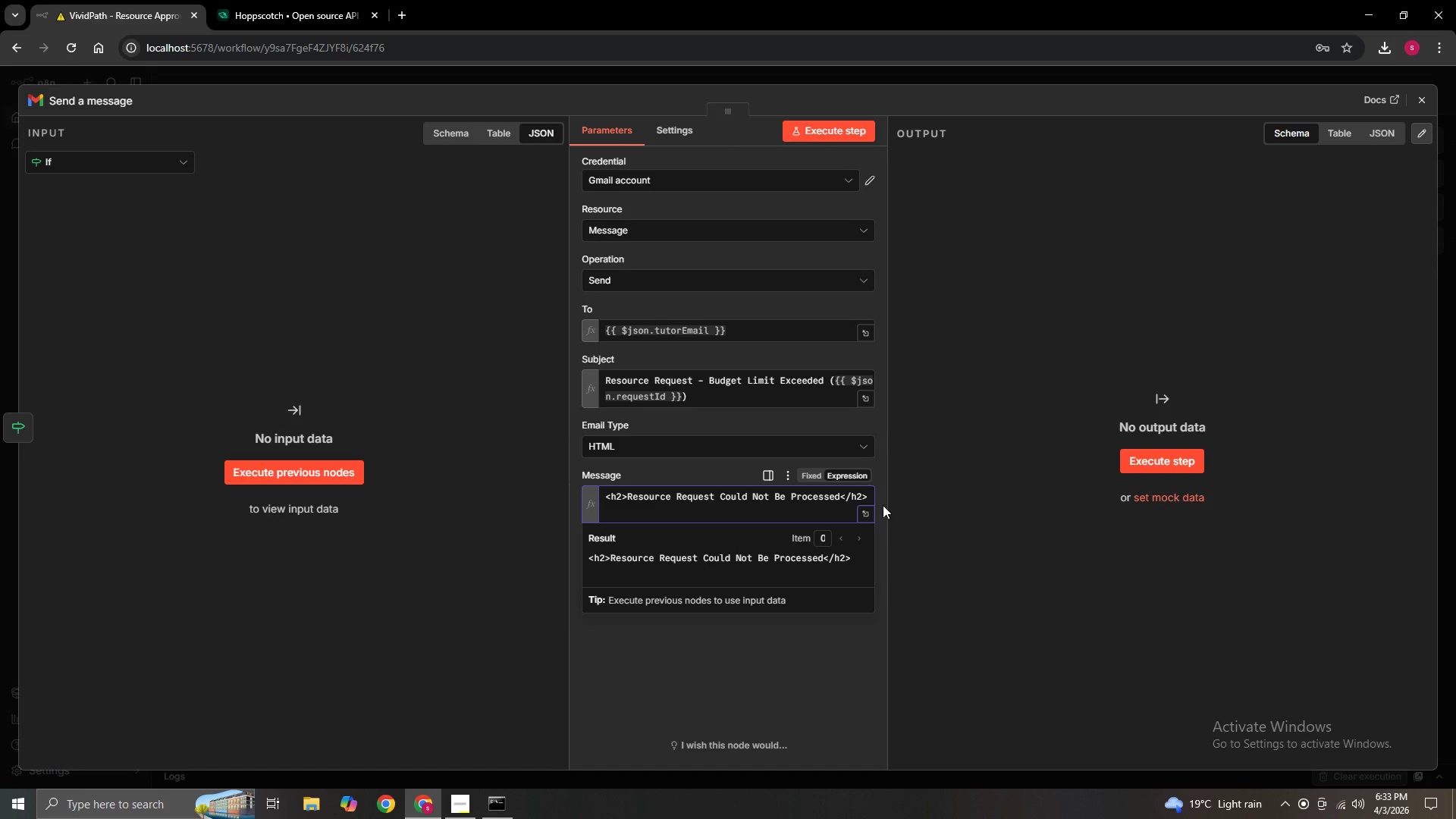 
wait(10.89)
 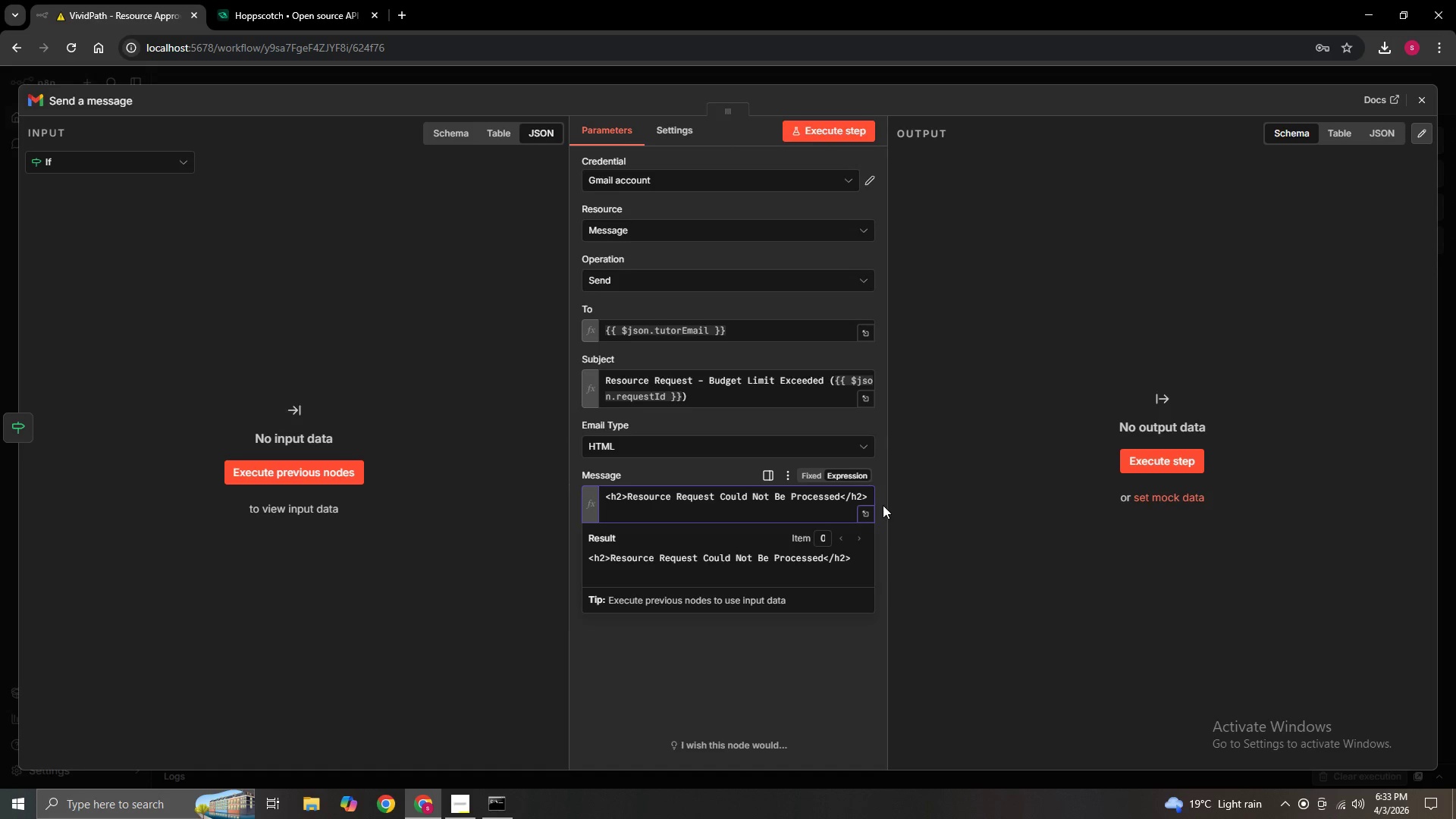 
key(Comma)
 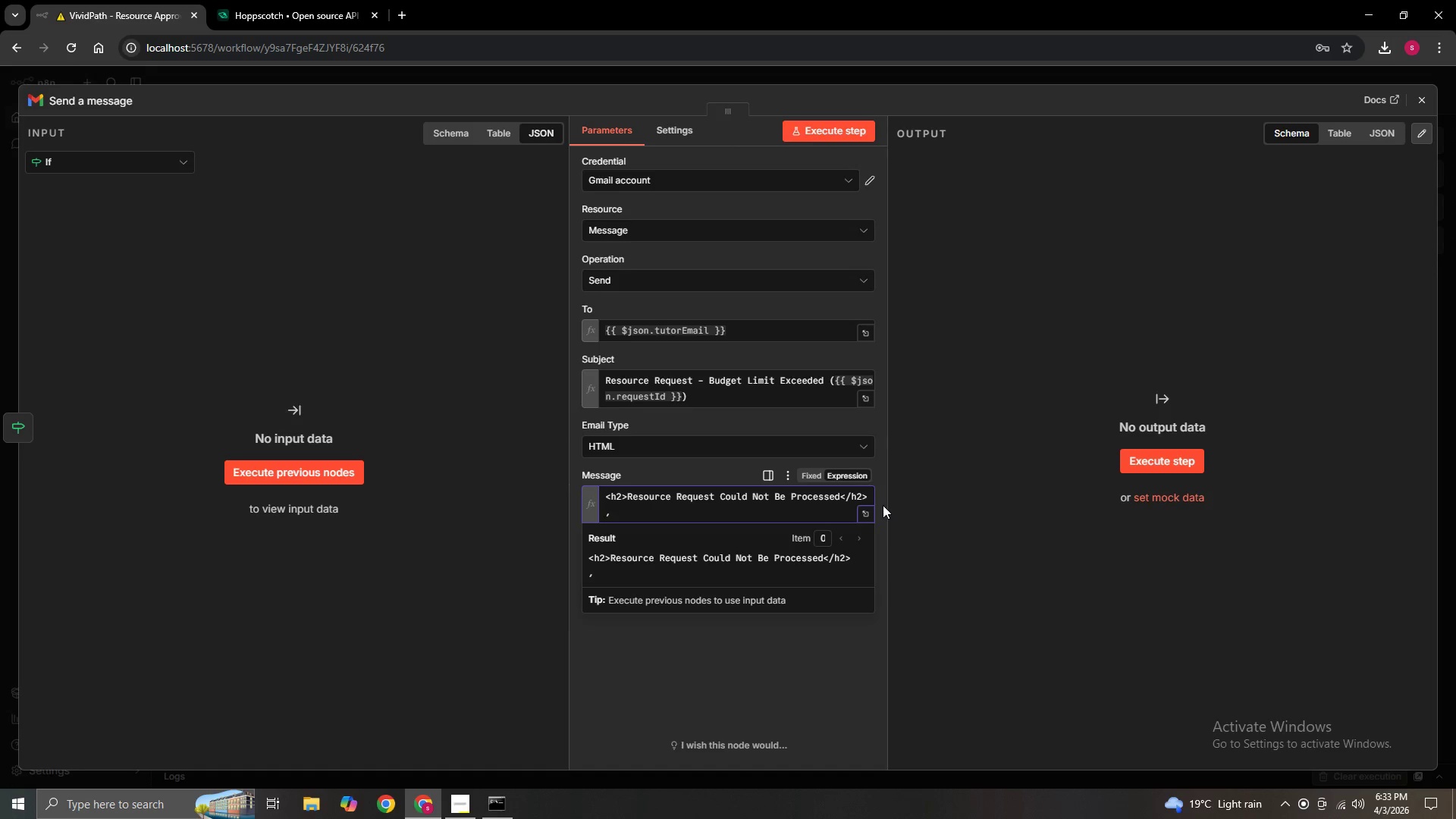 
key(P)
 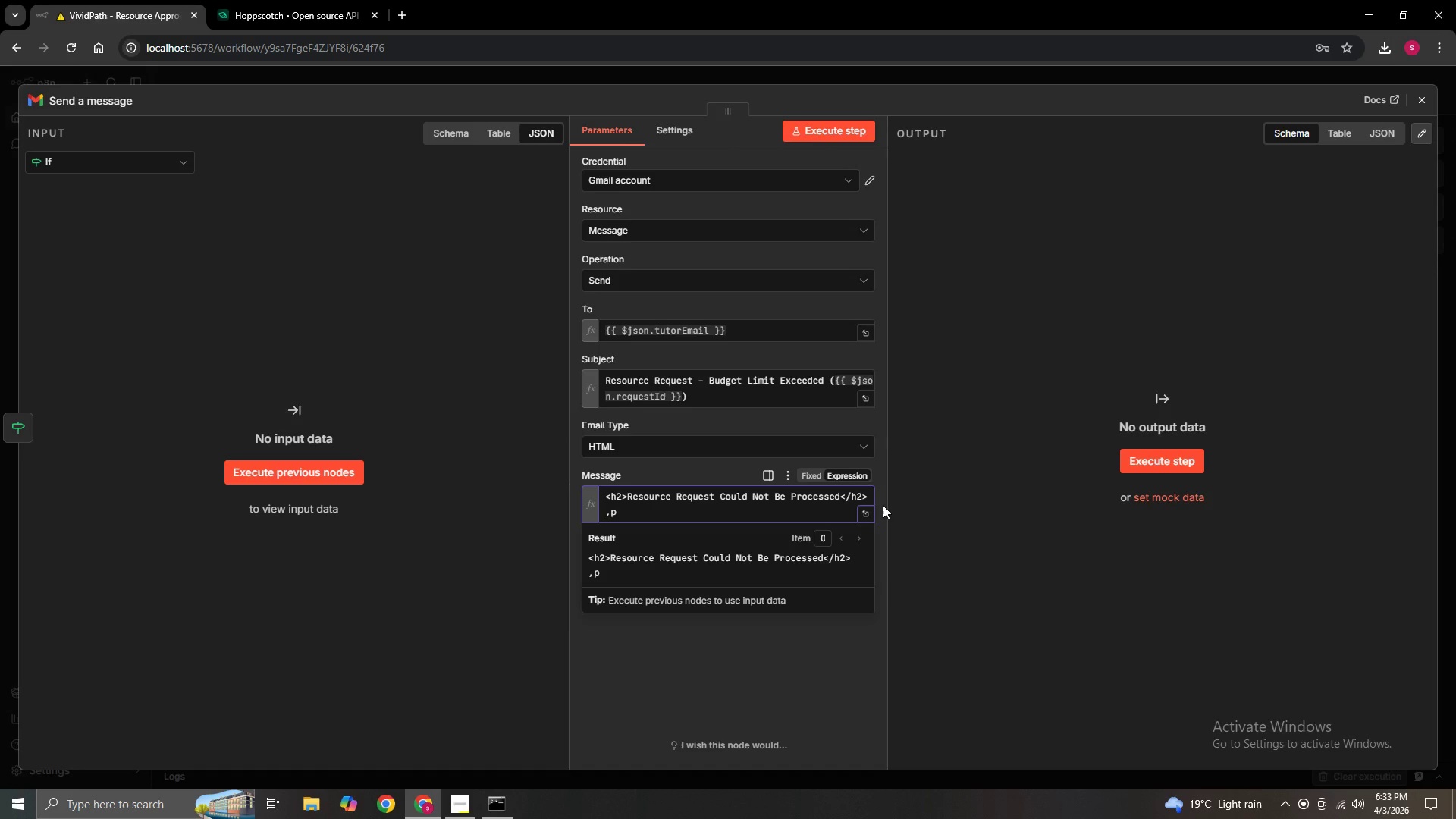 
key(Backspace)
 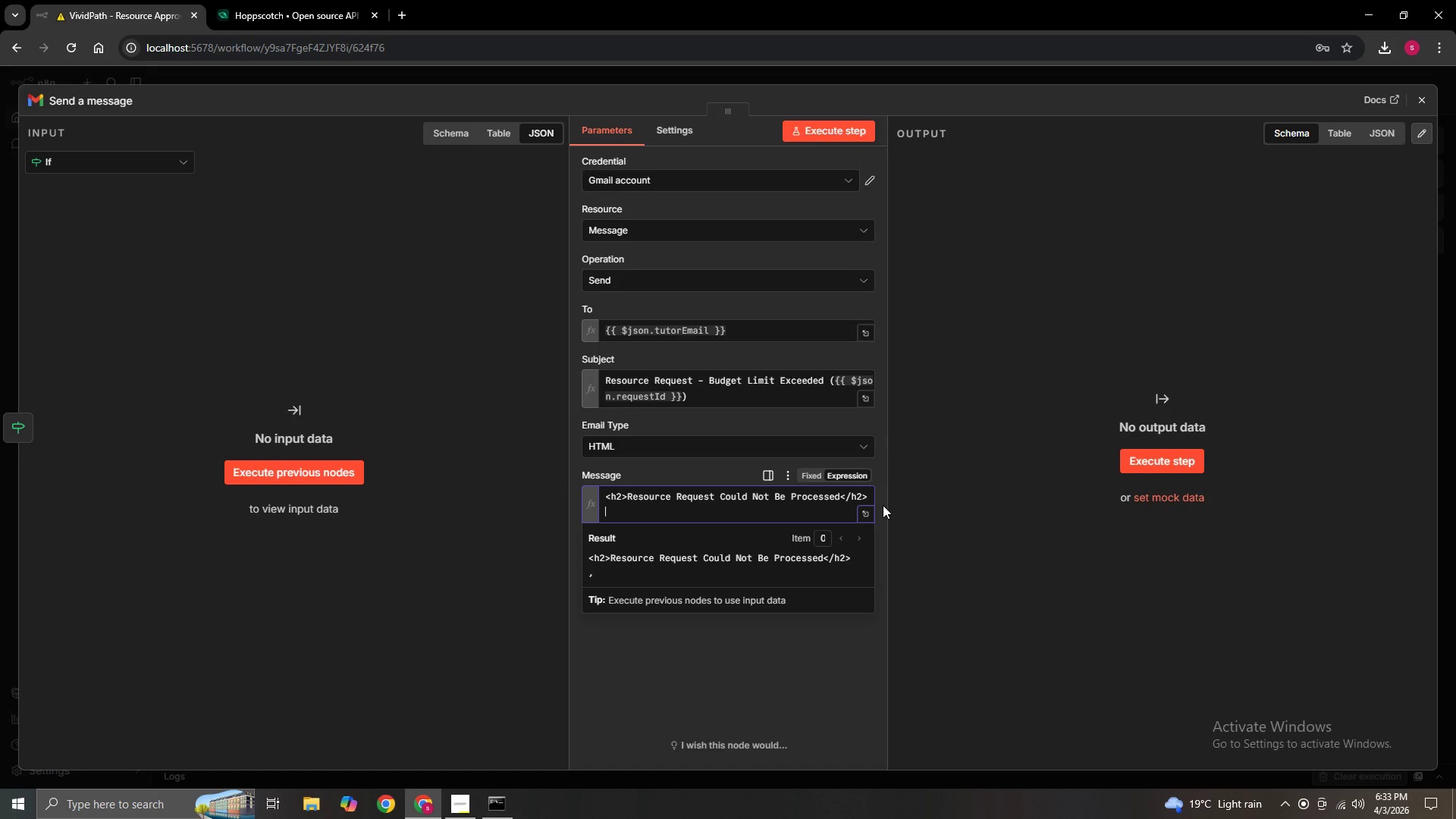 
key(Backspace)
 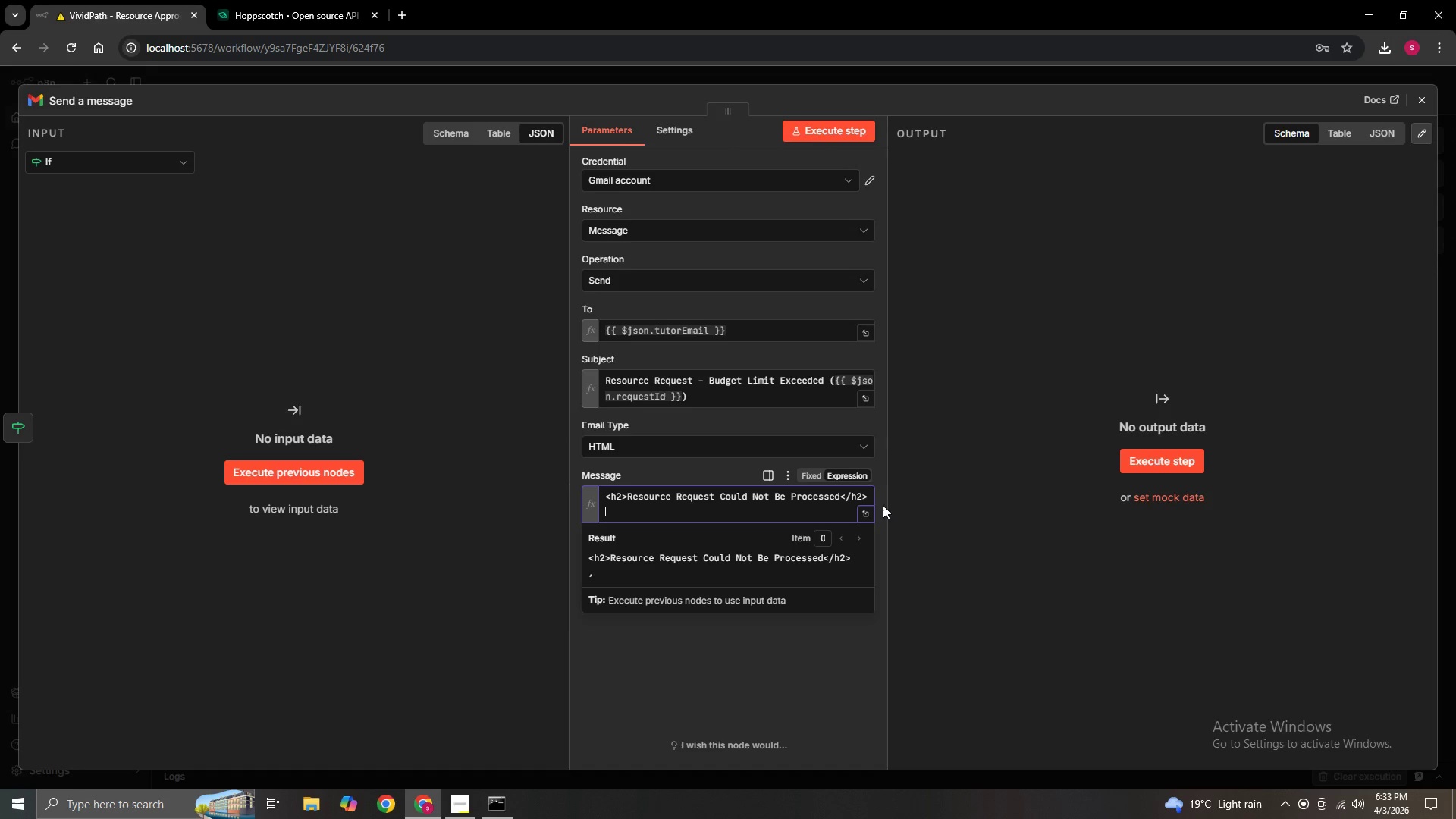 
key(Shift+Comma)
 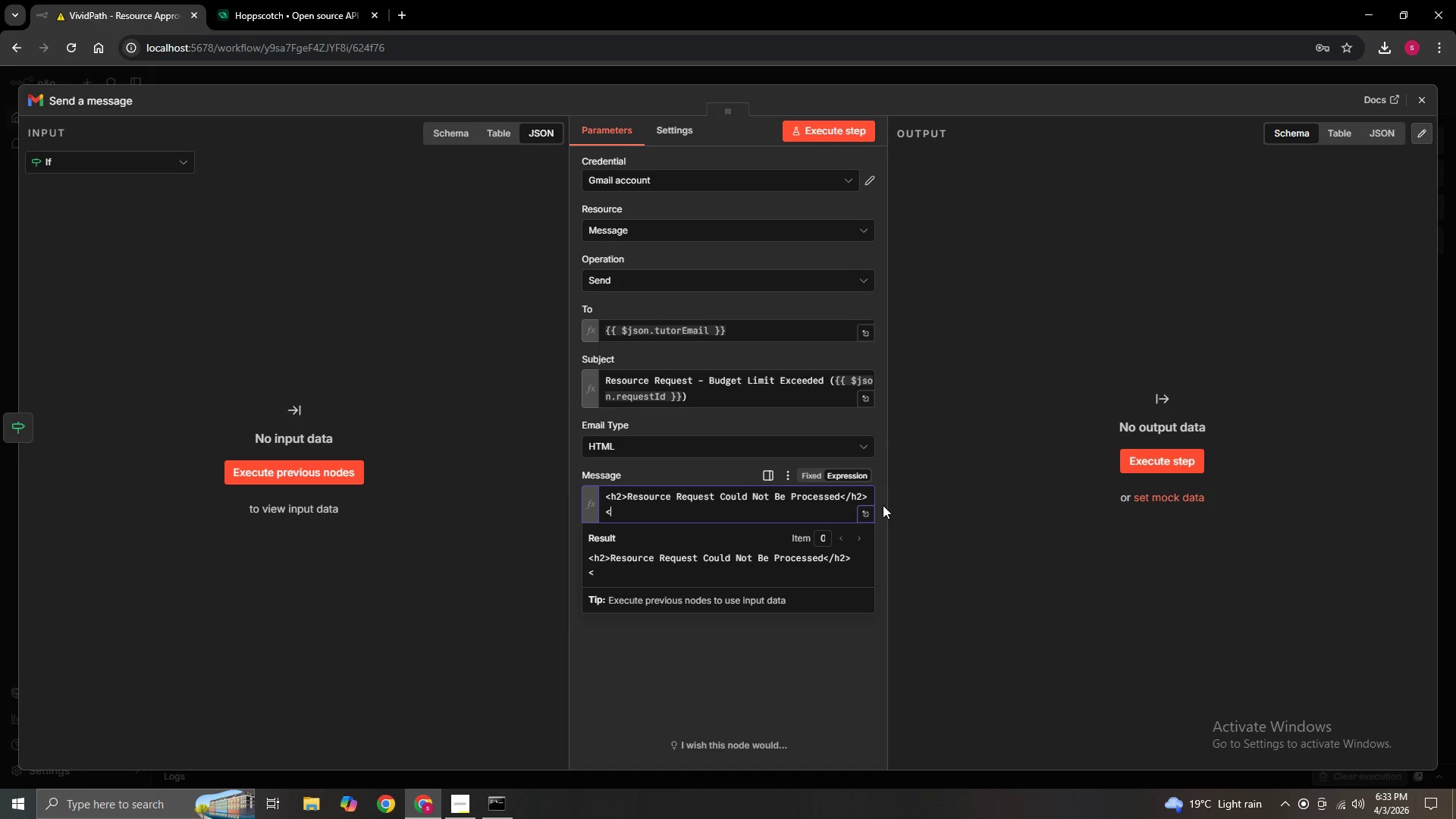 
key(P)
 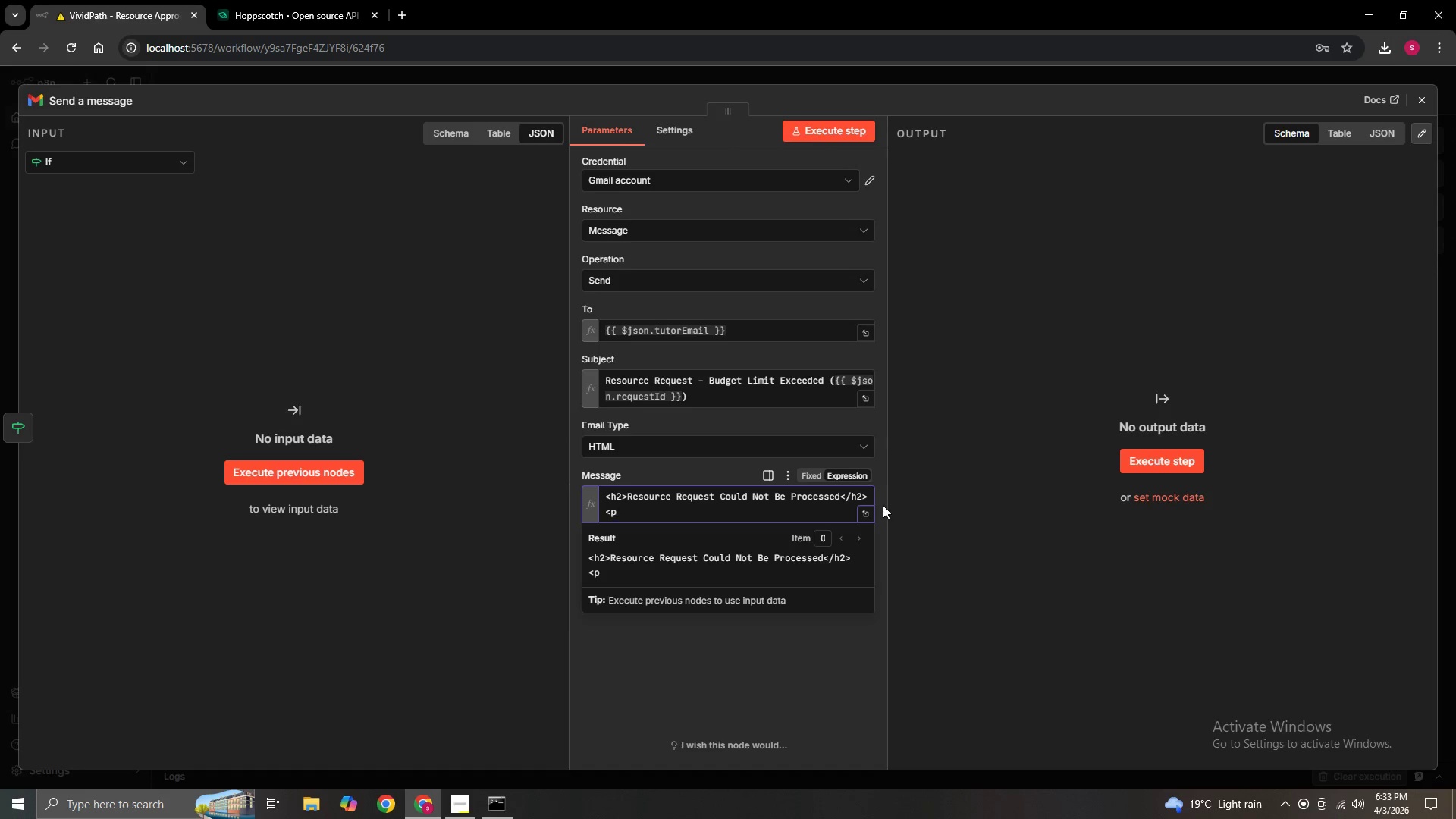 
key(Period)
 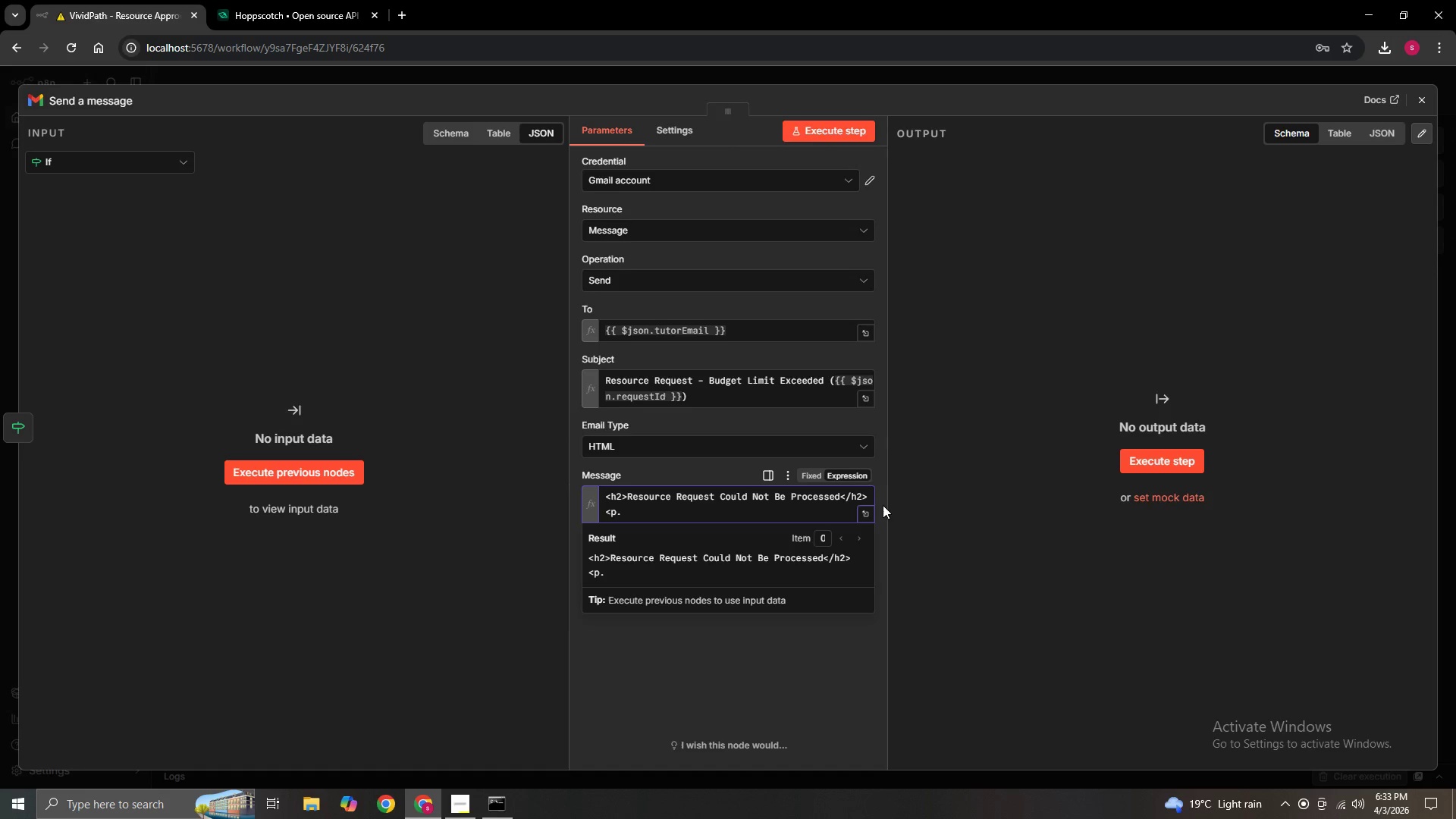 
key(Backspace)
 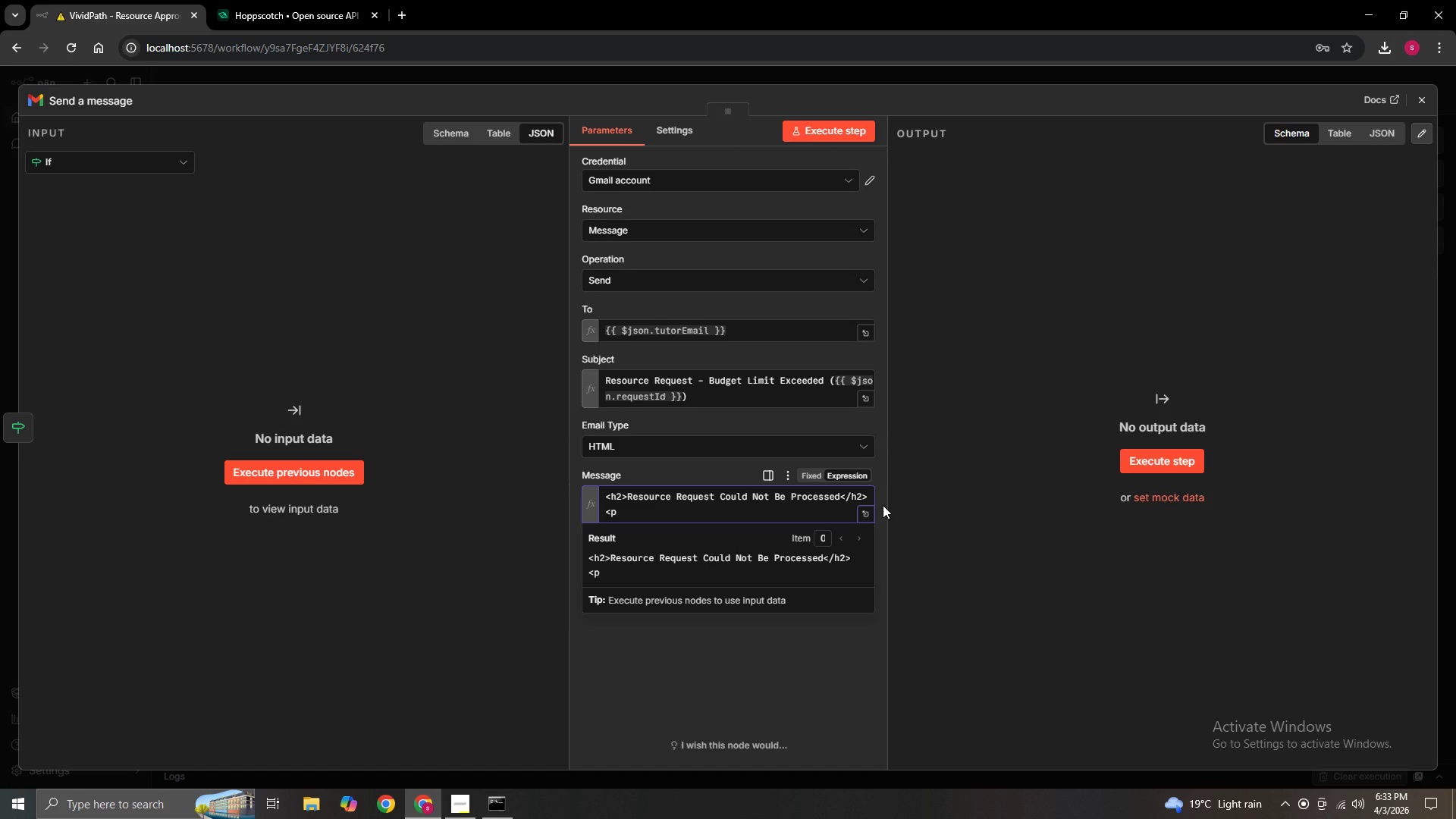 
key(Shift+Period)
 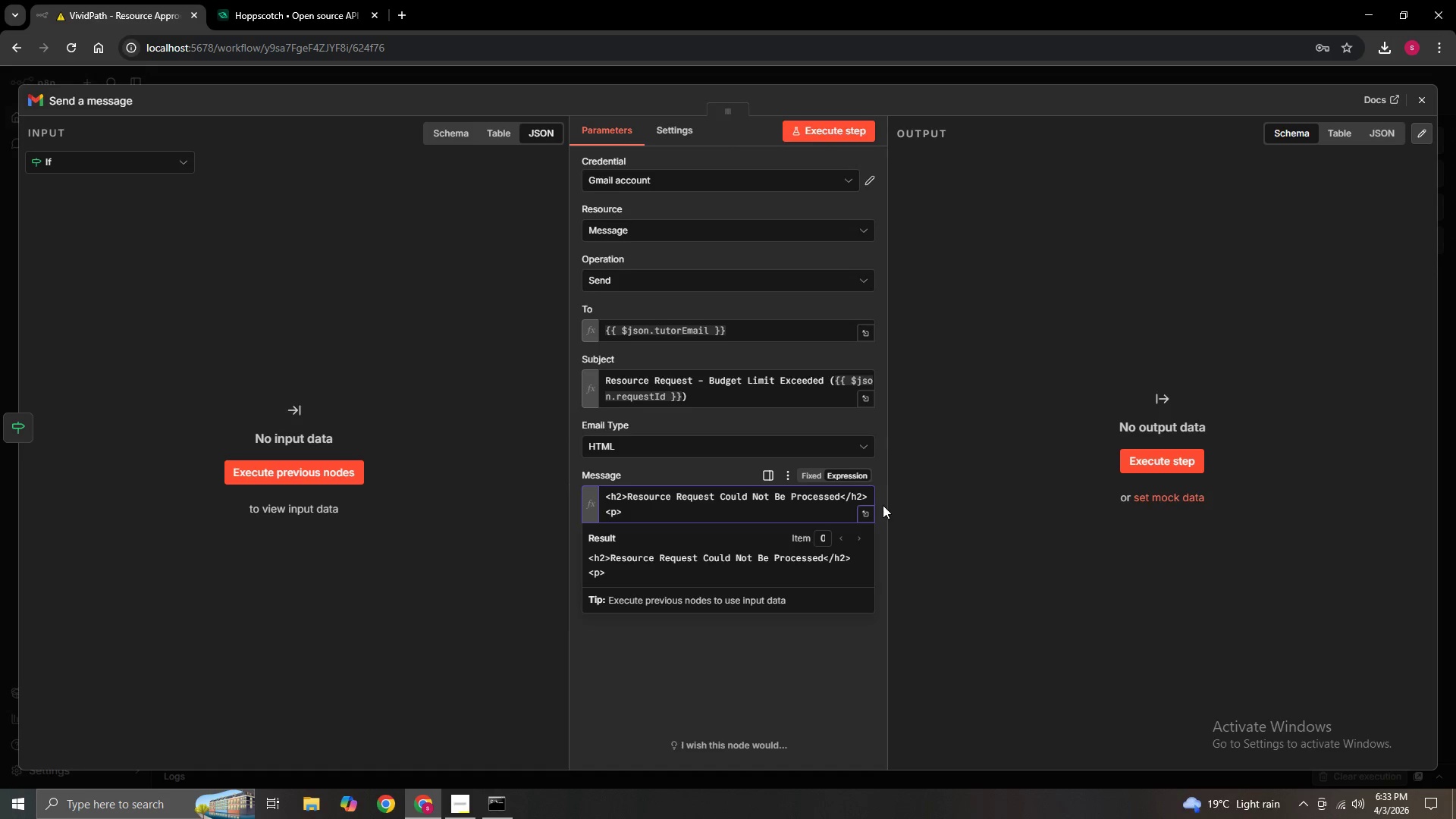 
type(Dear)
 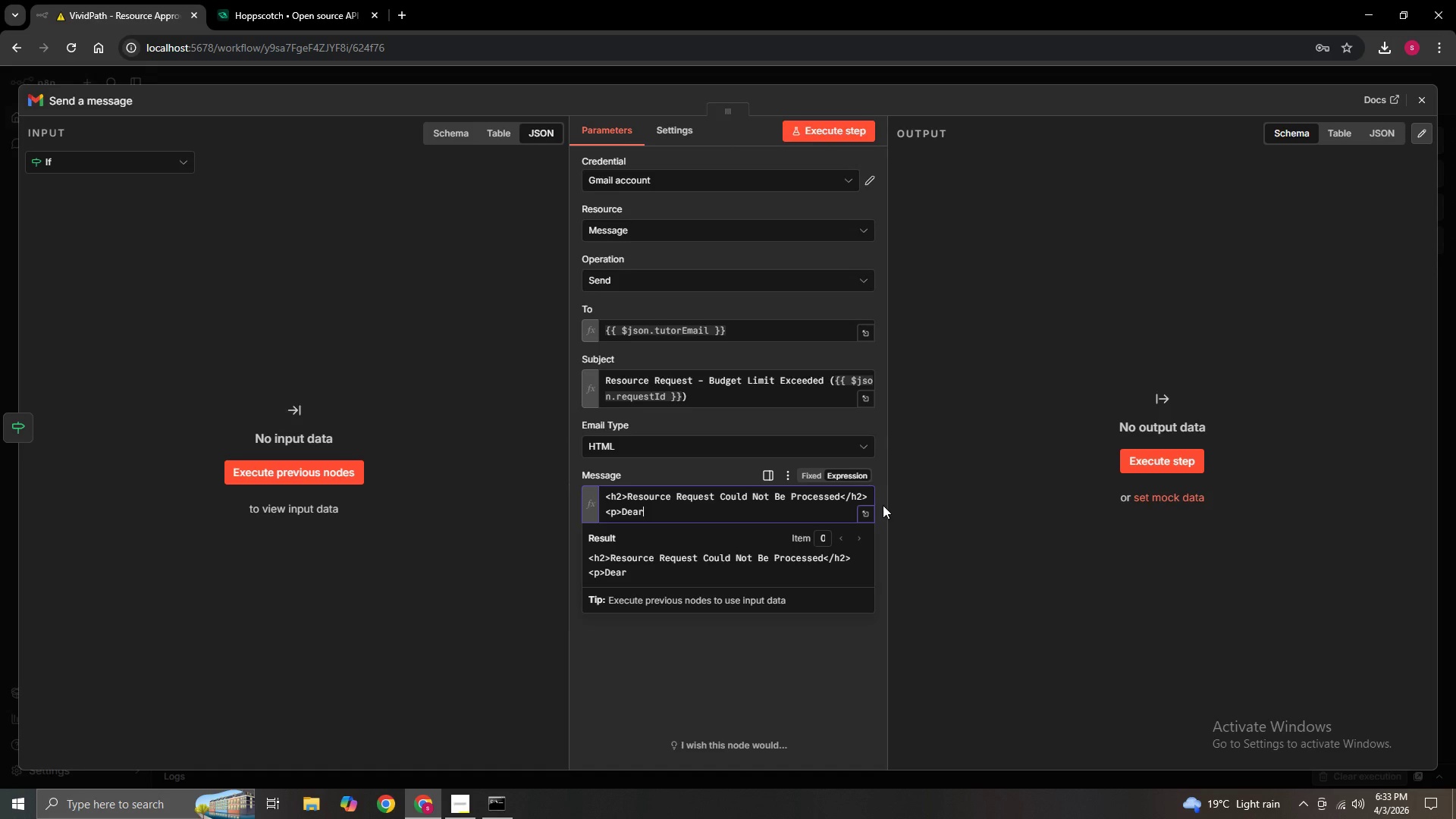 
wait(9.05)
 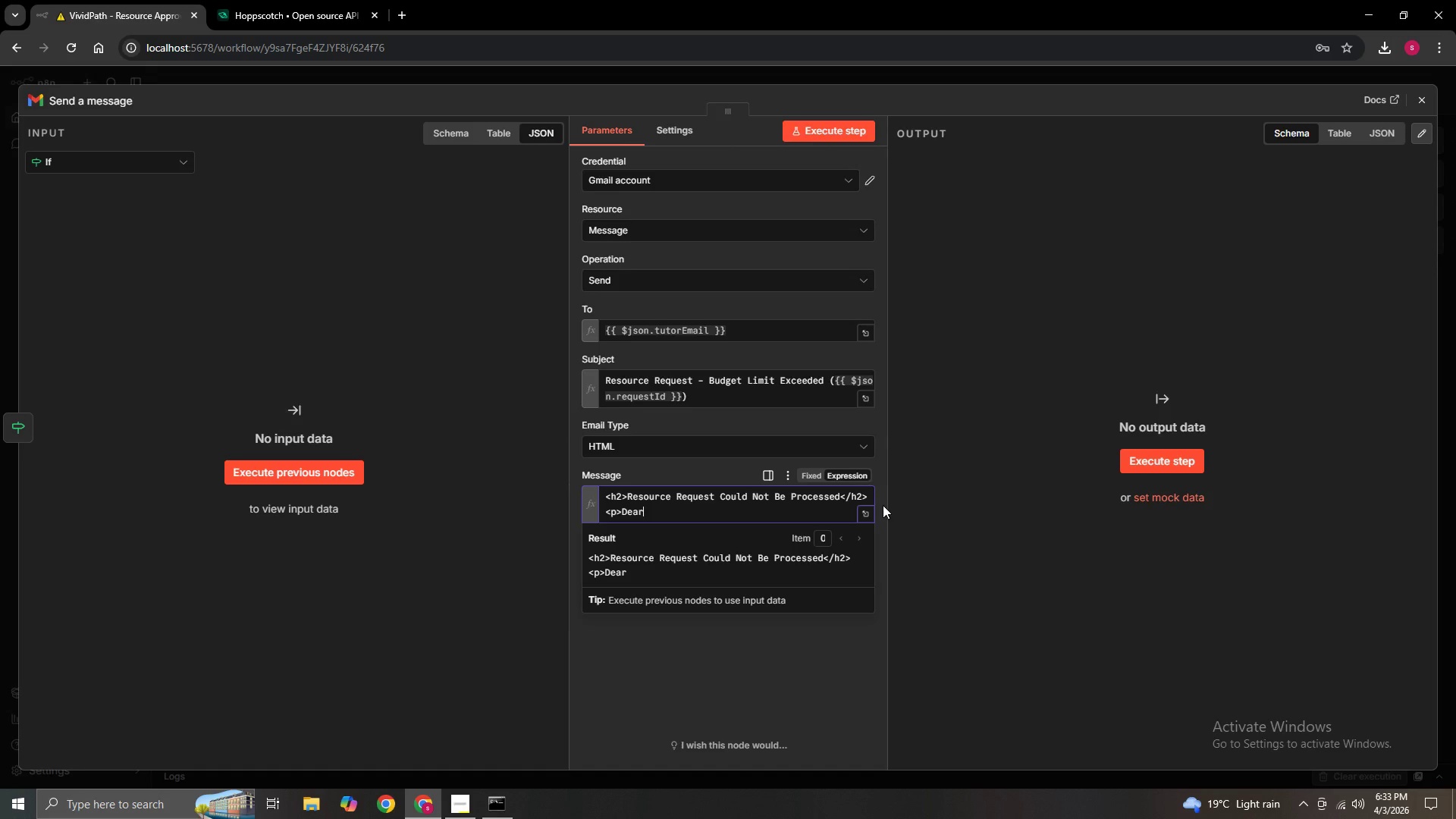 
type( {{$json)
 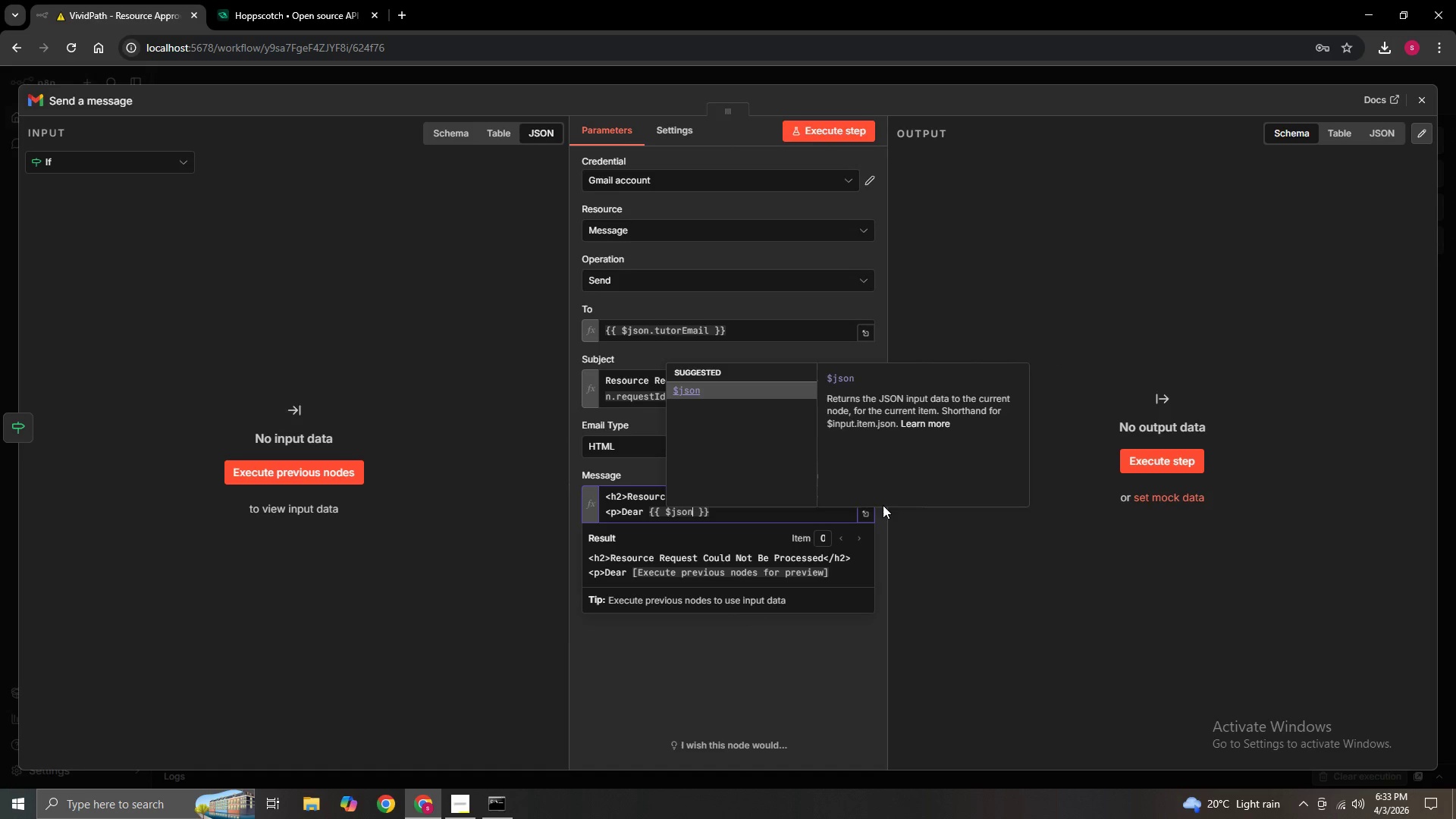 
type(.tutor)
 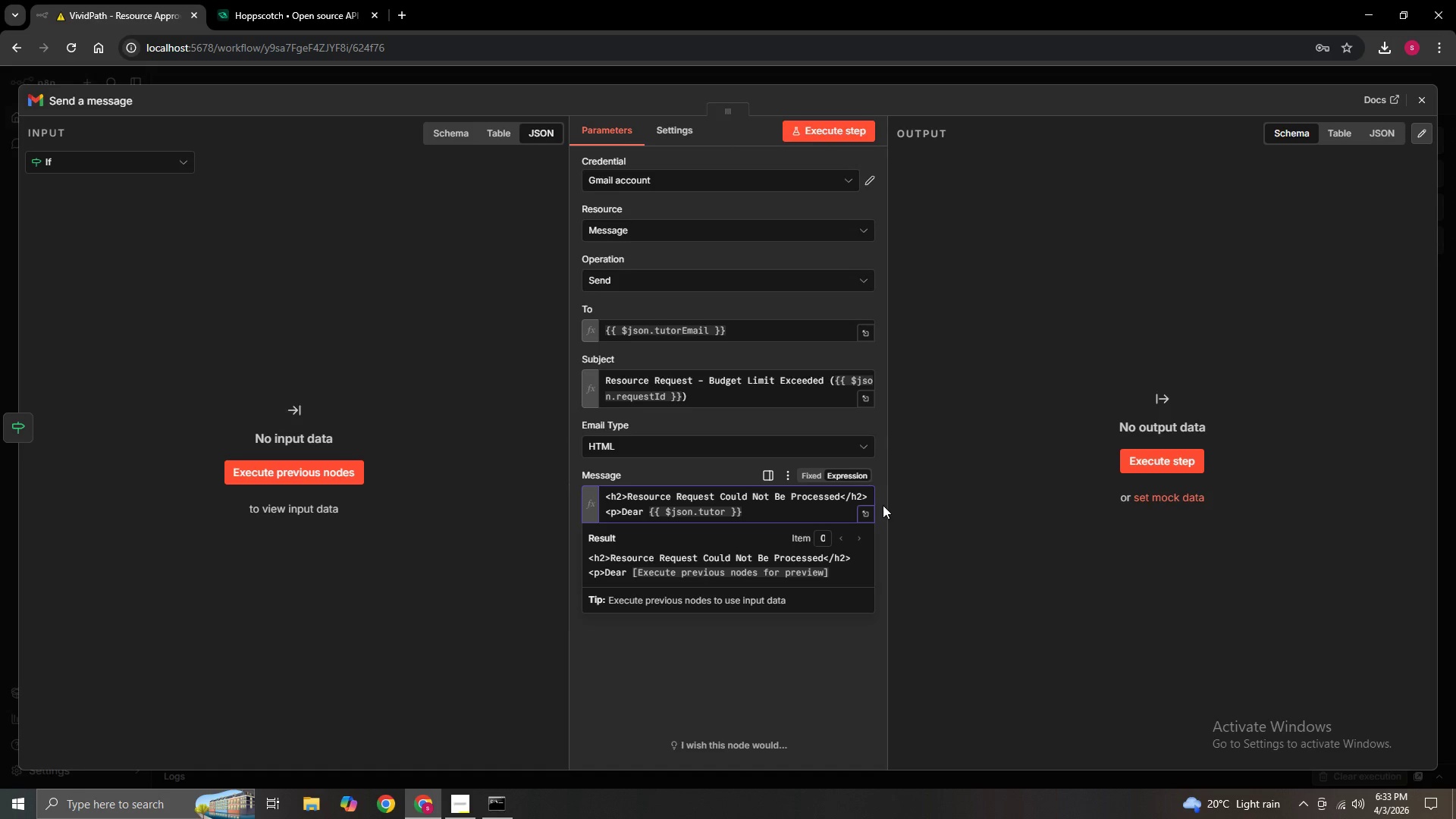 
type(Name)
 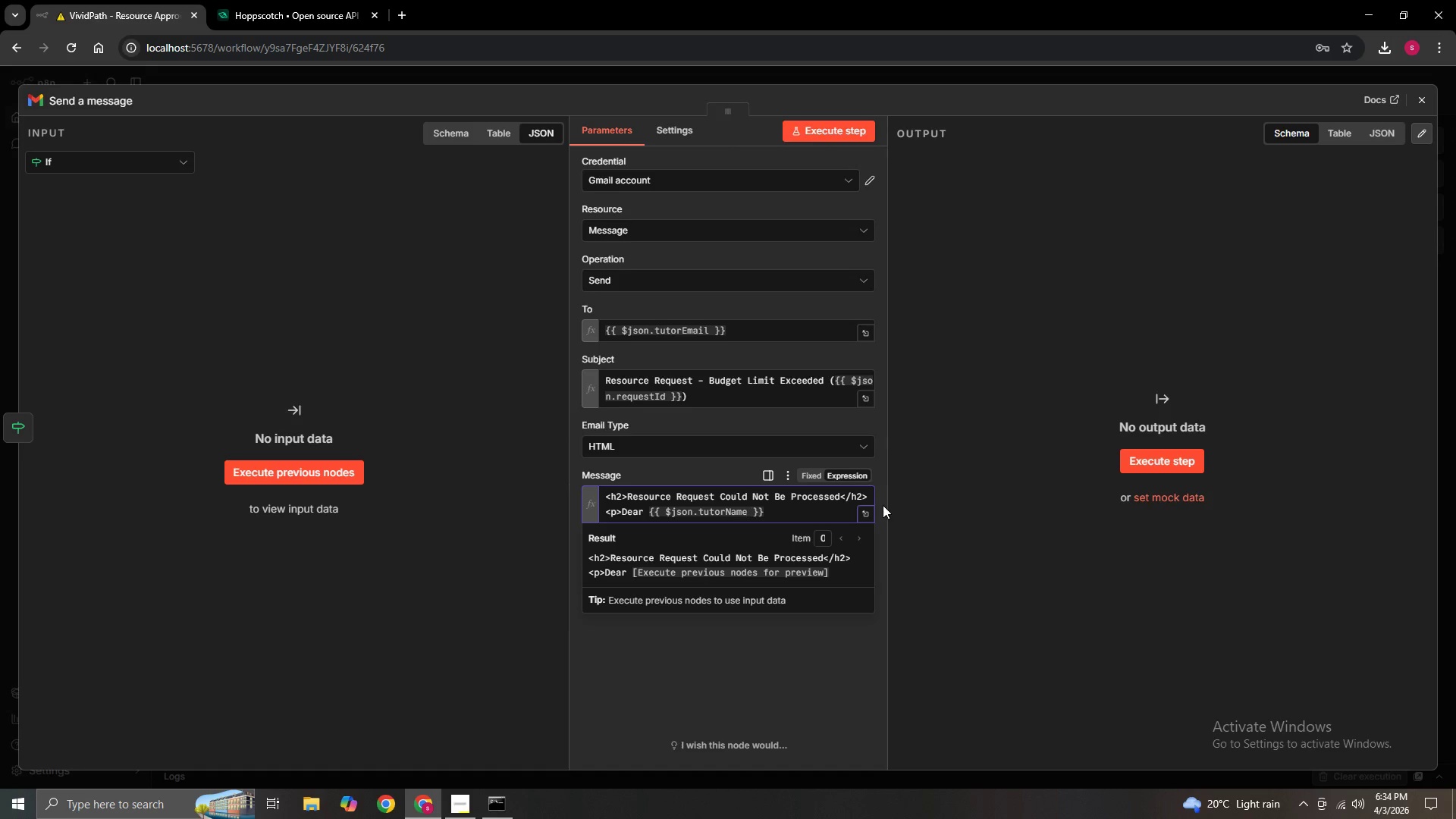 
key(ArrowRight)
 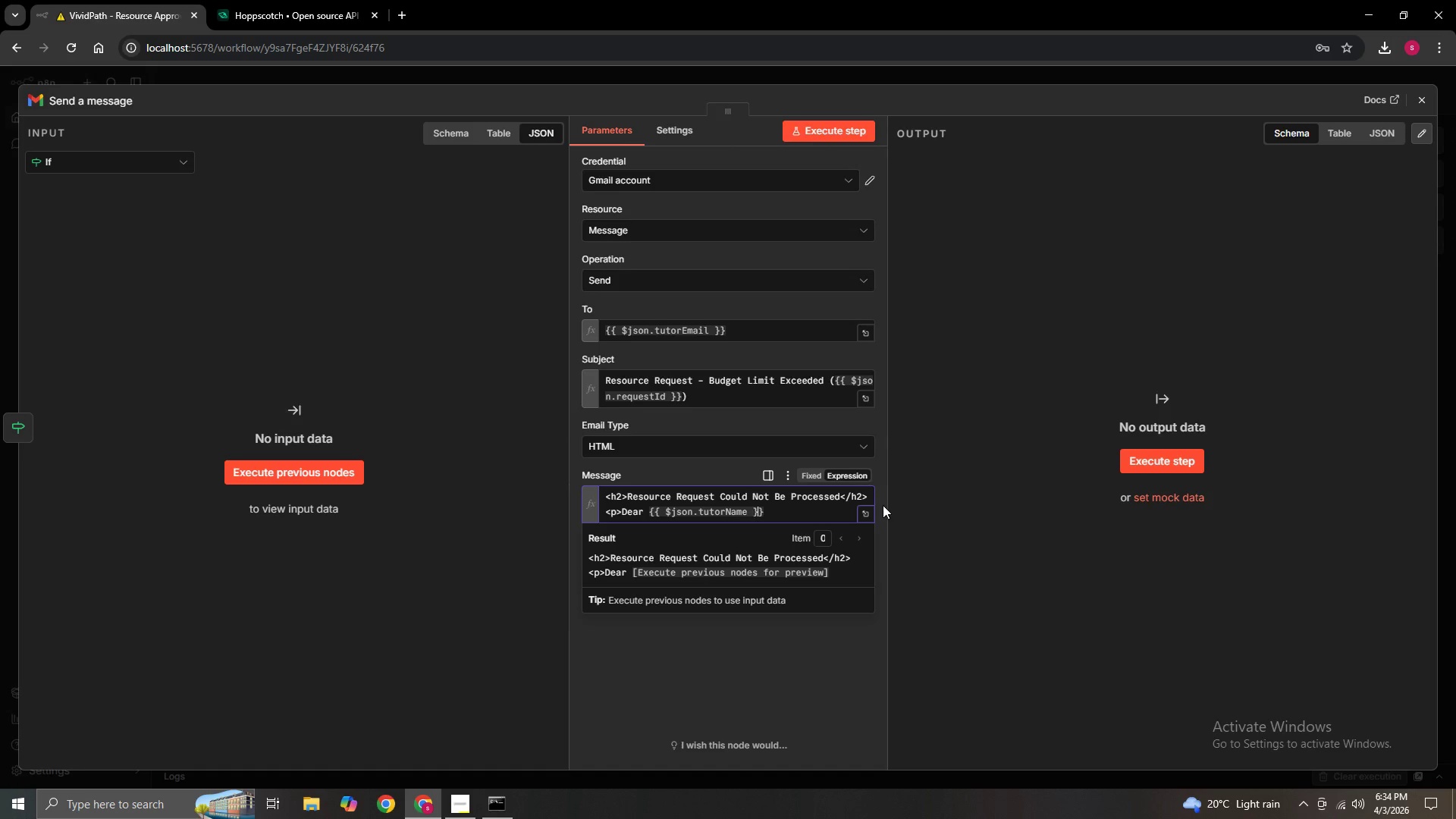 
key(ArrowRight)
 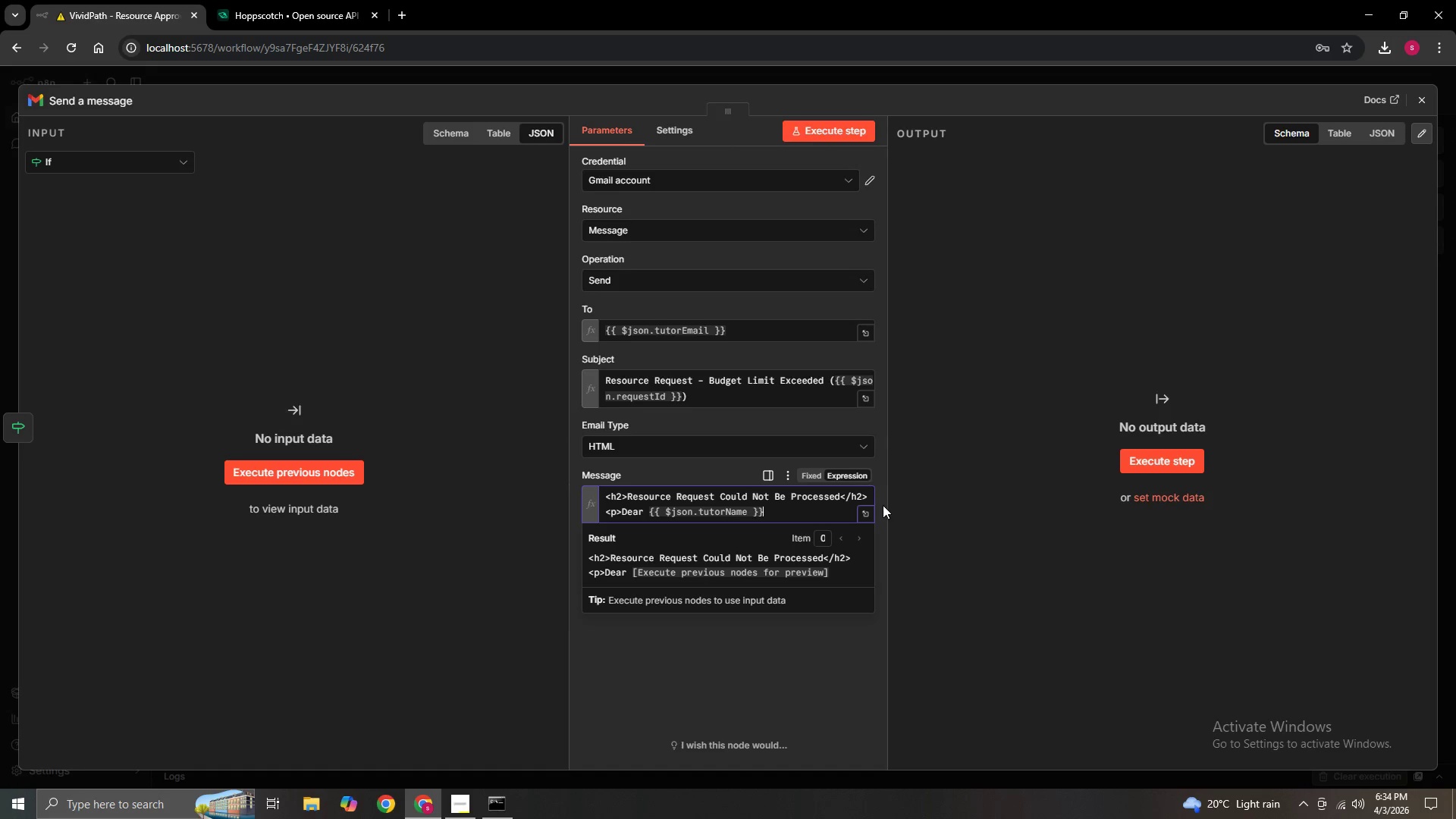 
key(ArrowRight)
 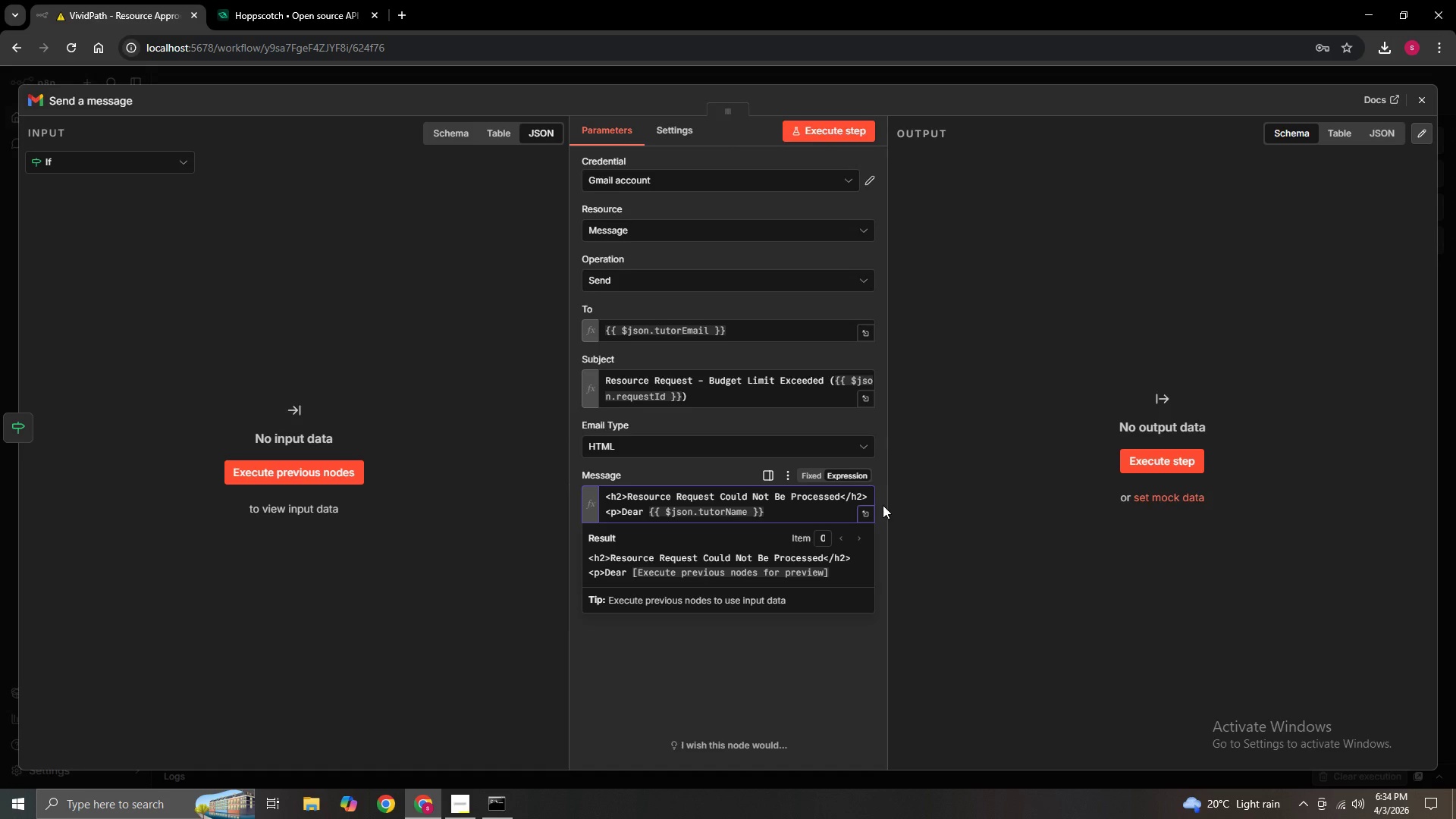 
key(Comma)
 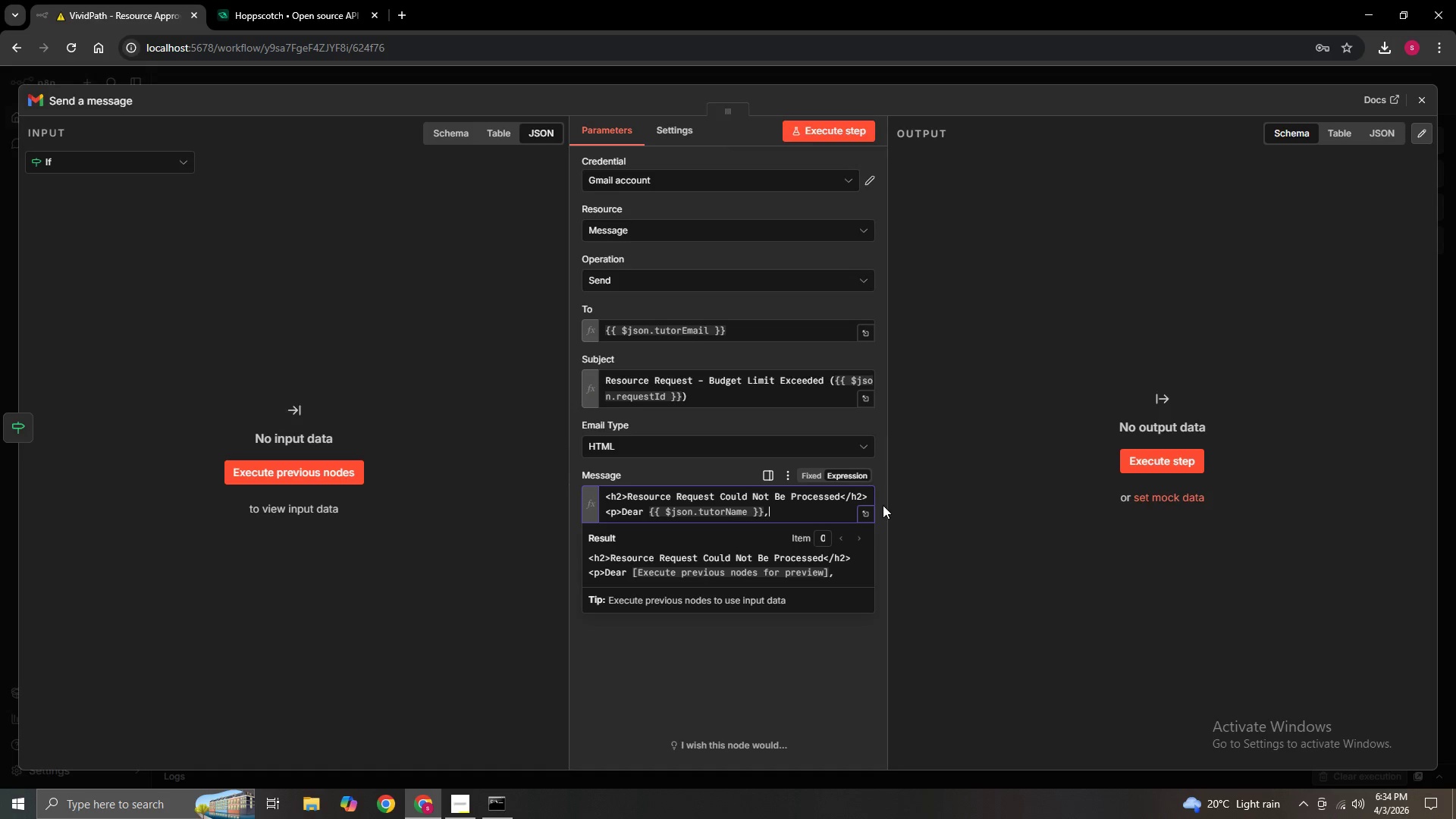 
key(Shift+Comma)
 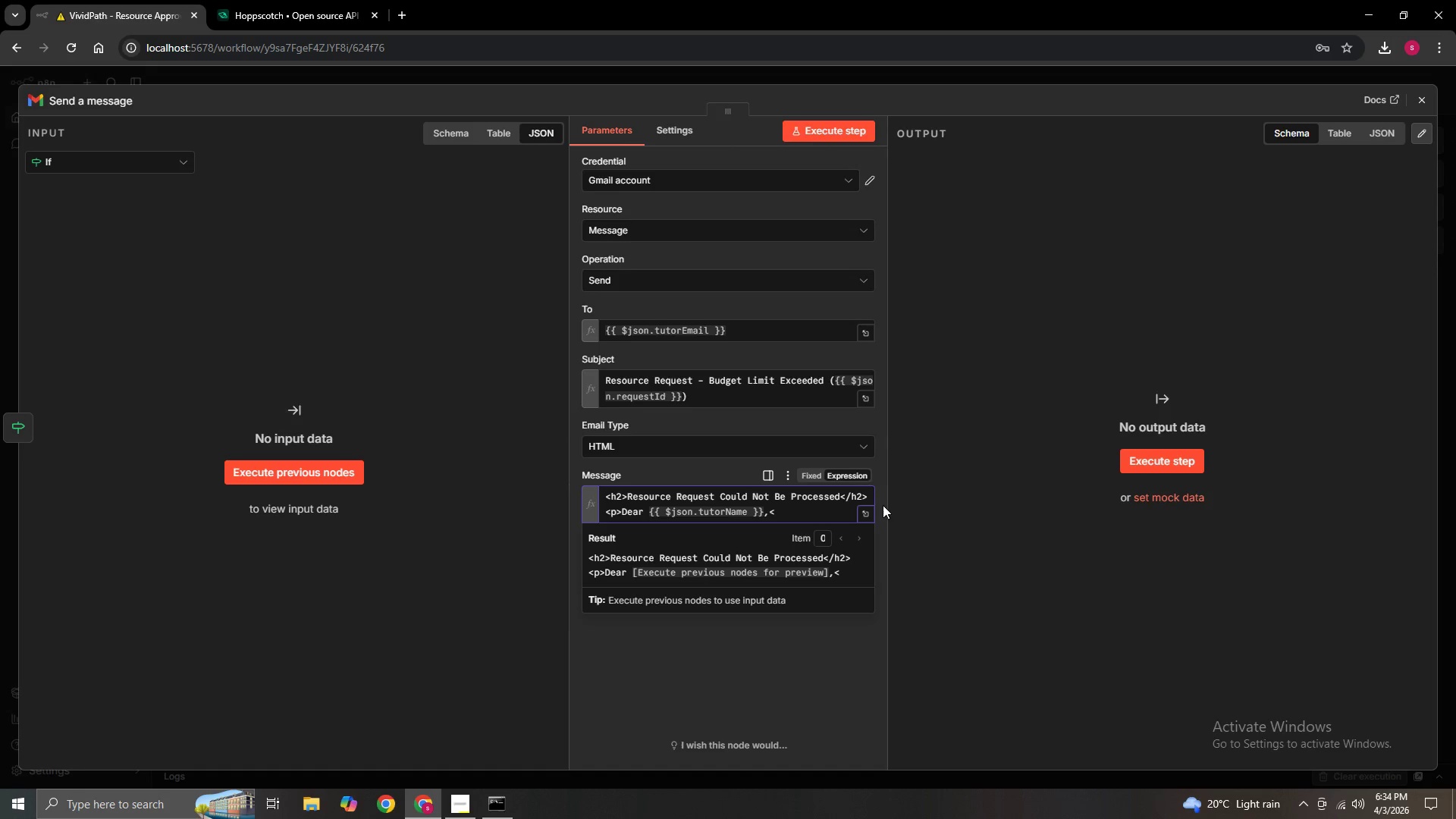 
key(Slash)
 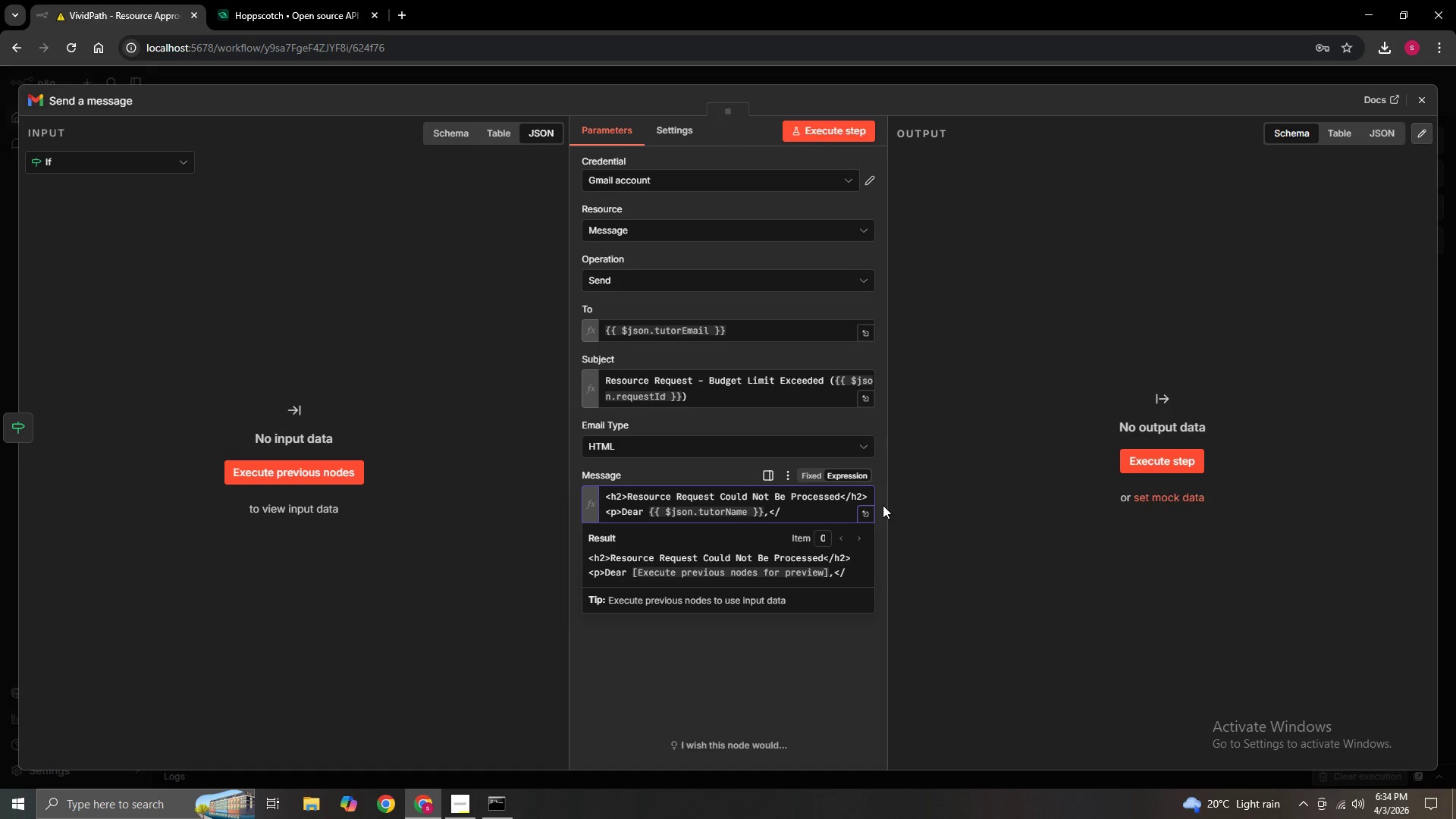 
key(P)
 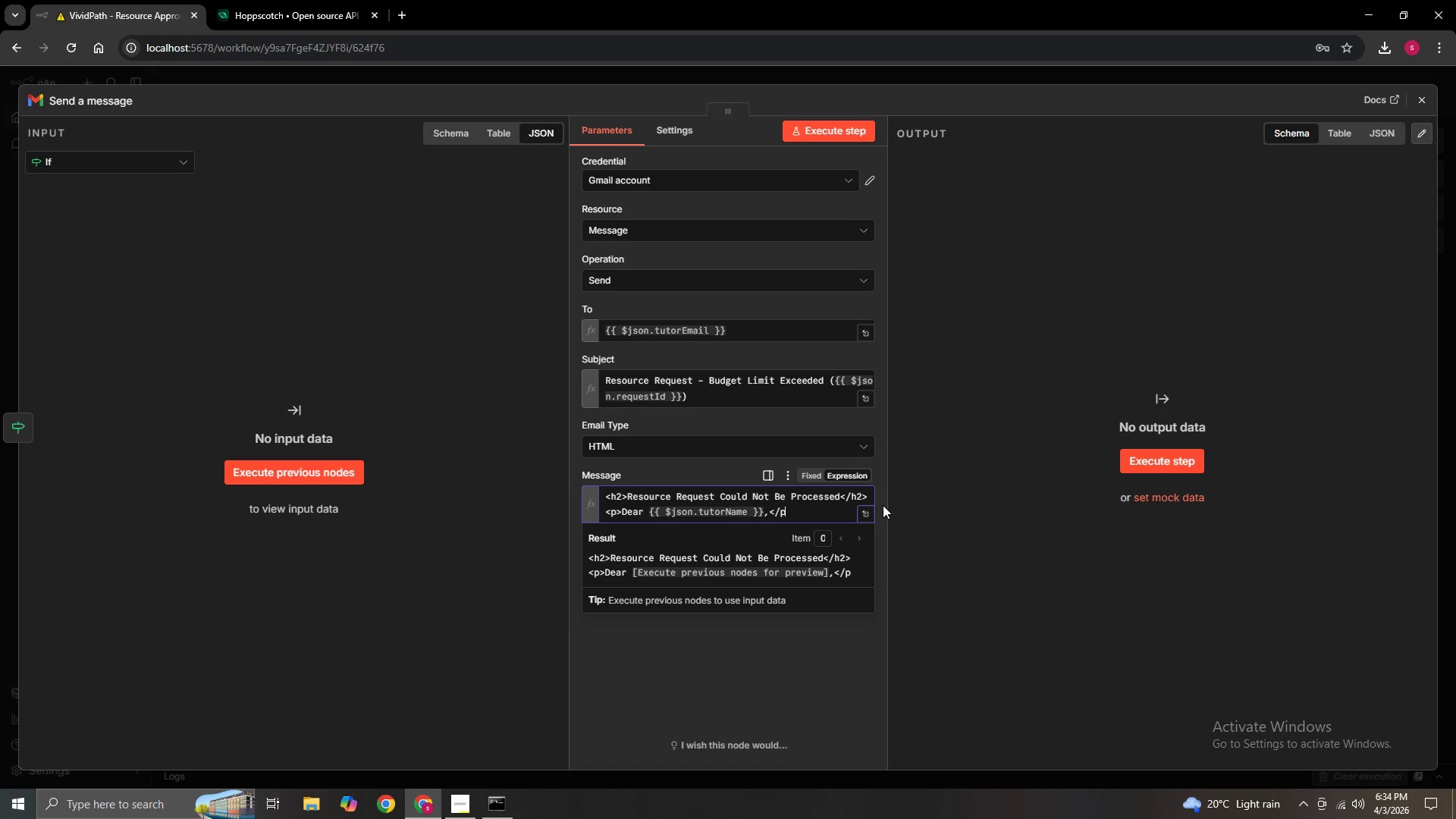 
key(Shift+Period)
 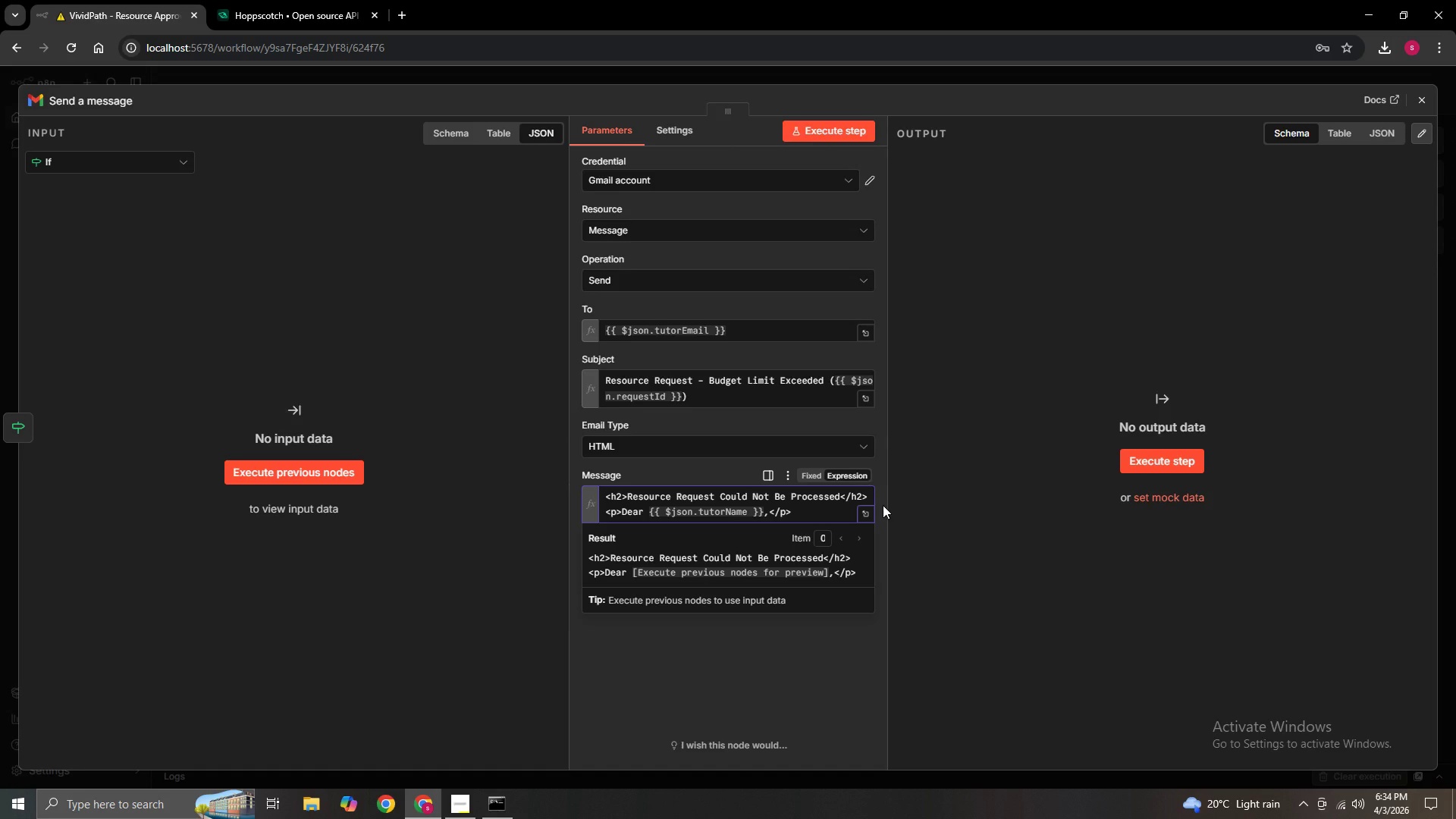 
key(ArrowRight)
 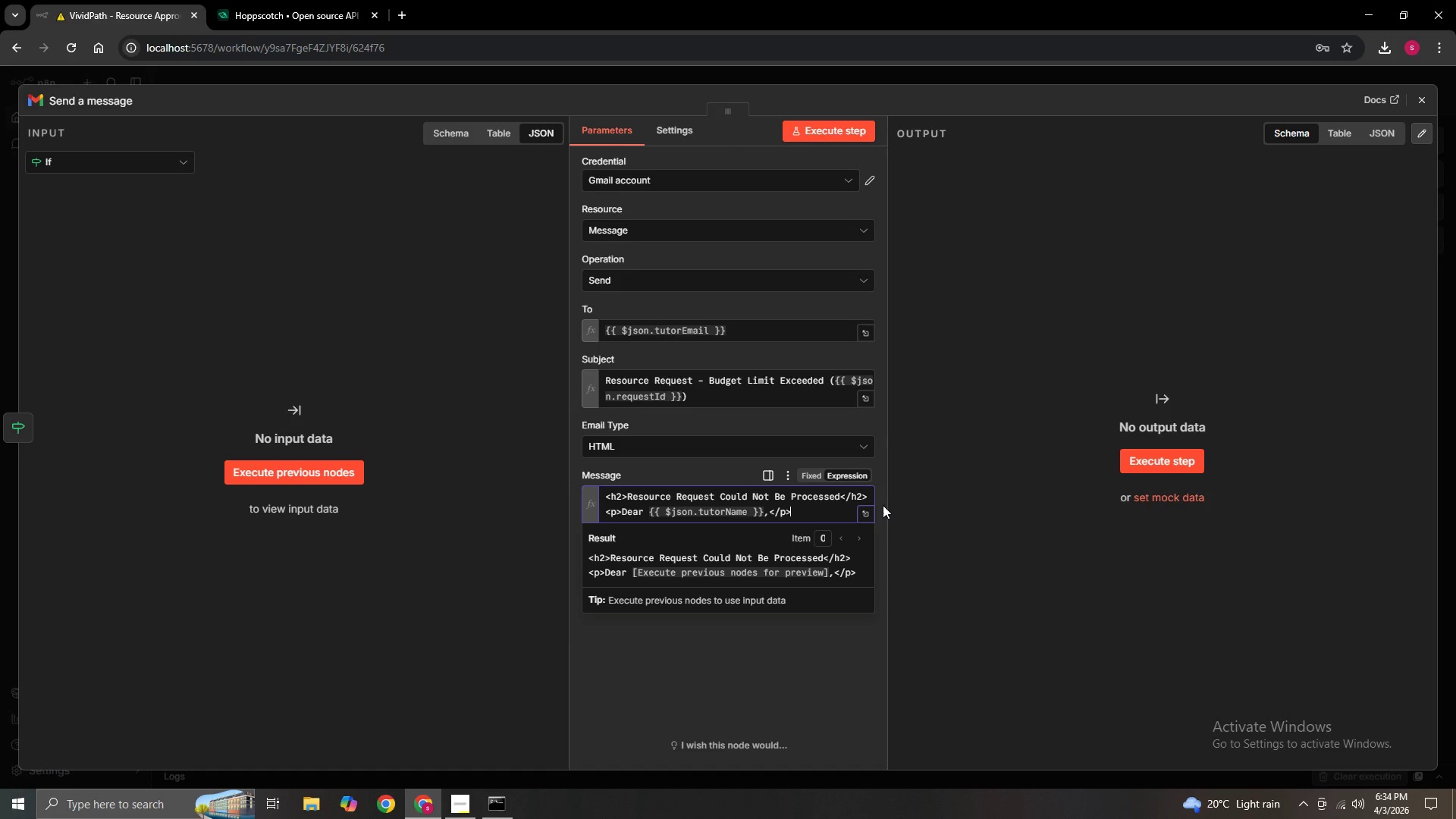 
key(Enter)
 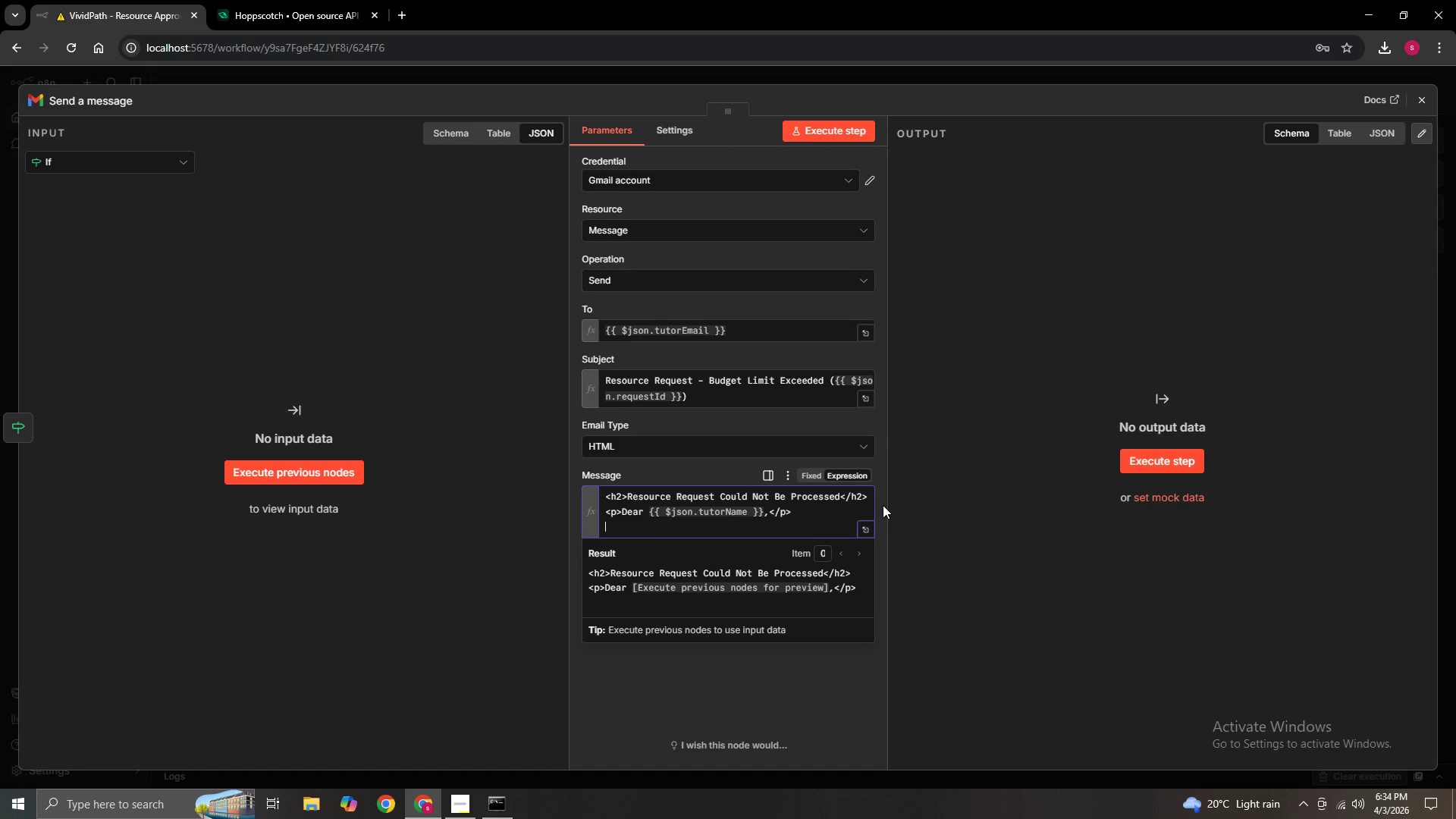 
type(<p> )
key(Backspace)
type(Your R)
key(Backspace)
key(Backspace)
type( request for <string)
key(Backspace)
key(Backspace)
key(Backspace)
key(Backspace)
type(rong><<)
 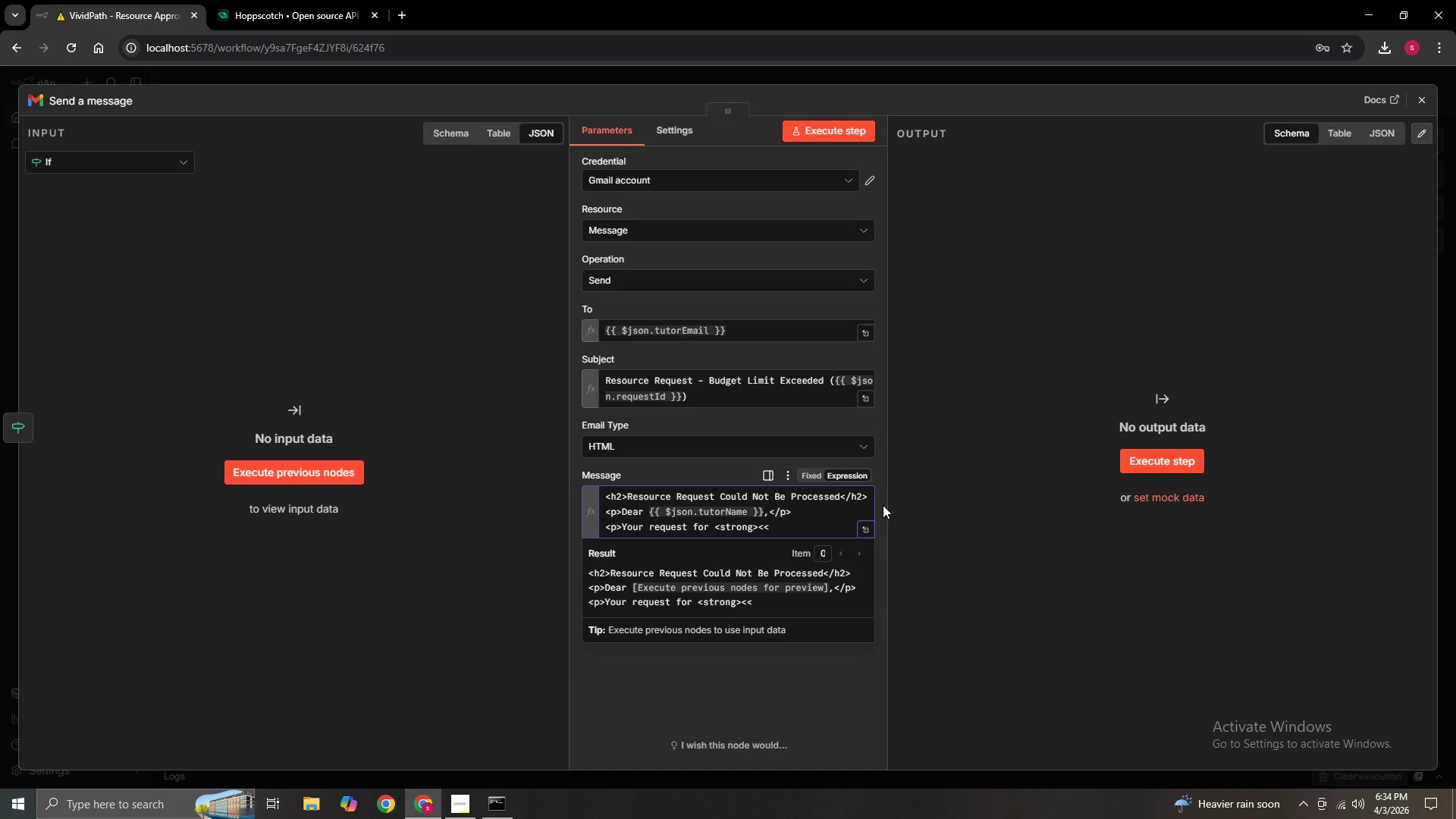 
wait(17.67)
 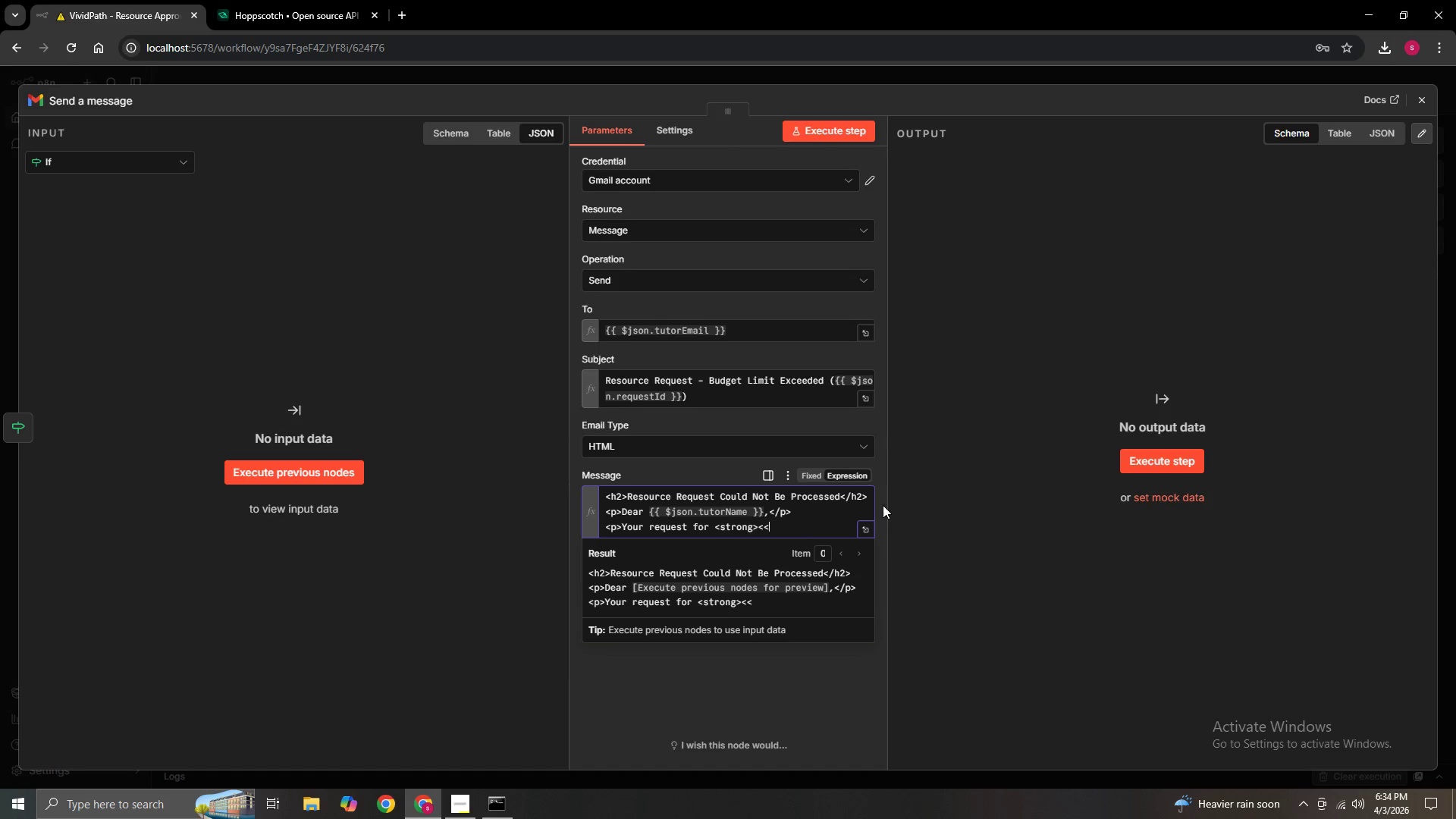 
key(Backspace)
 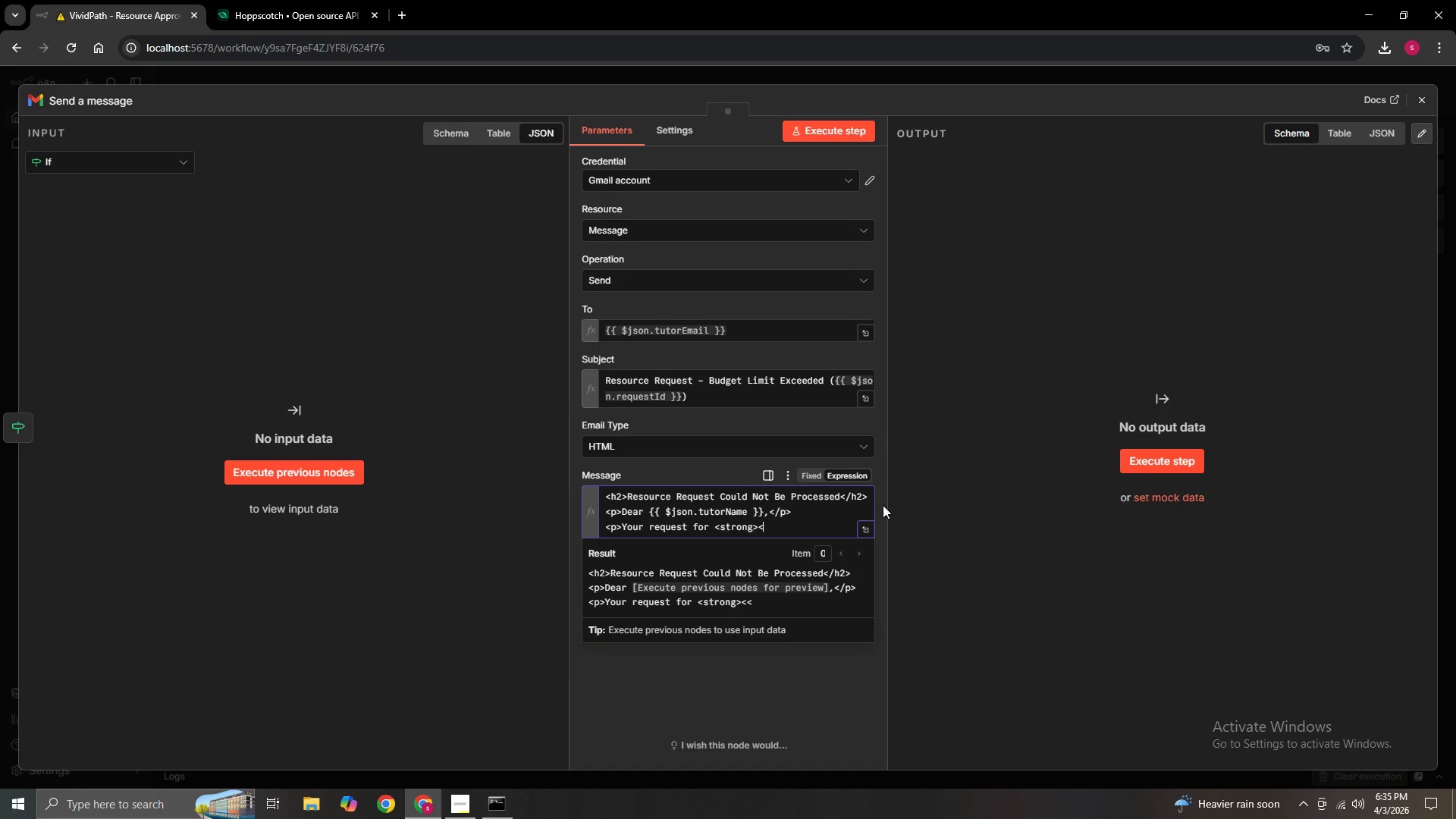 
key(Backspace)
 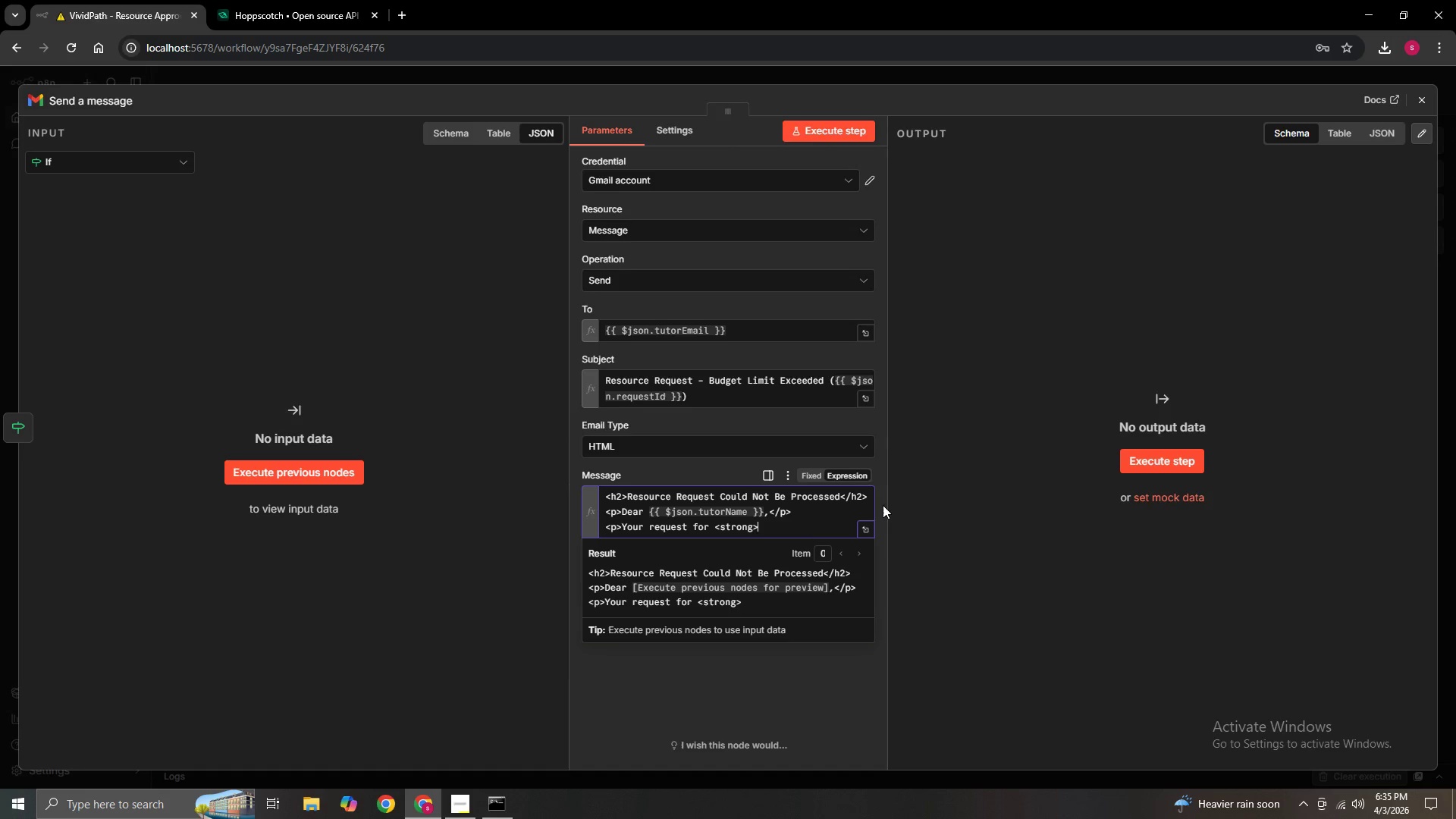 
key(Shift+BracketLeft)
 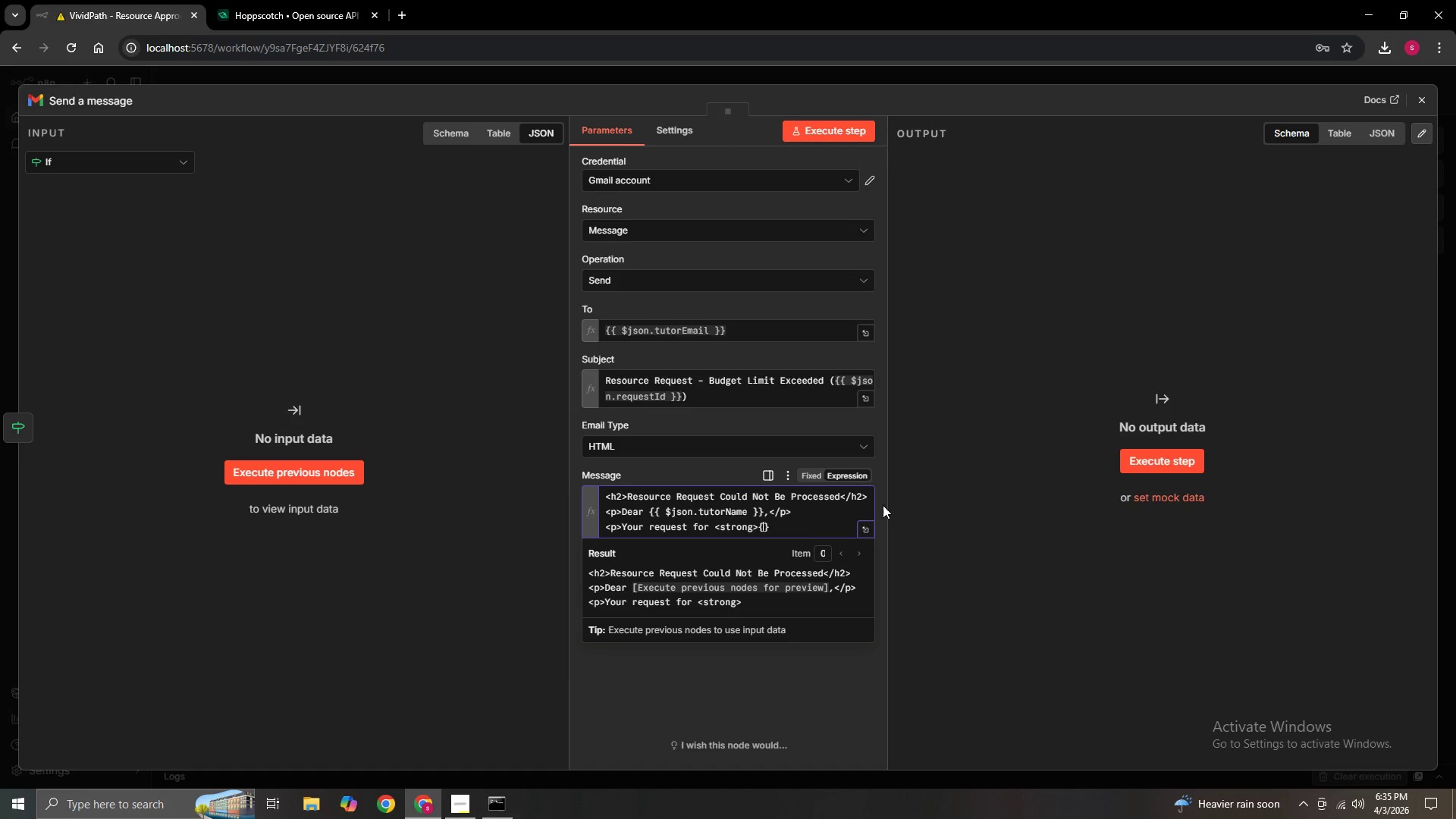 
key(Shift+BracketLeft)
 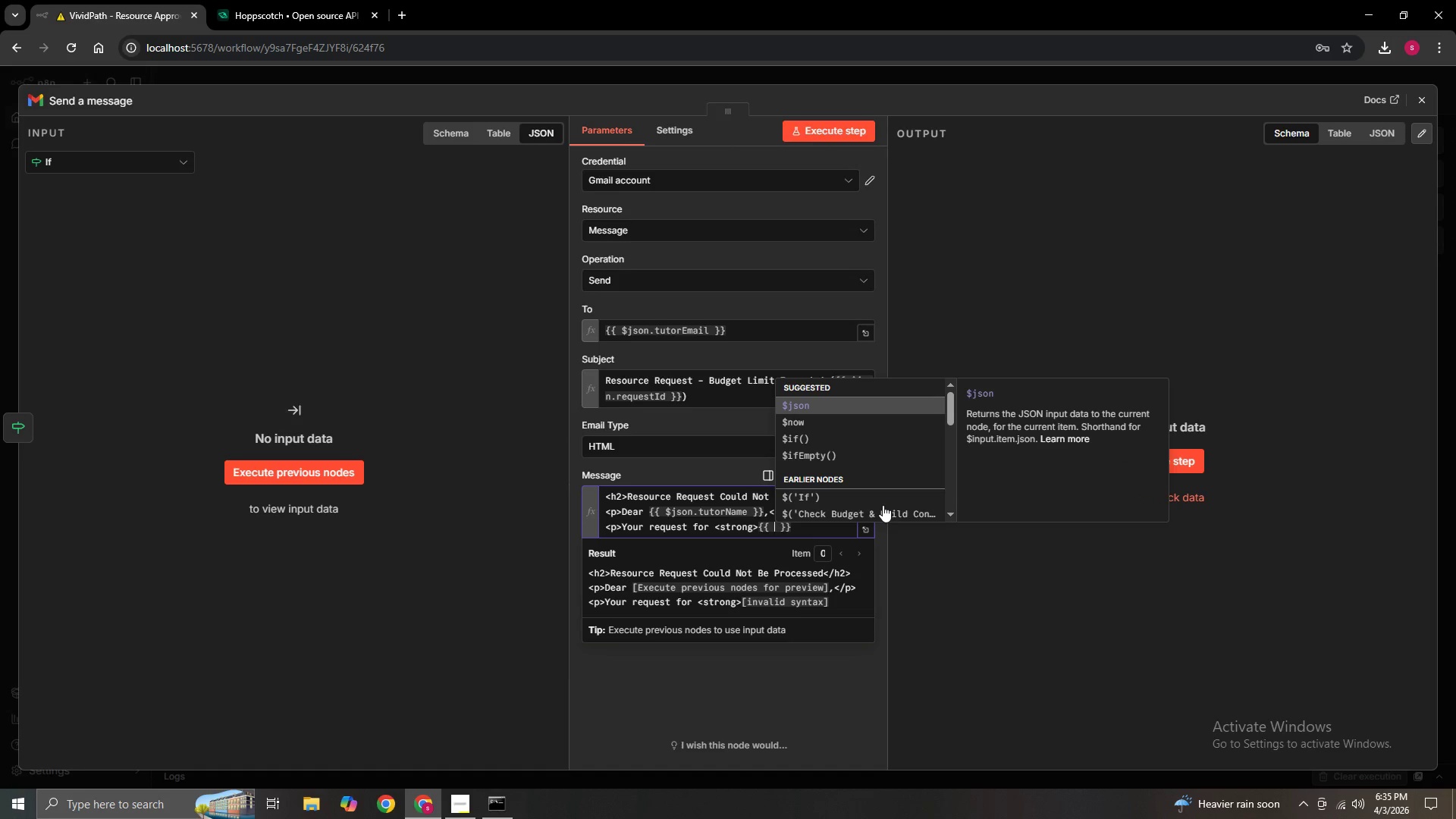 
wait(5.41)
 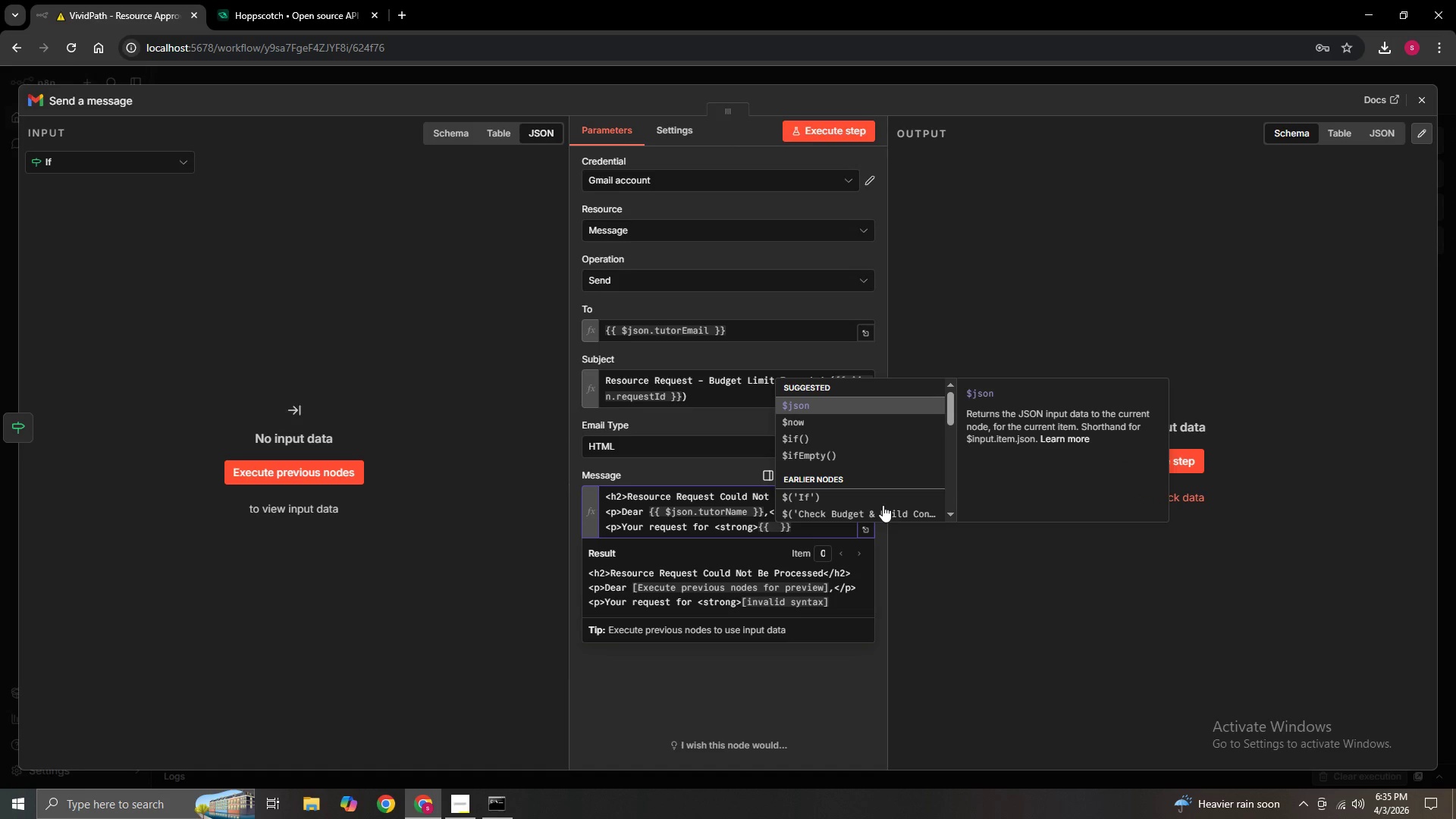 
type($json)
 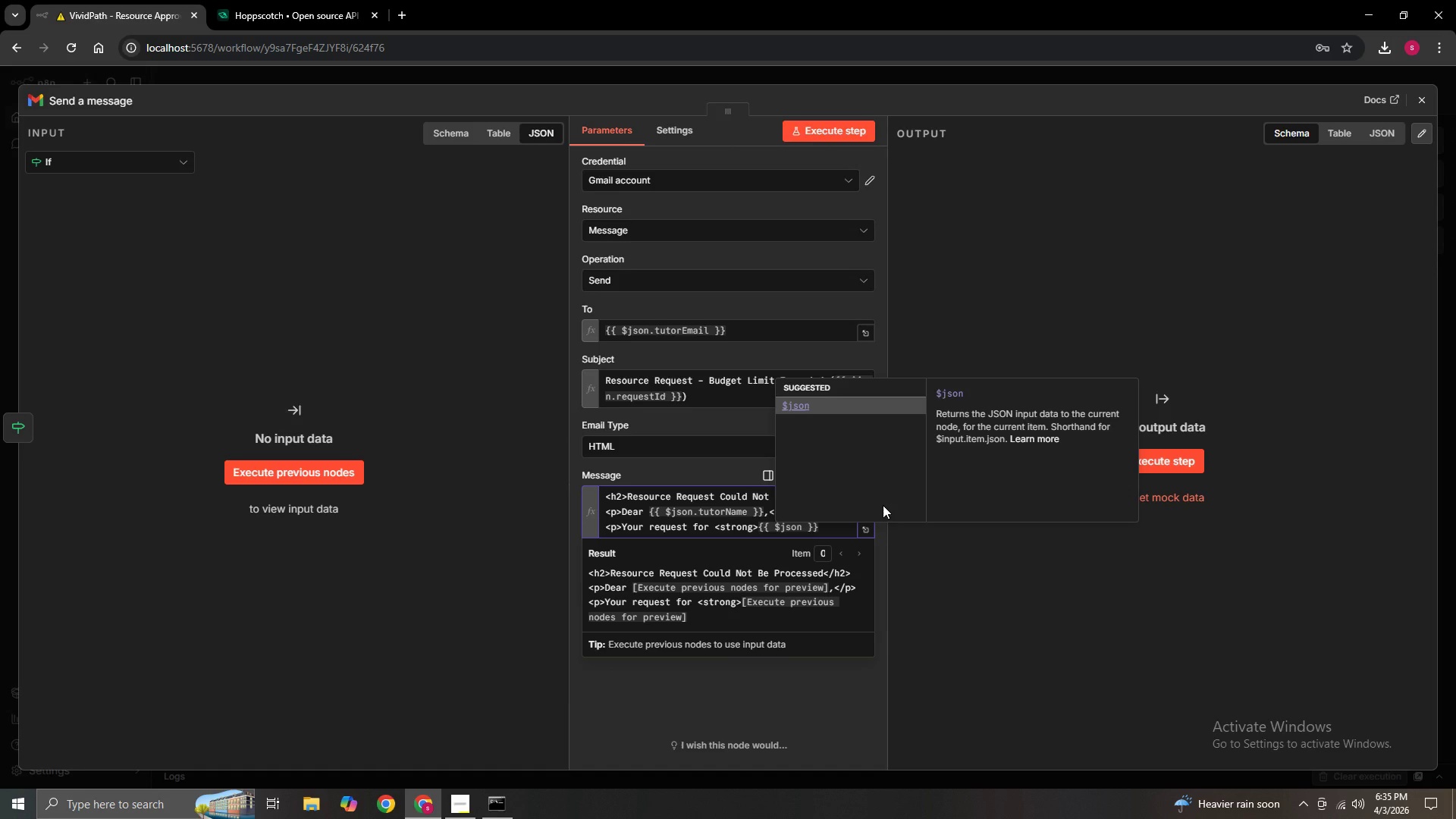 
wait(7.06)
 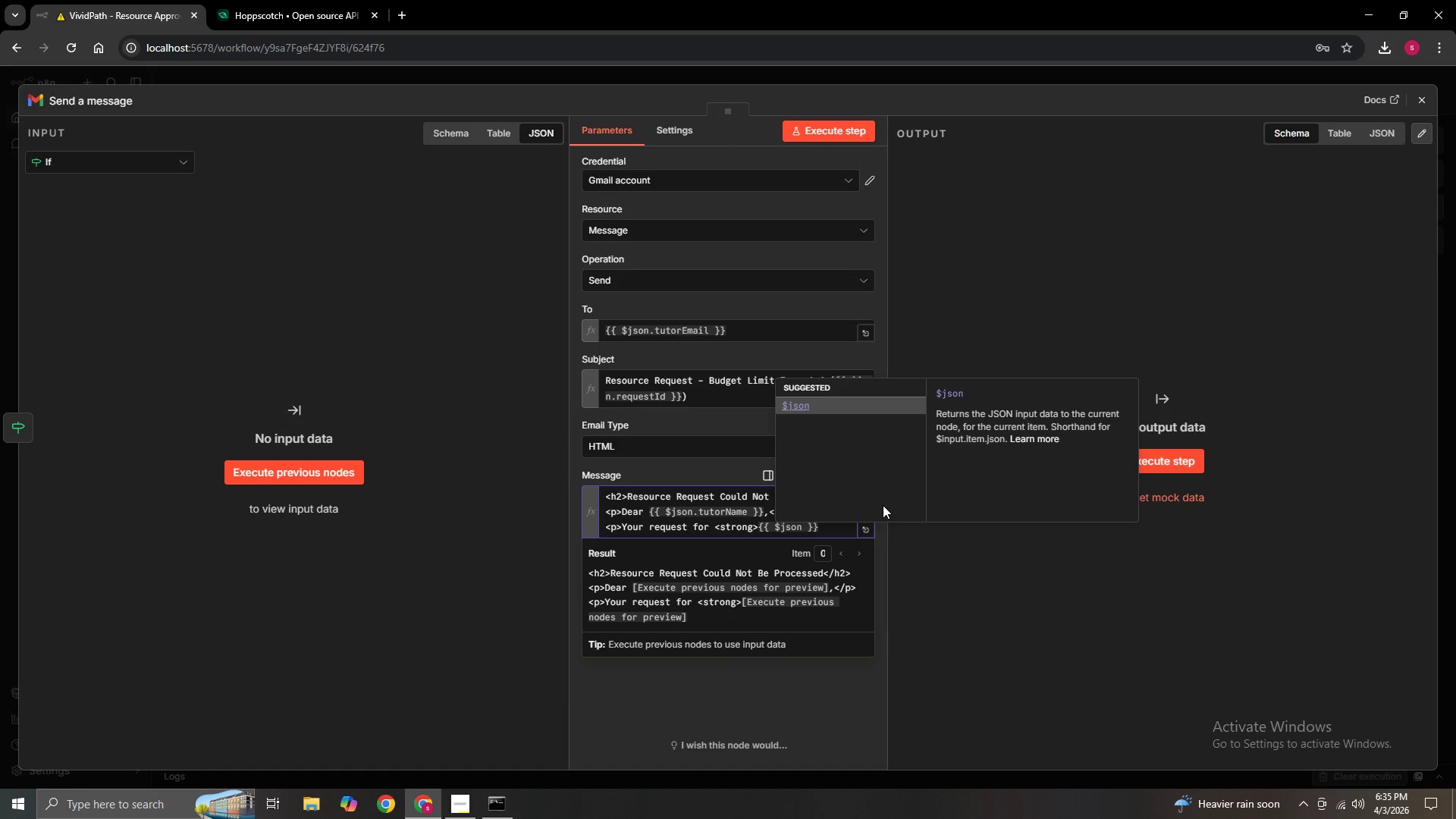 
type(.item)
 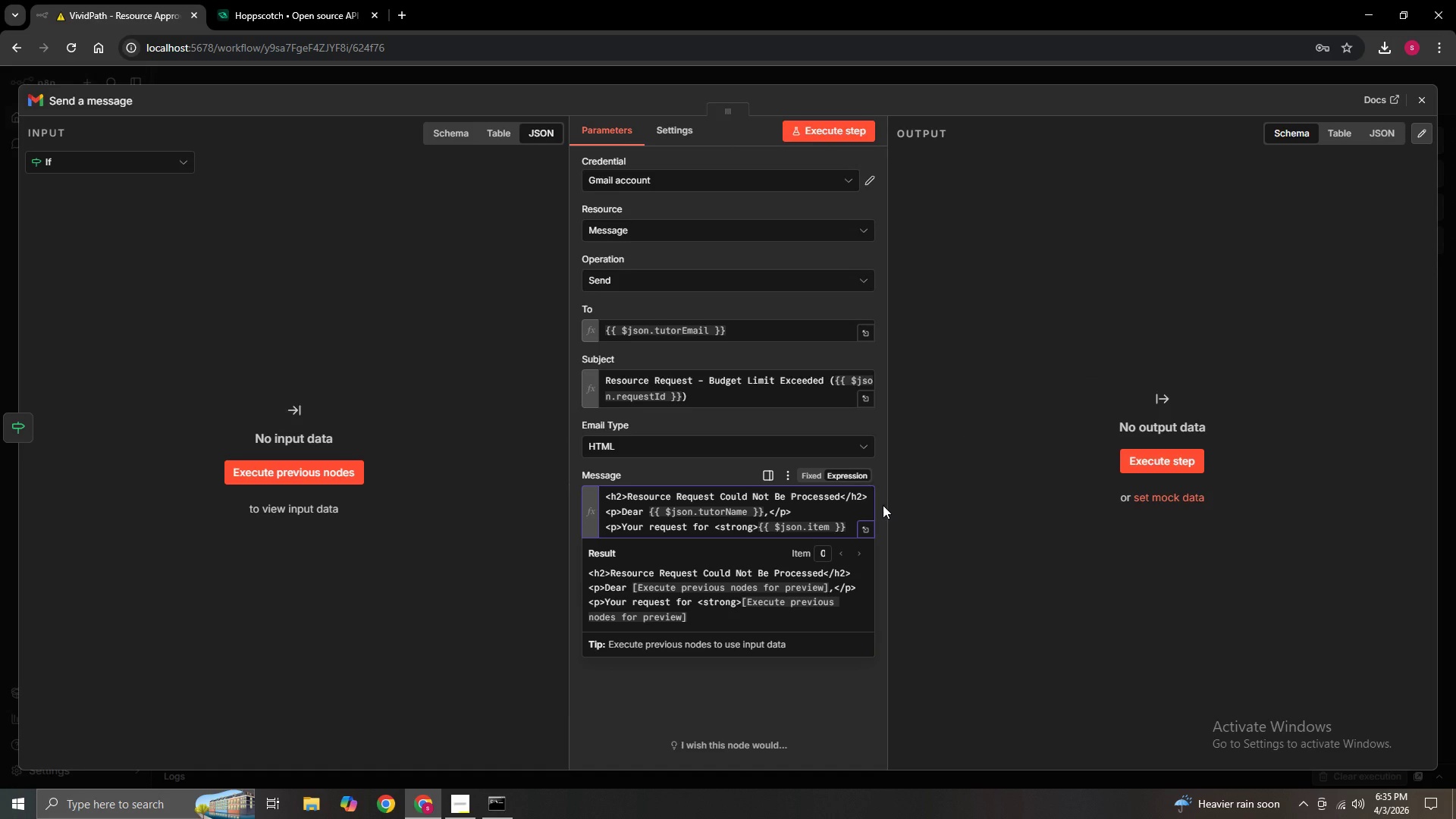 
type(Descripction)
 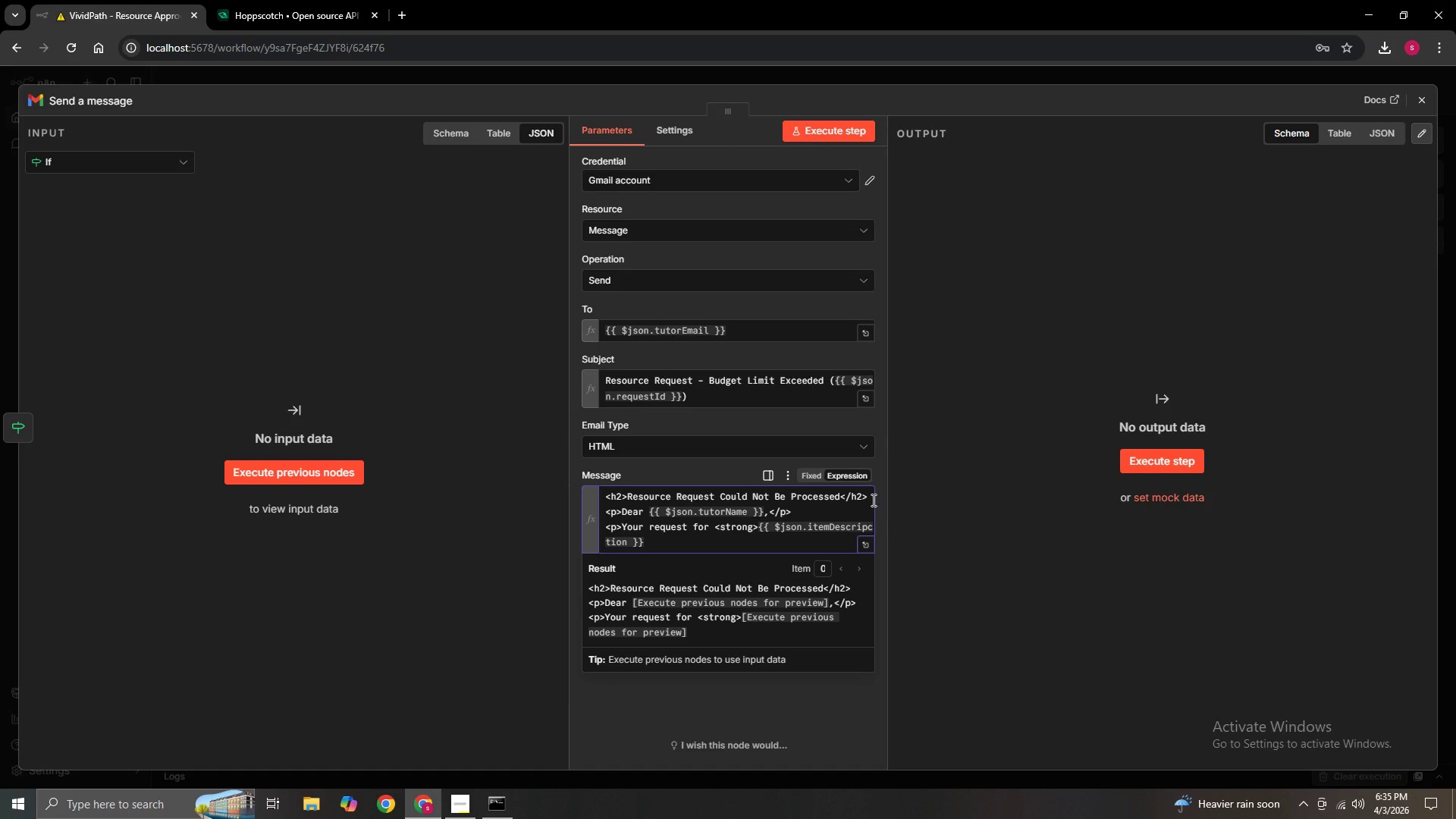 
left_click([866, 543])
 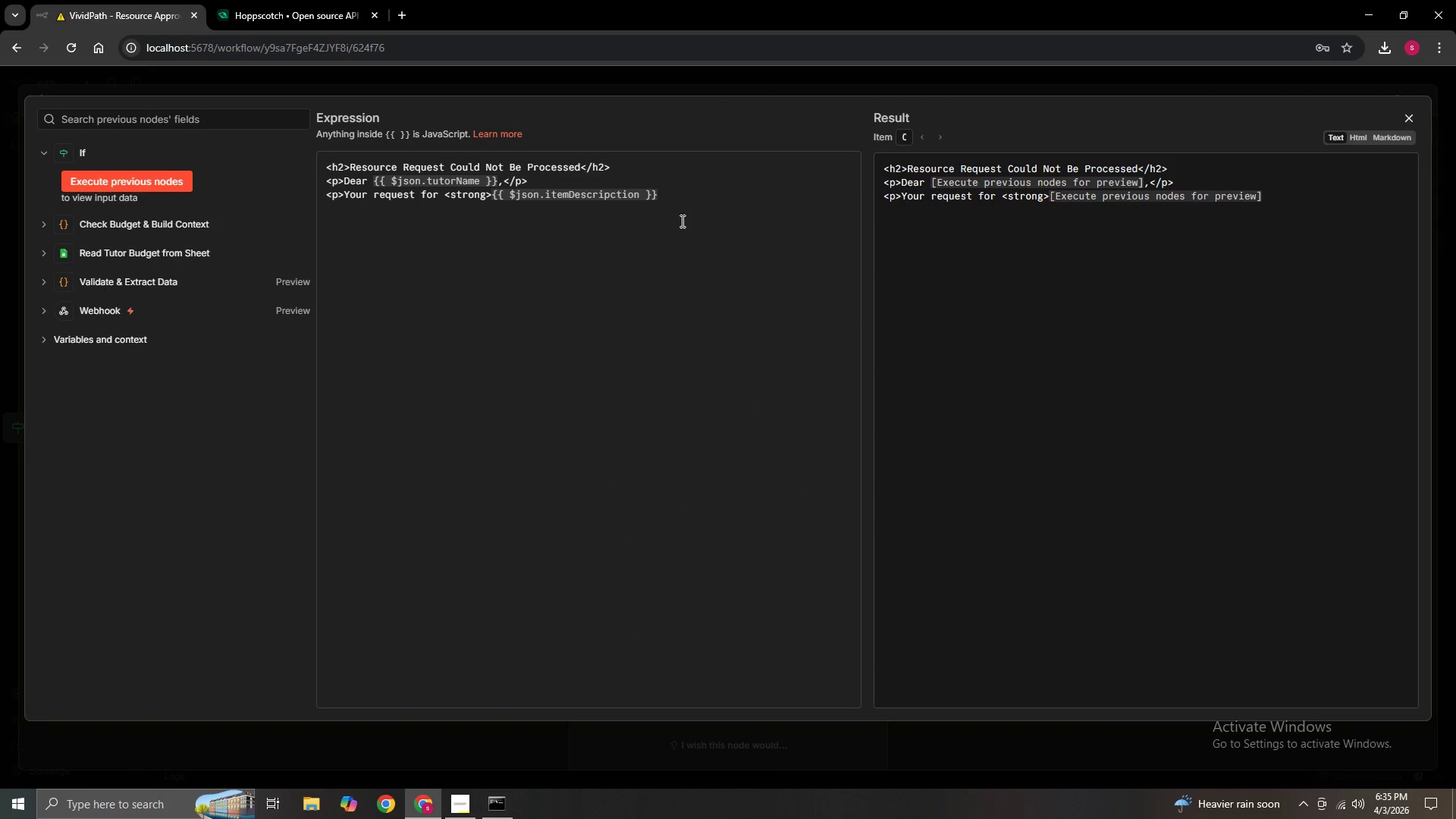 
left_click([670, 199])
 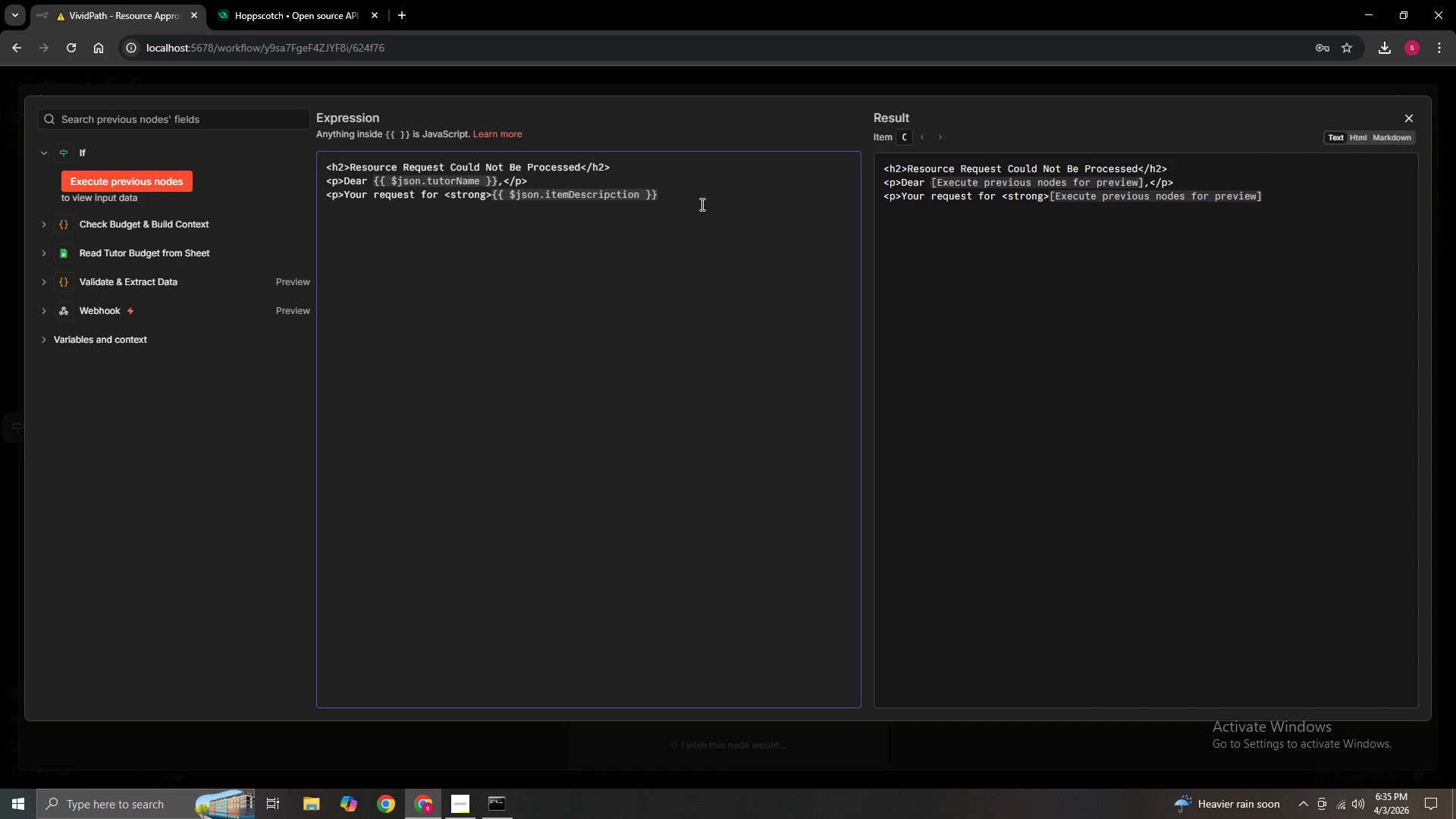 
wait(17.48)
 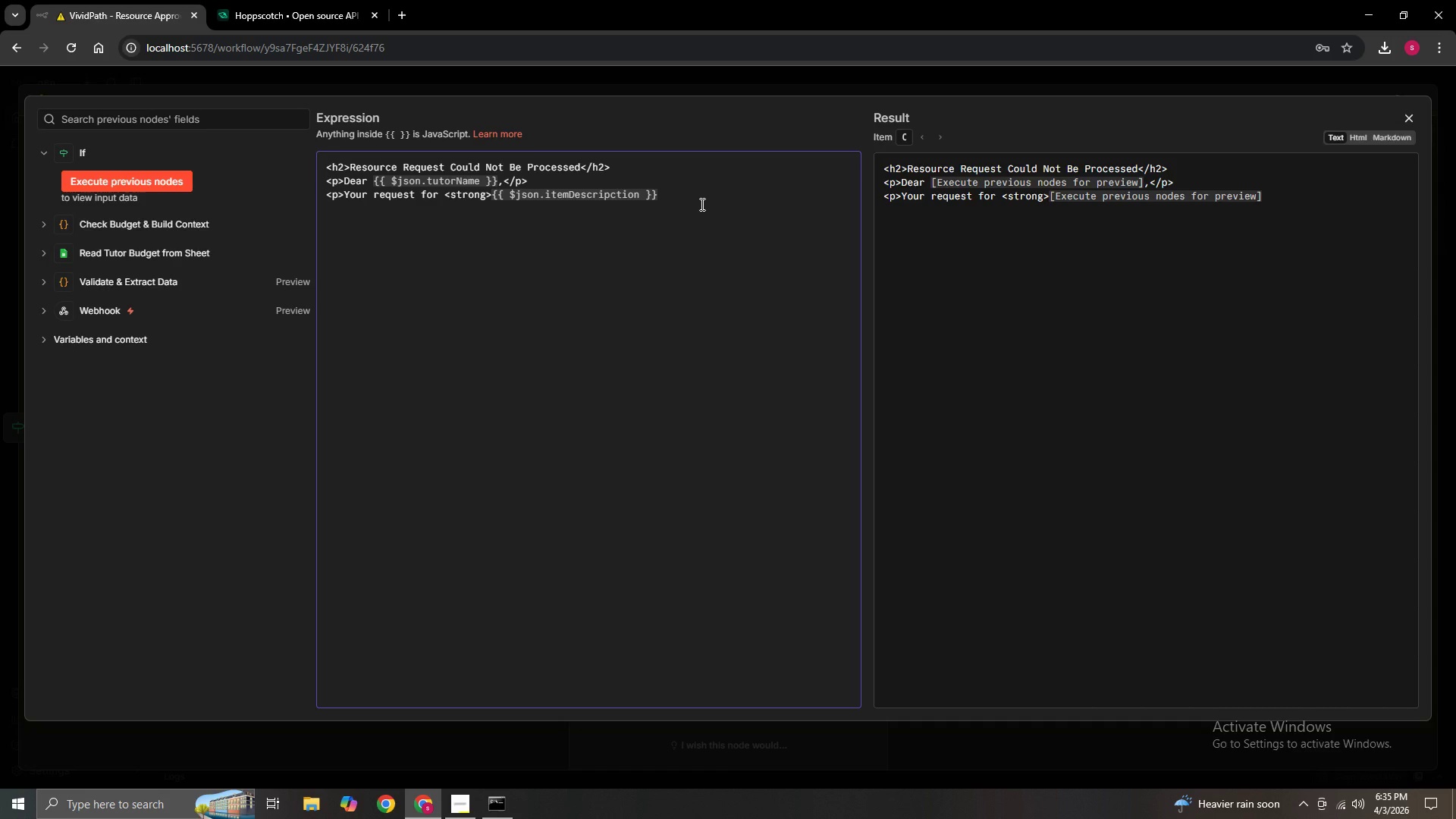 
key(Shift+Comma)
 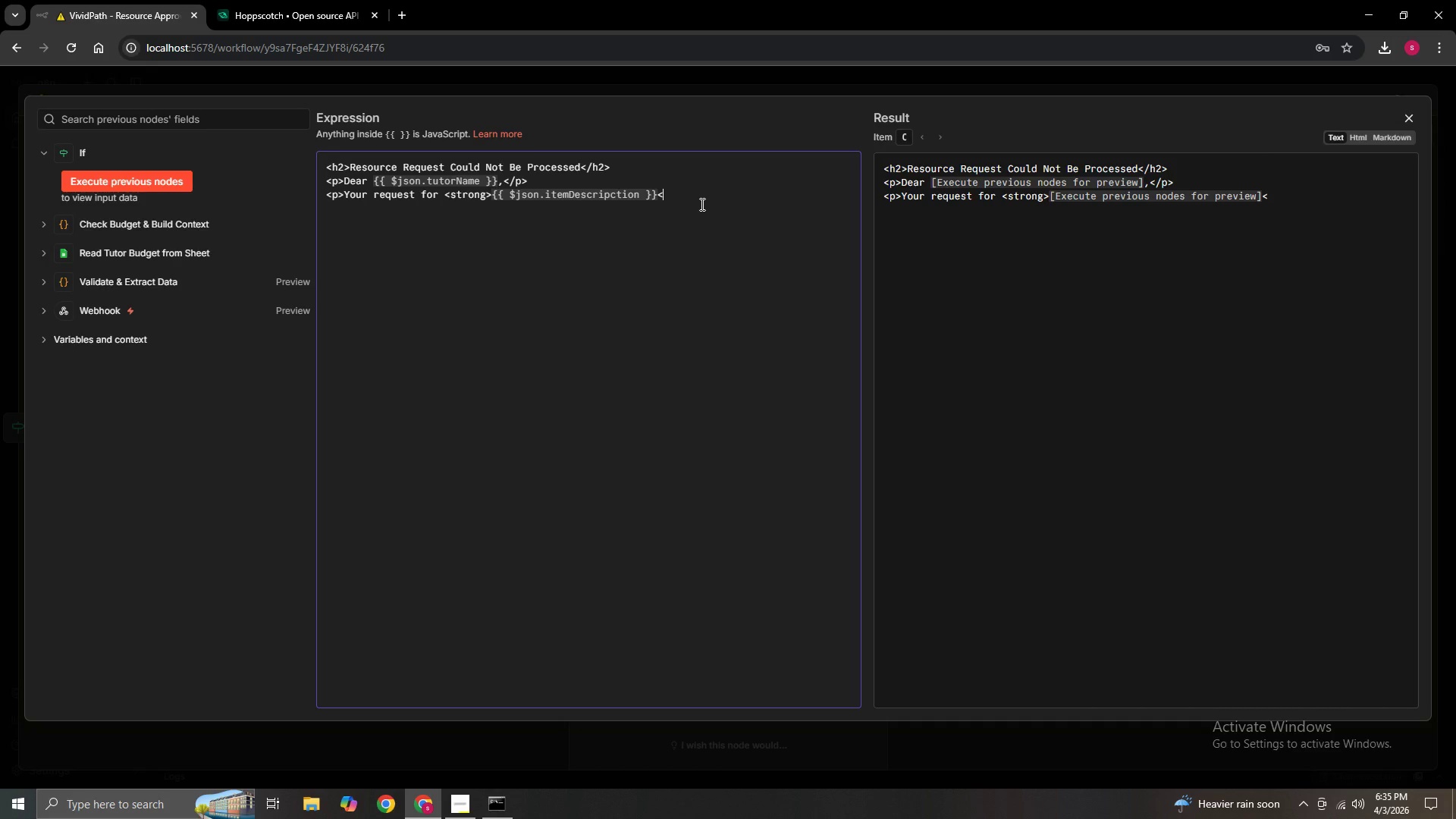 
wait(6.99)
 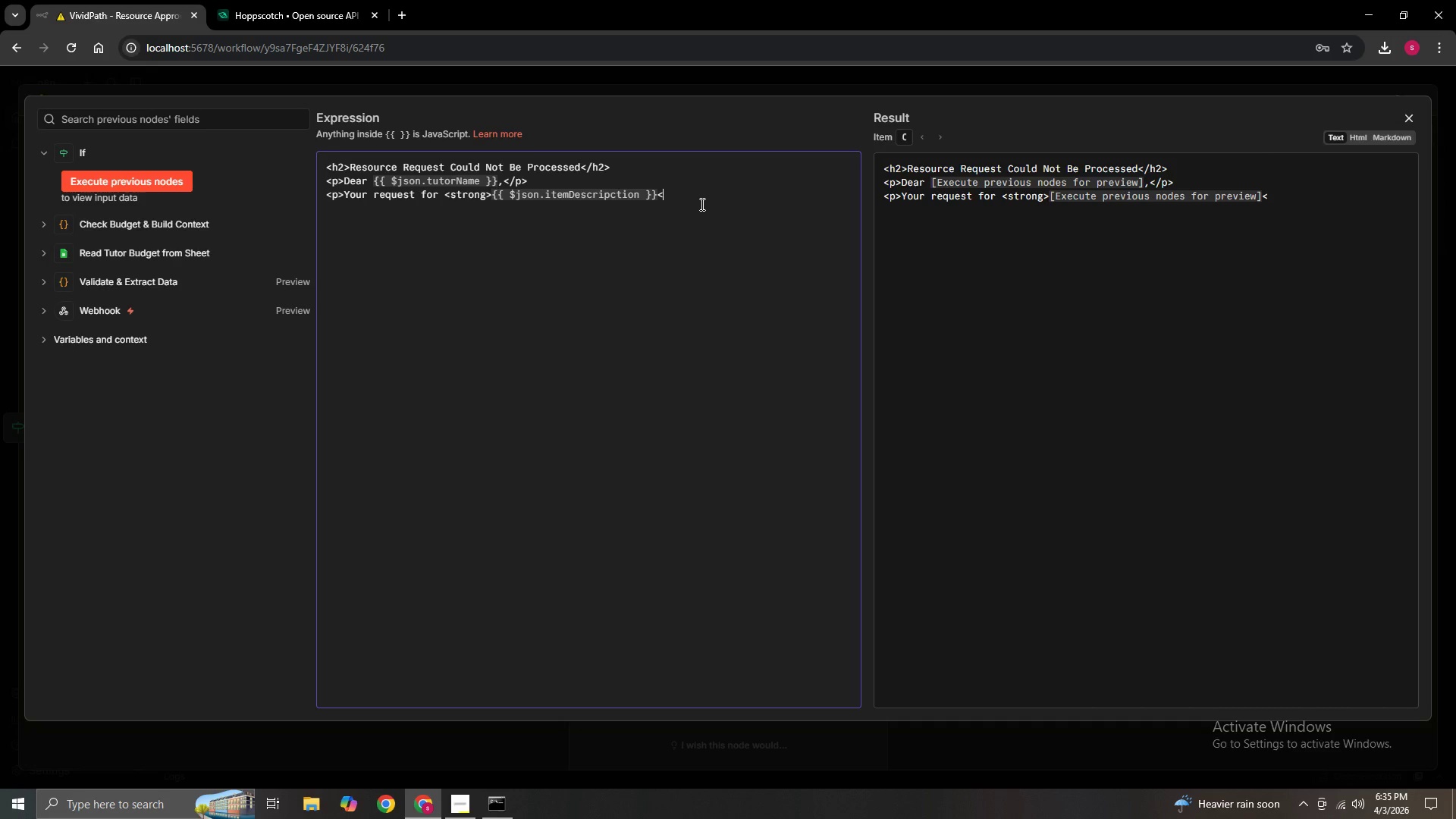 
type(/strong)
 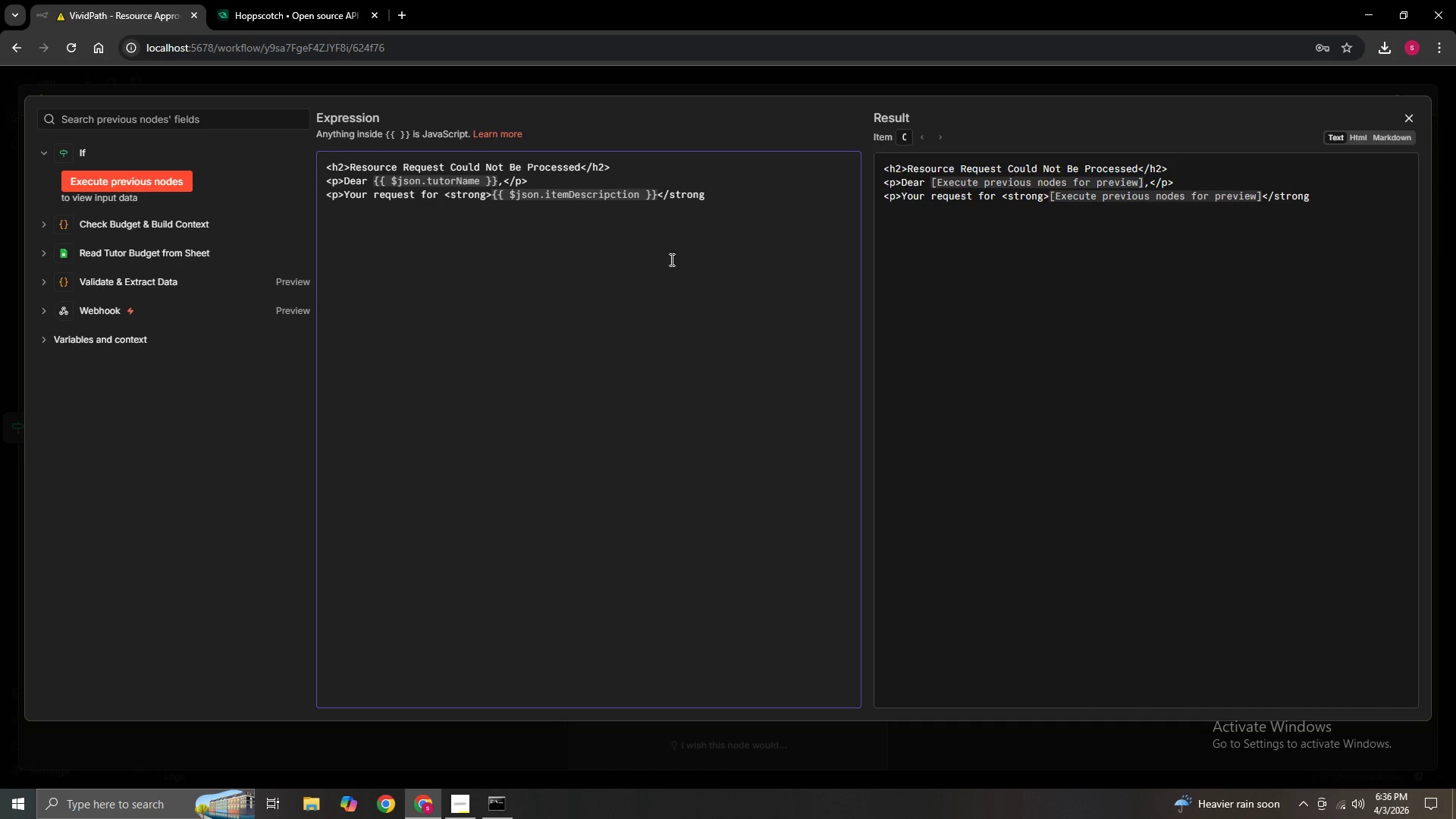 
key(Shift+Period)
 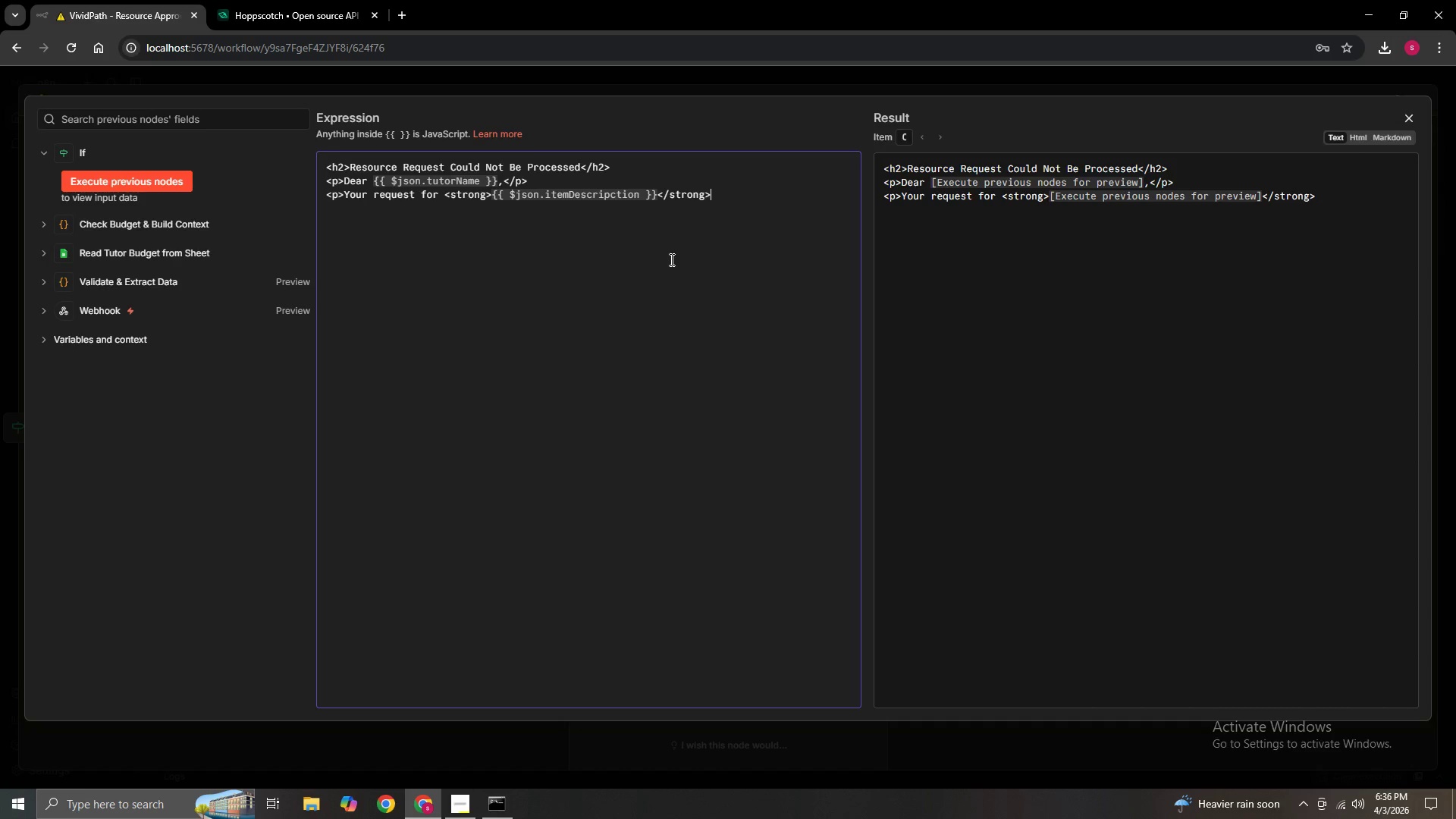 
wait(8.22)
 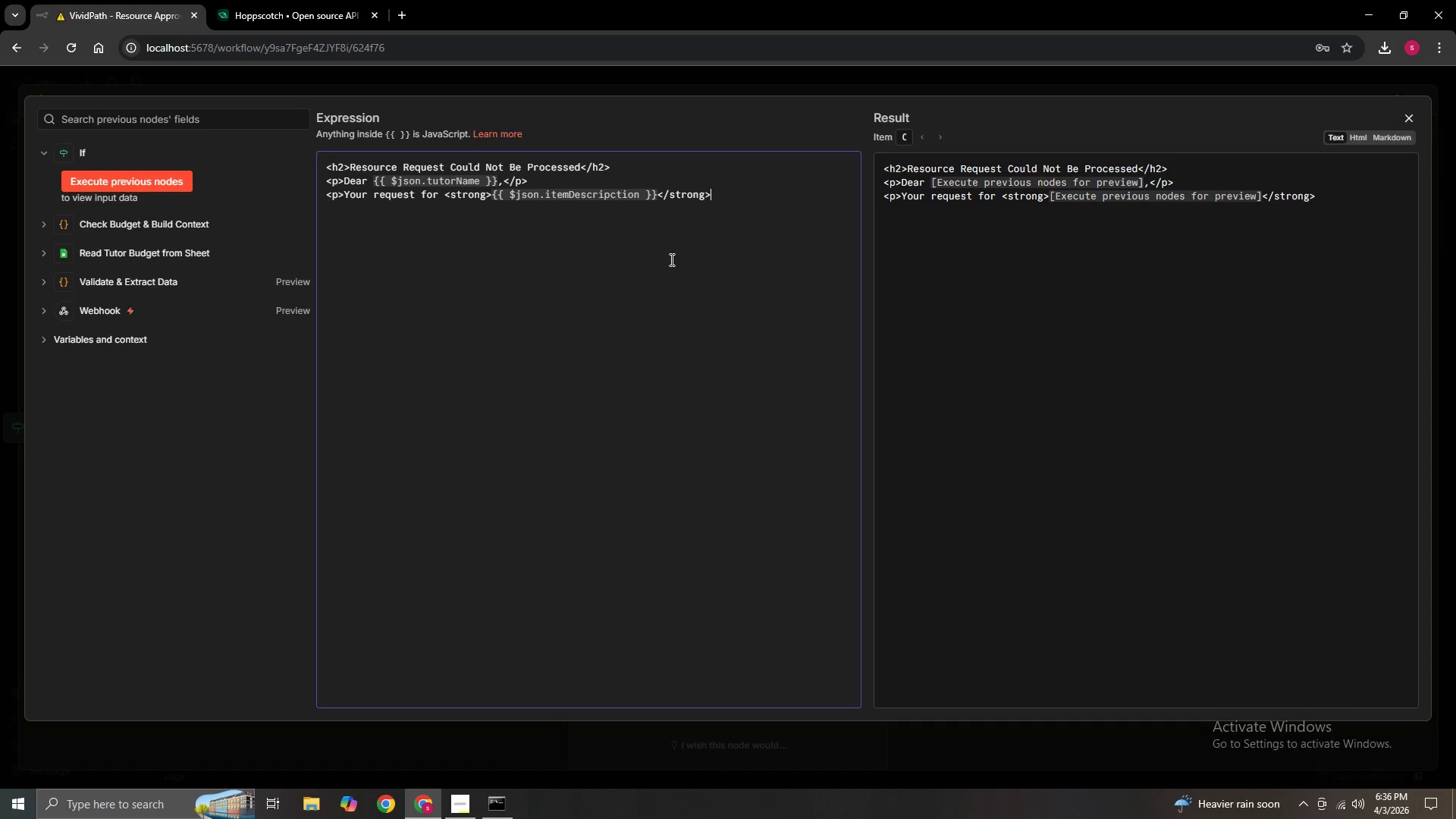 
hold_key(key=ShiftLeft, duration=1.53)
 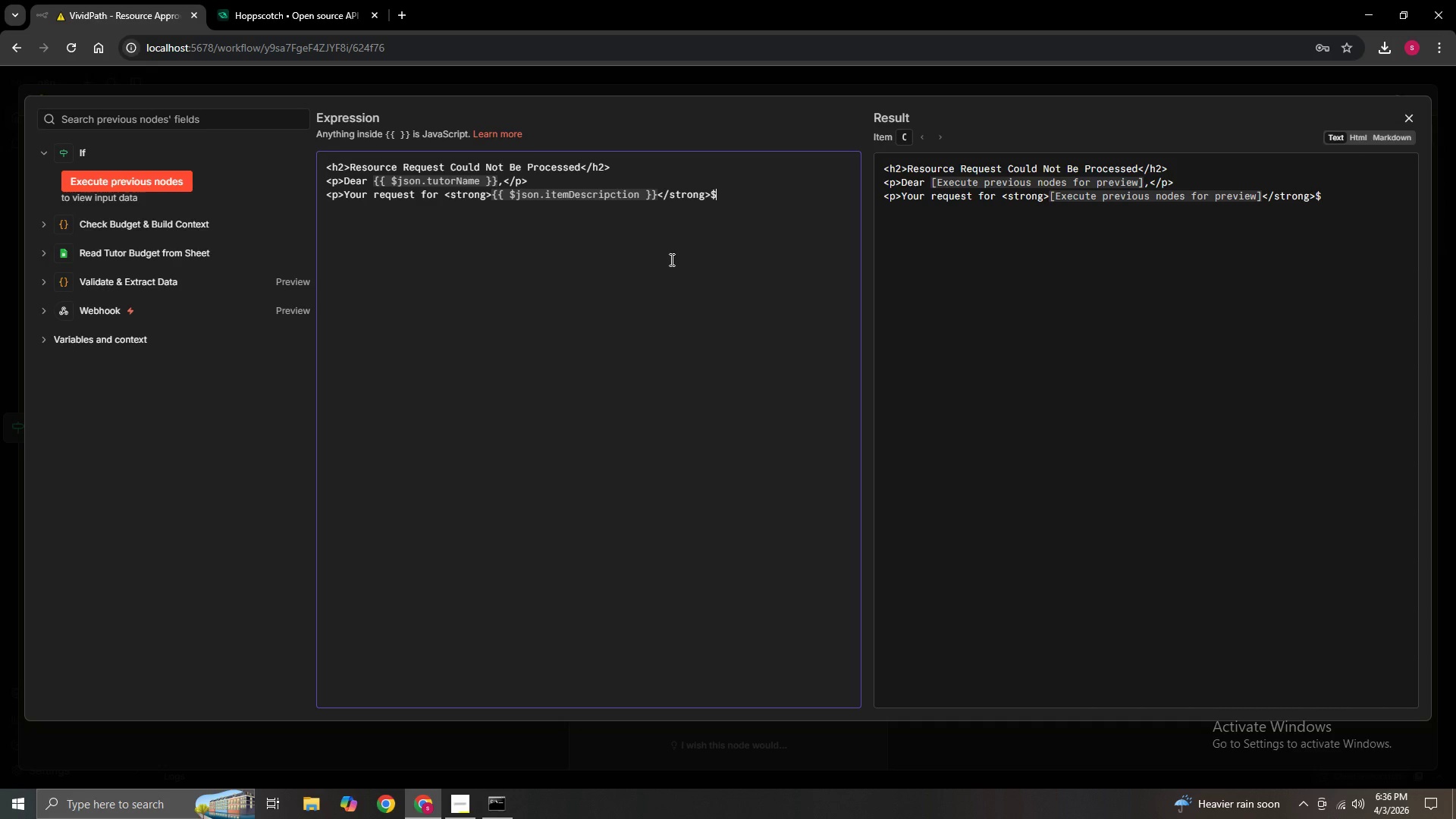 
key(Shift+4)
 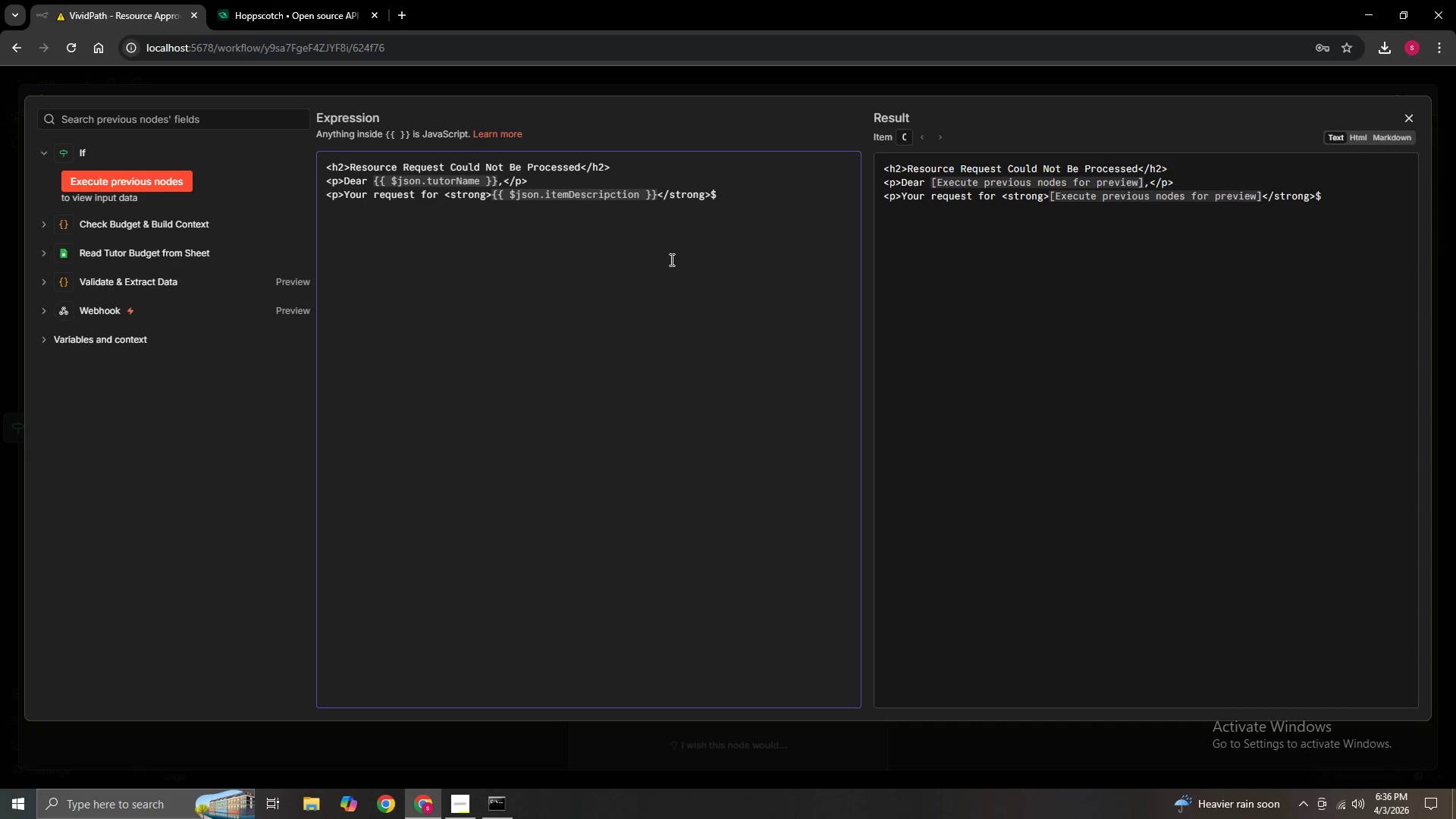 
type(PP)
 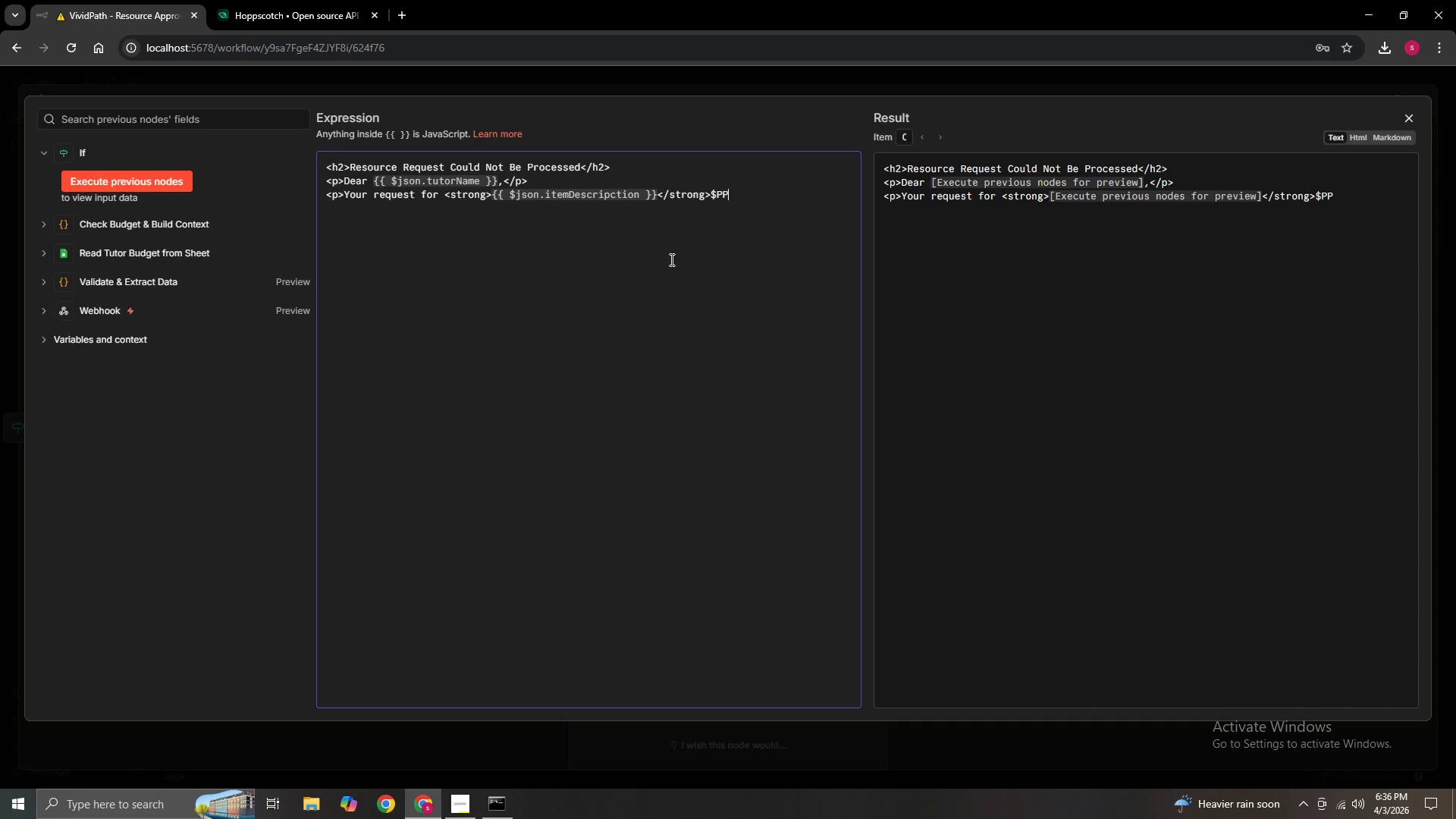 
key(Backspace)
key(Backspace)
type({{$json)
 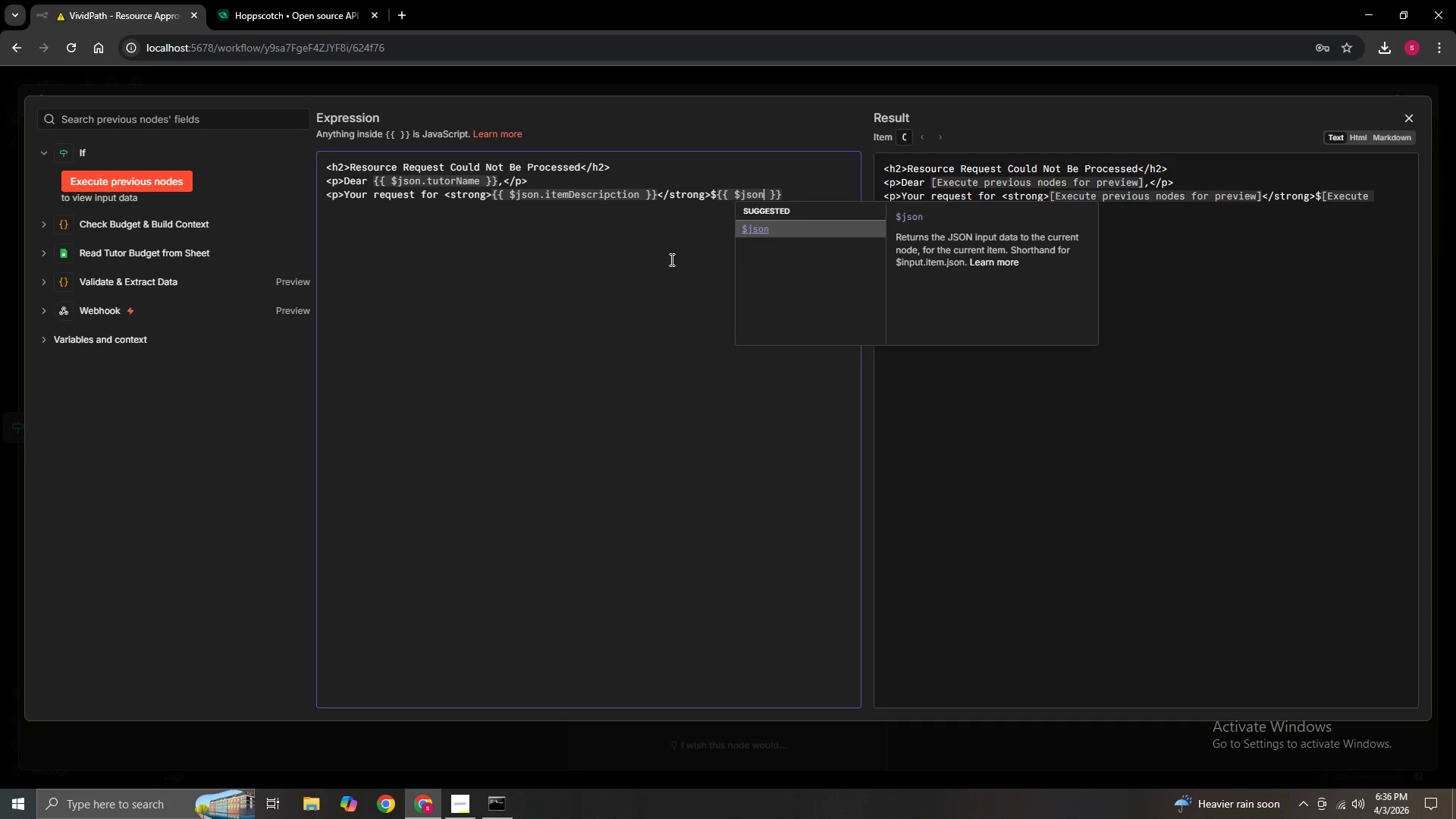 
type(.amount)
 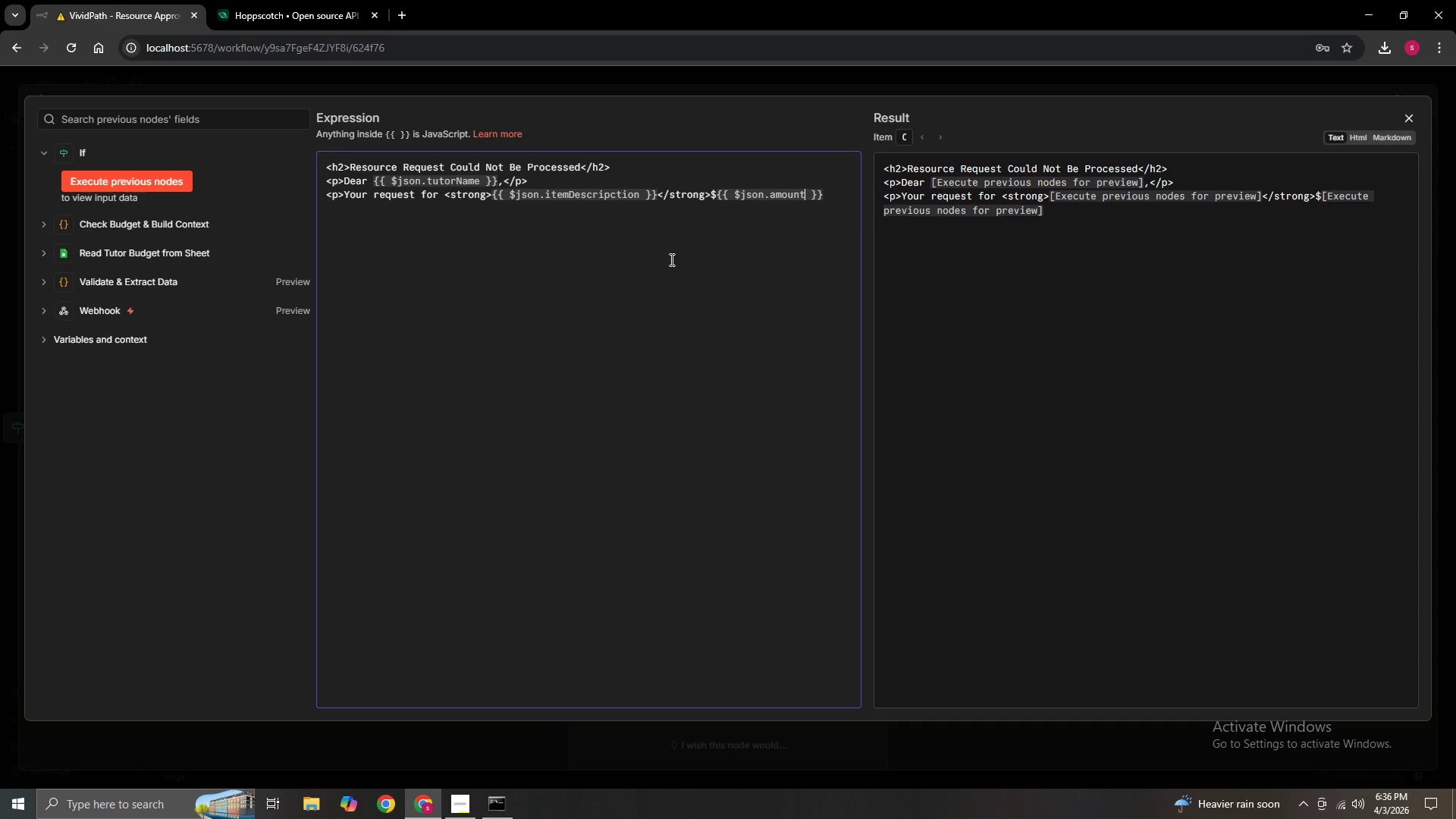 
key(ArrowRight)
 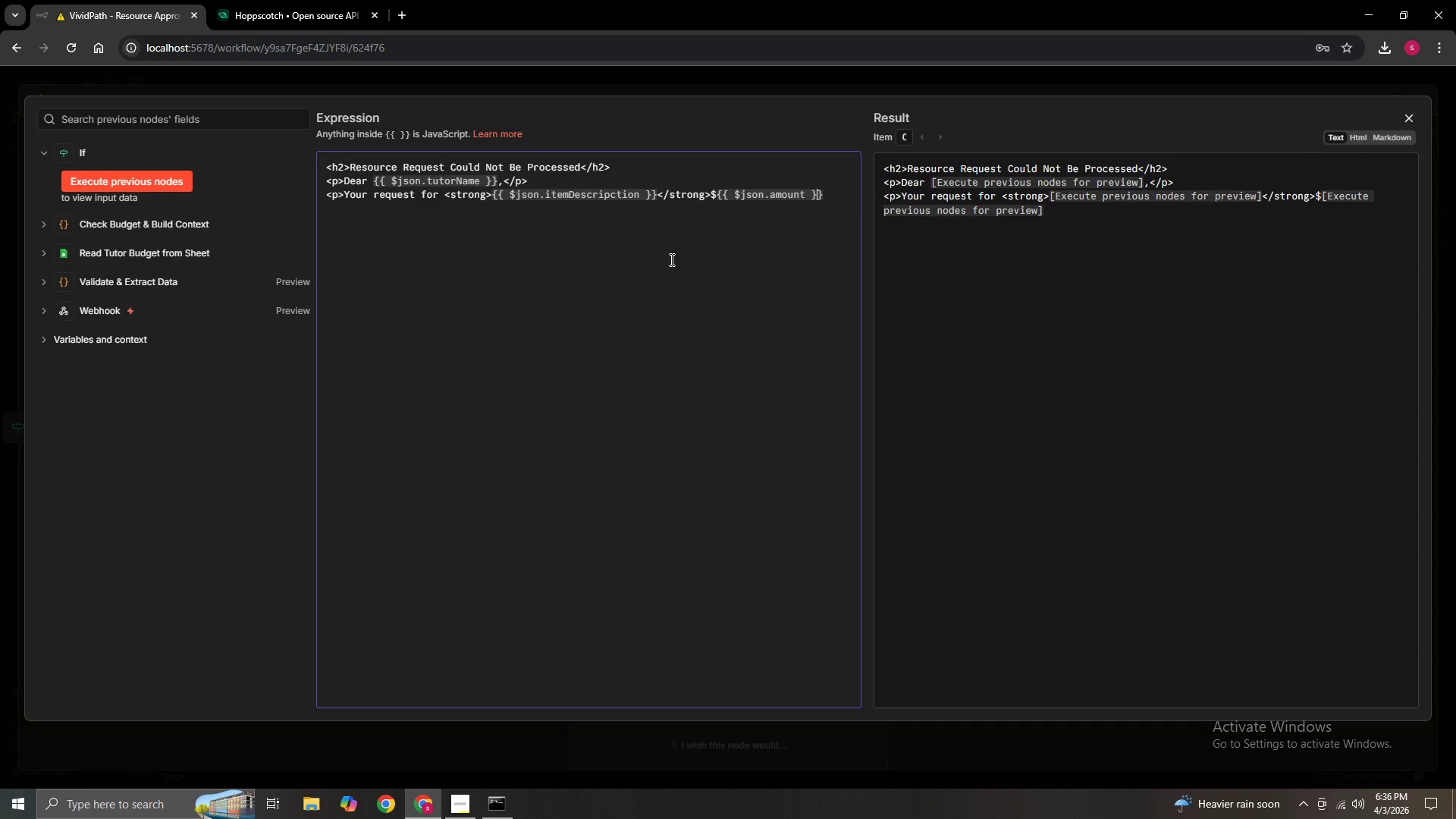 
key(ArrowRight)
 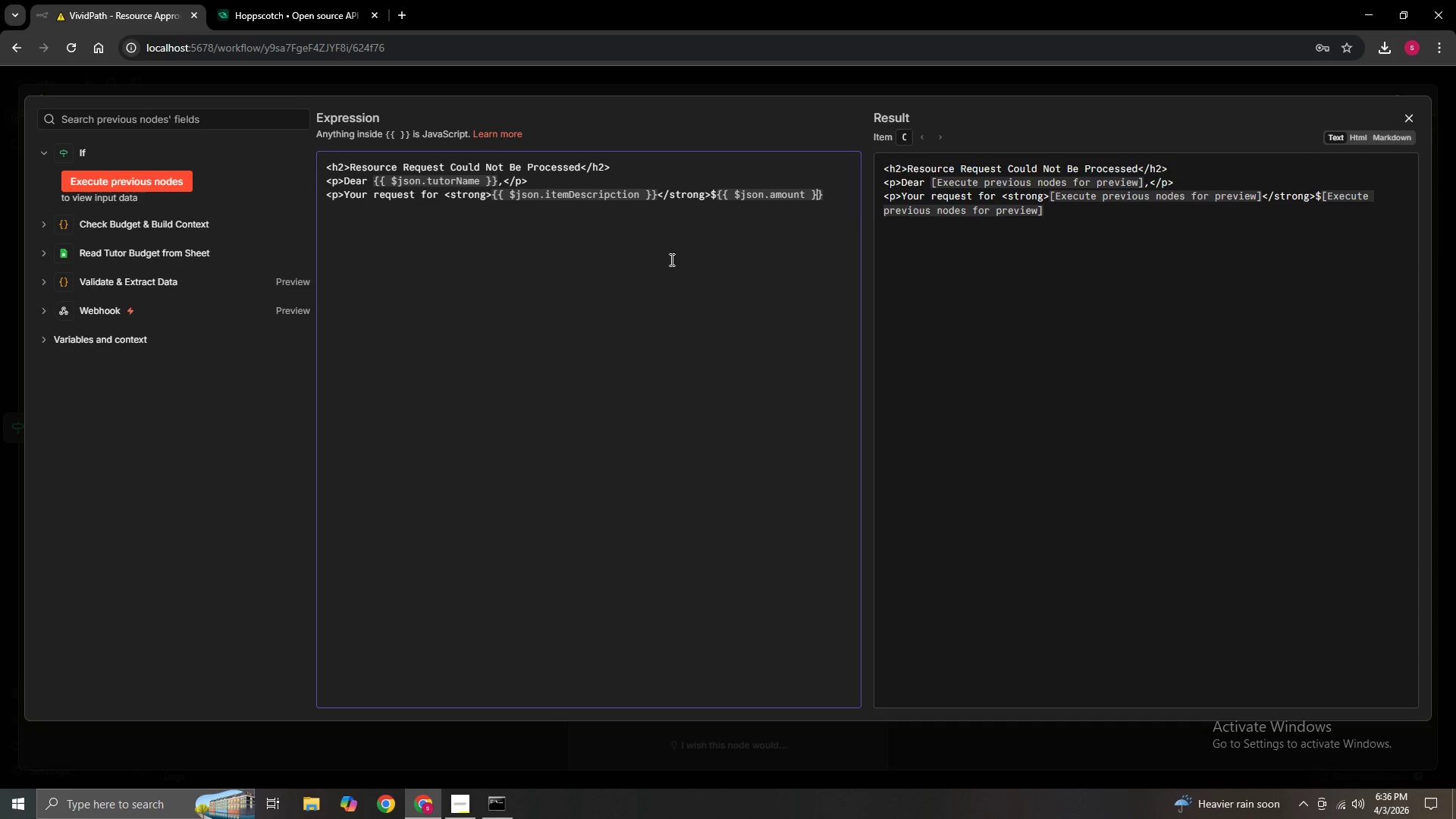 
key(ArrowRight)
 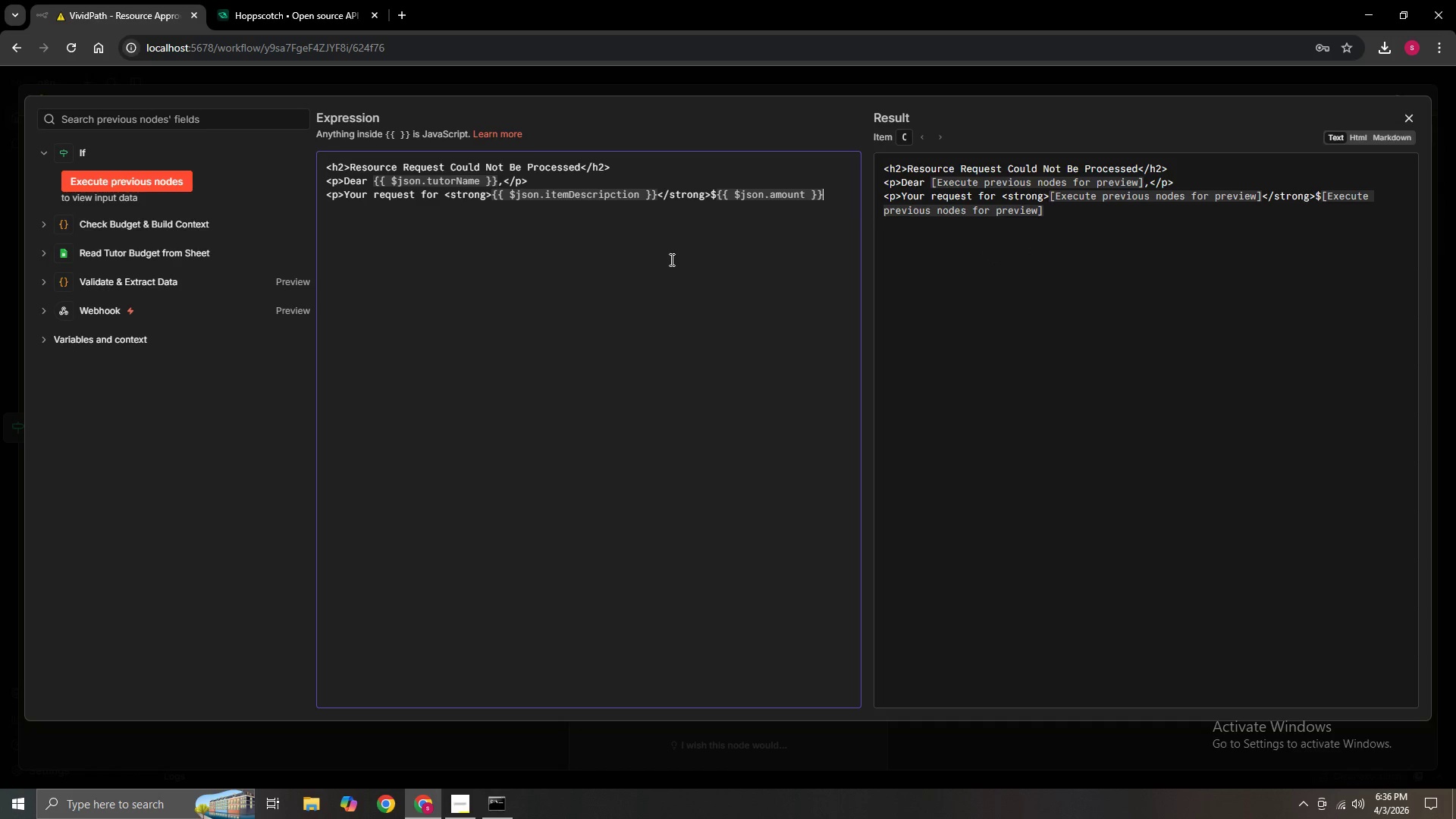 
key(Shift+Comma)
 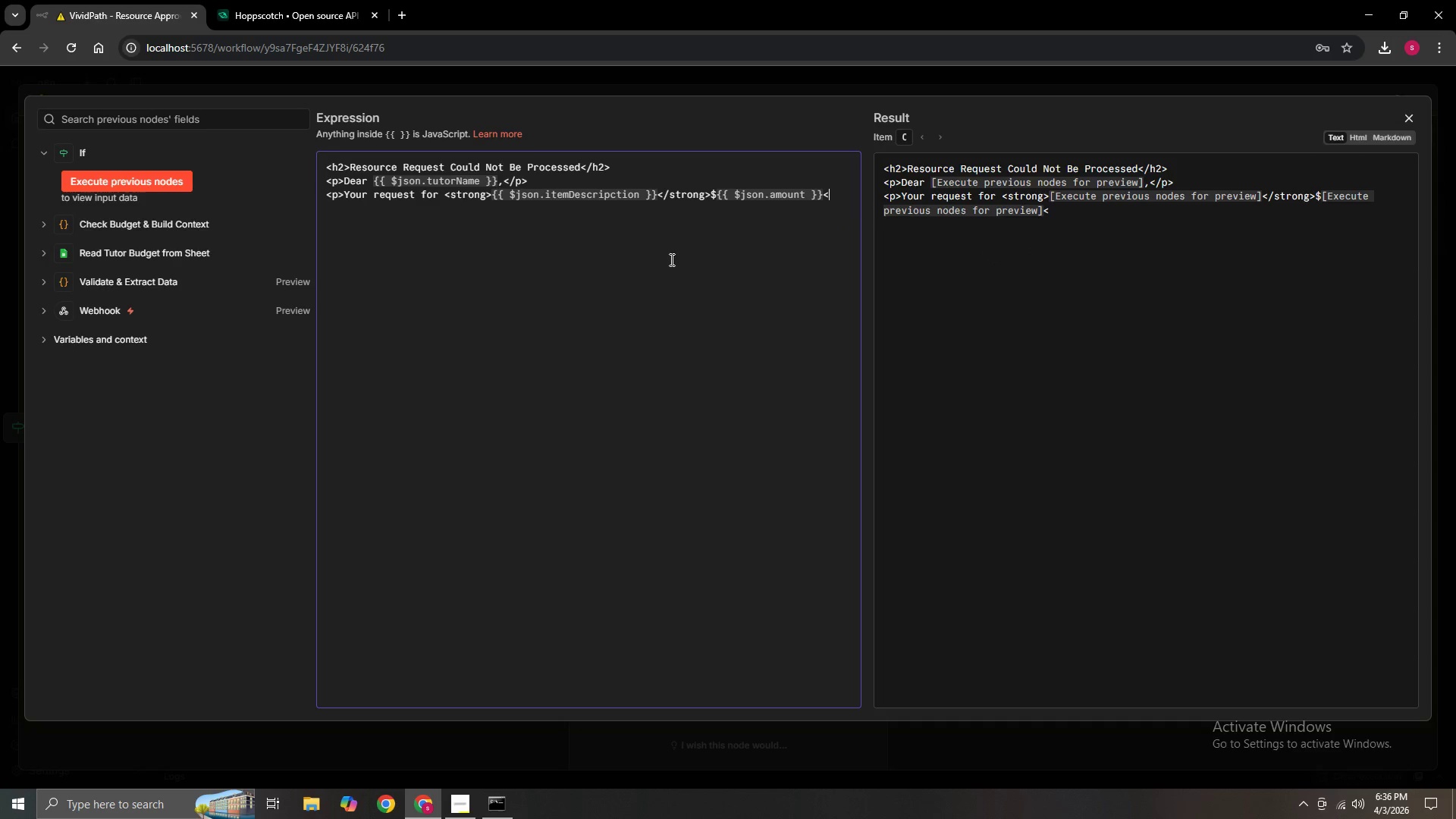 
key(Slash)
 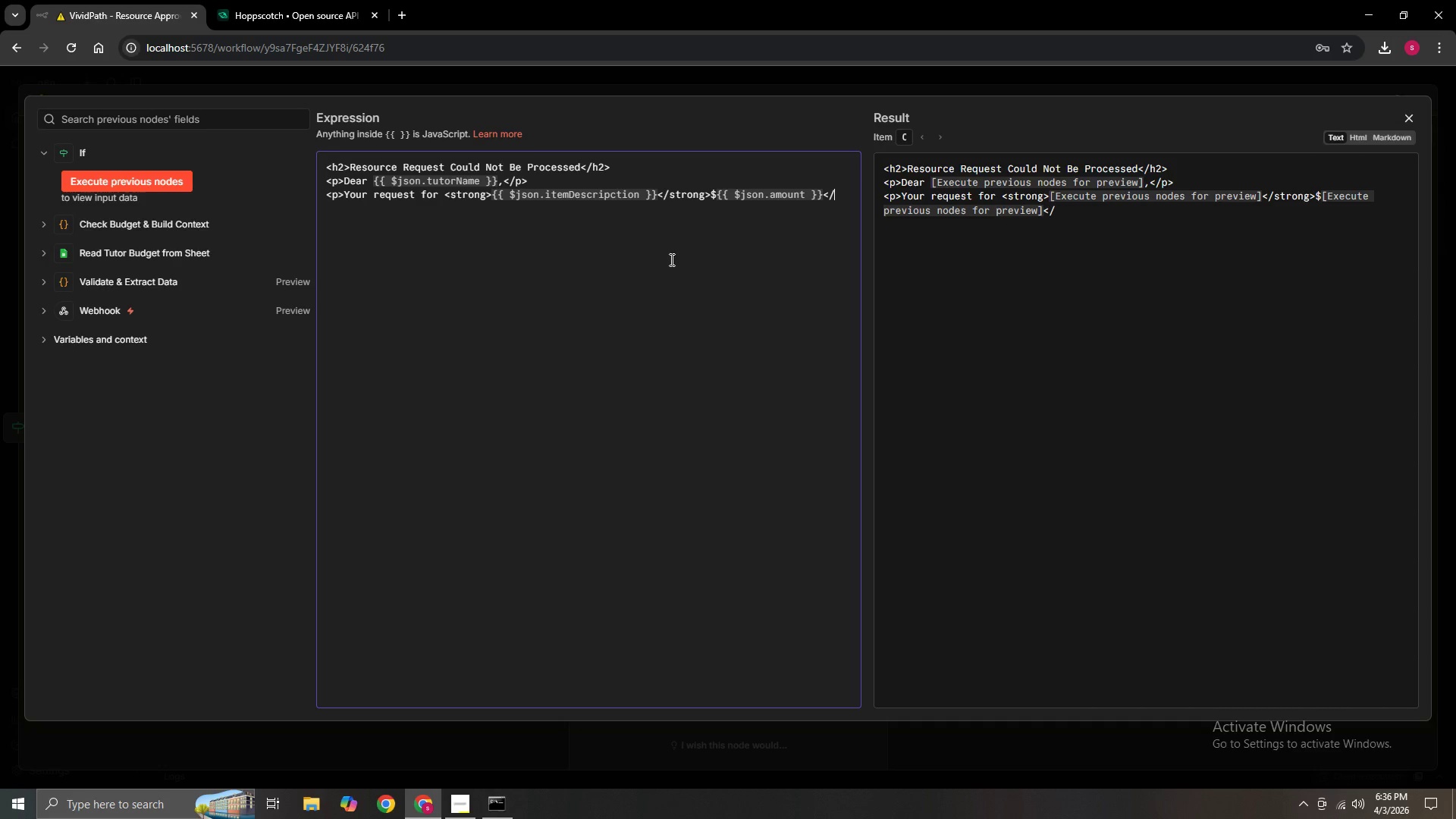 
key(Shift+S)
 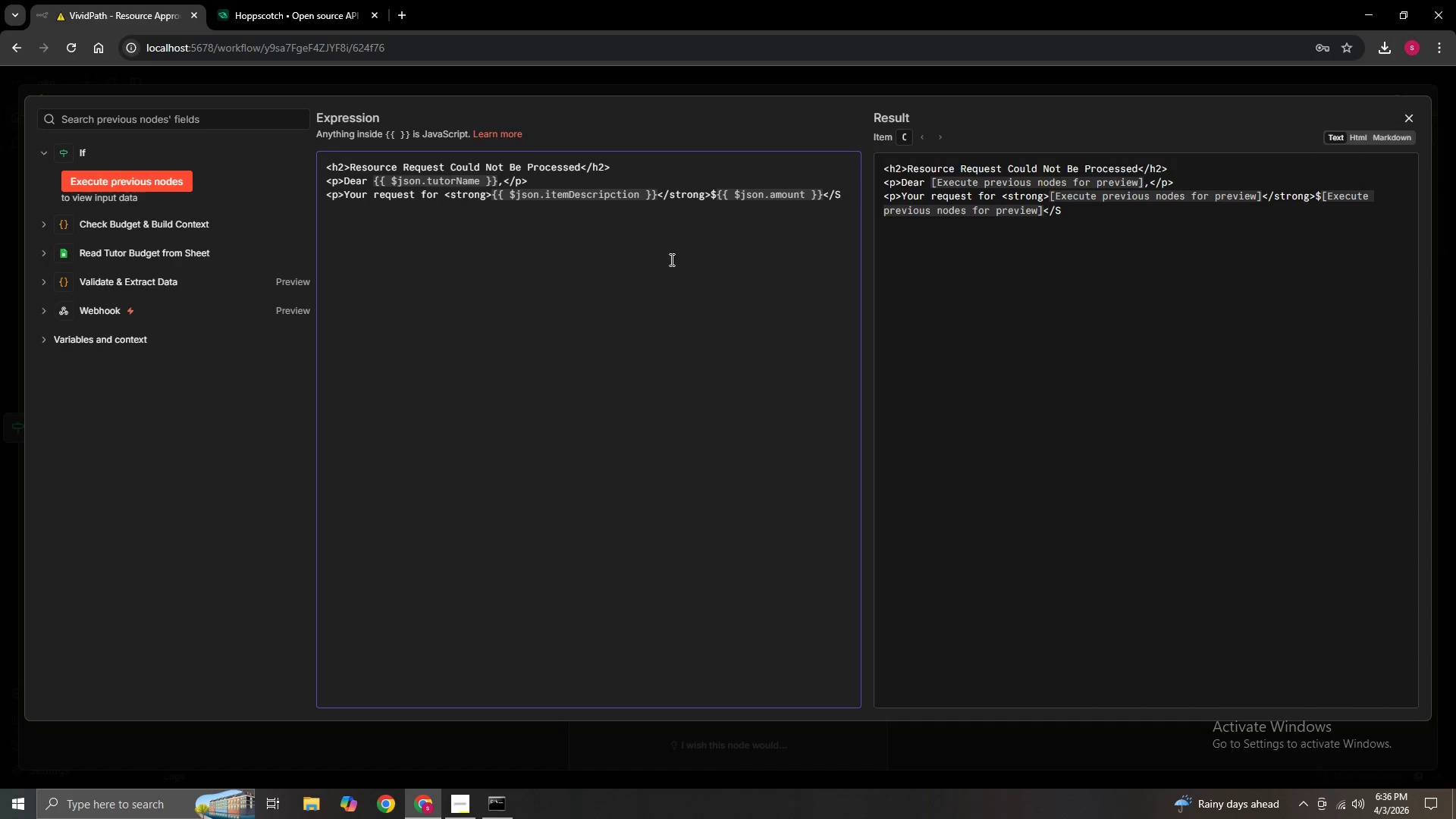 
key(Backspace)
 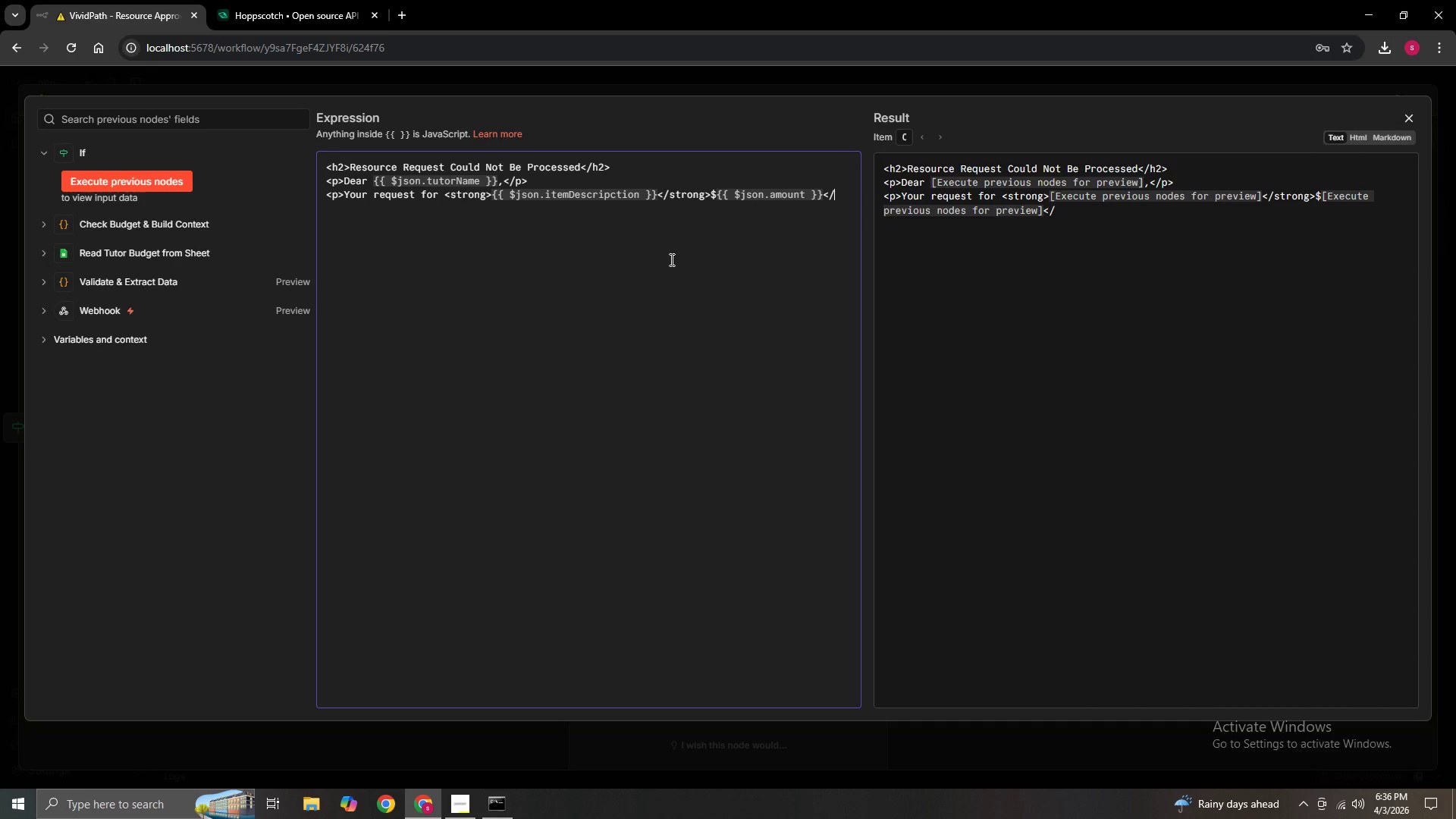 
type(strong)
 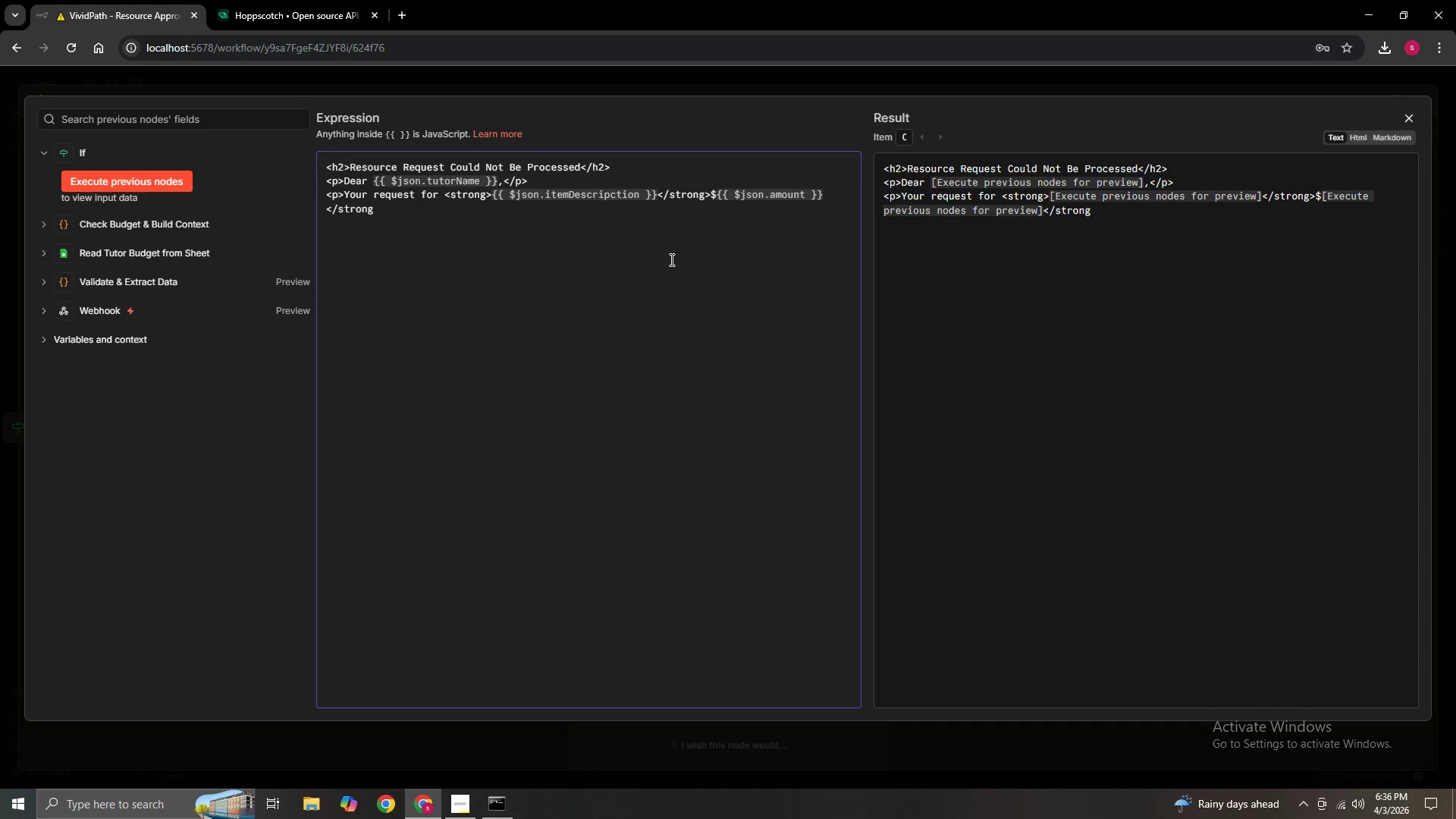 
key(Shift+Period)
 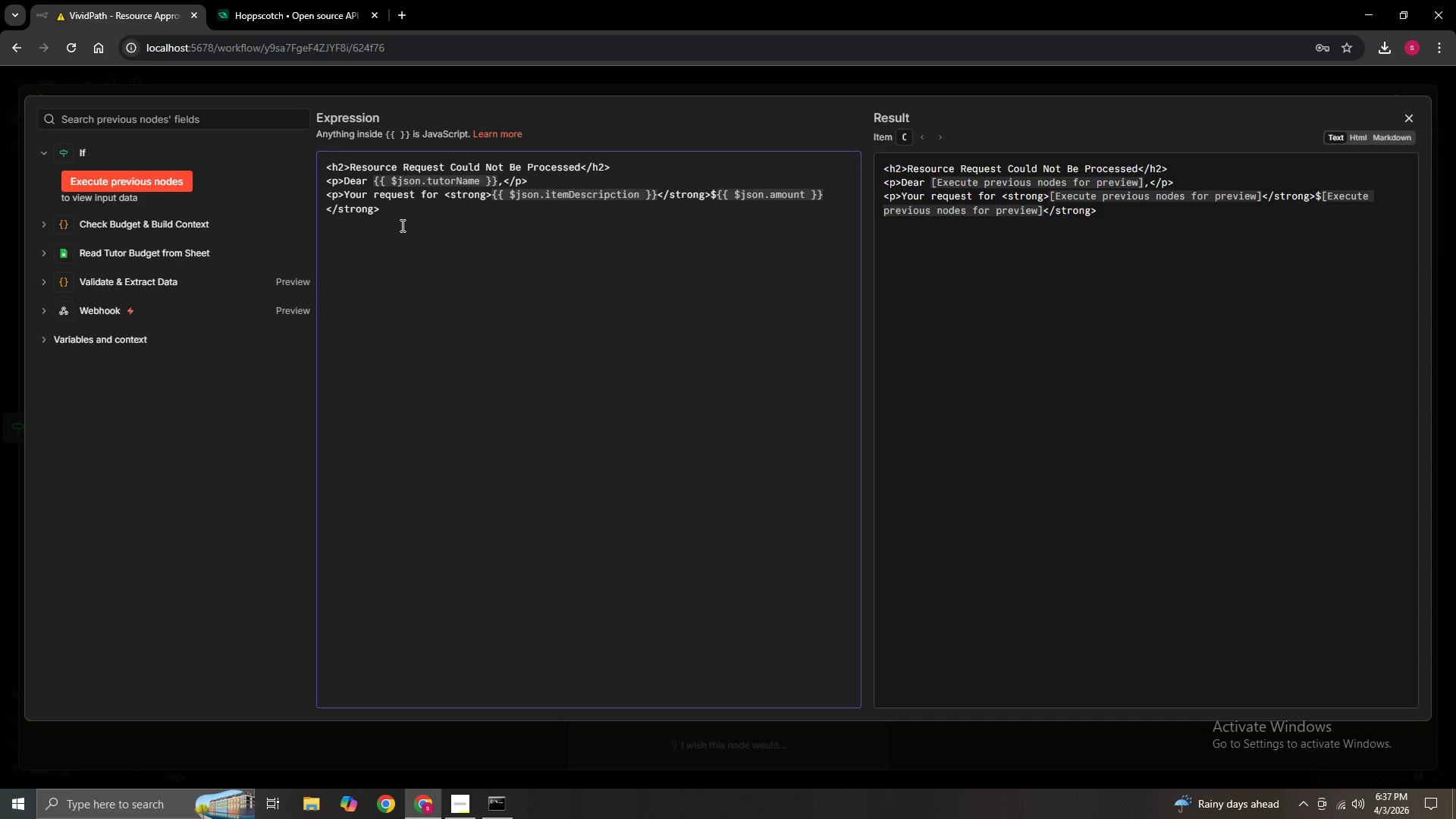 
wait(11.19)
 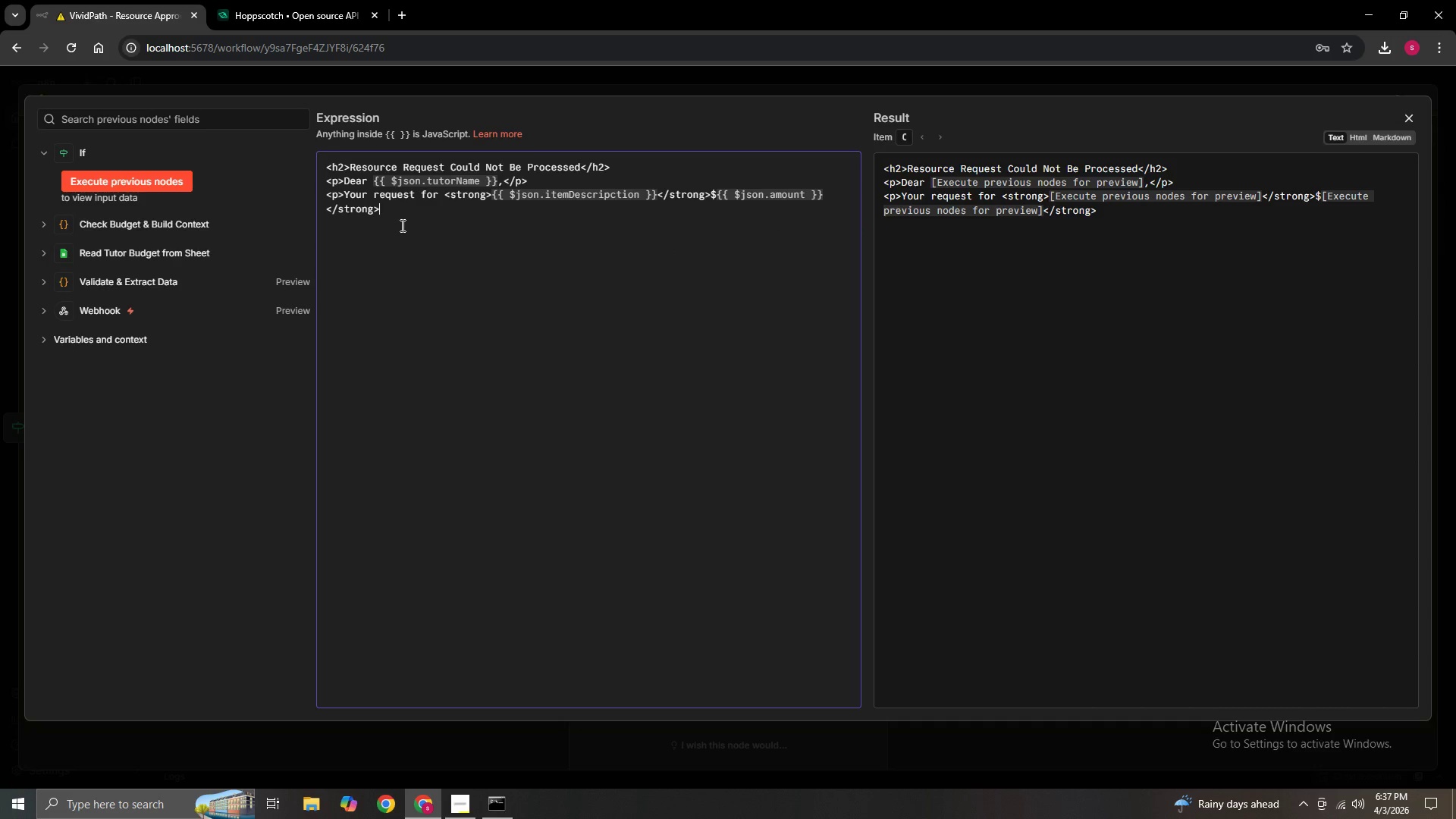 
type(E)
key(Backspace)
type(exceeds your remaining quarterly)
 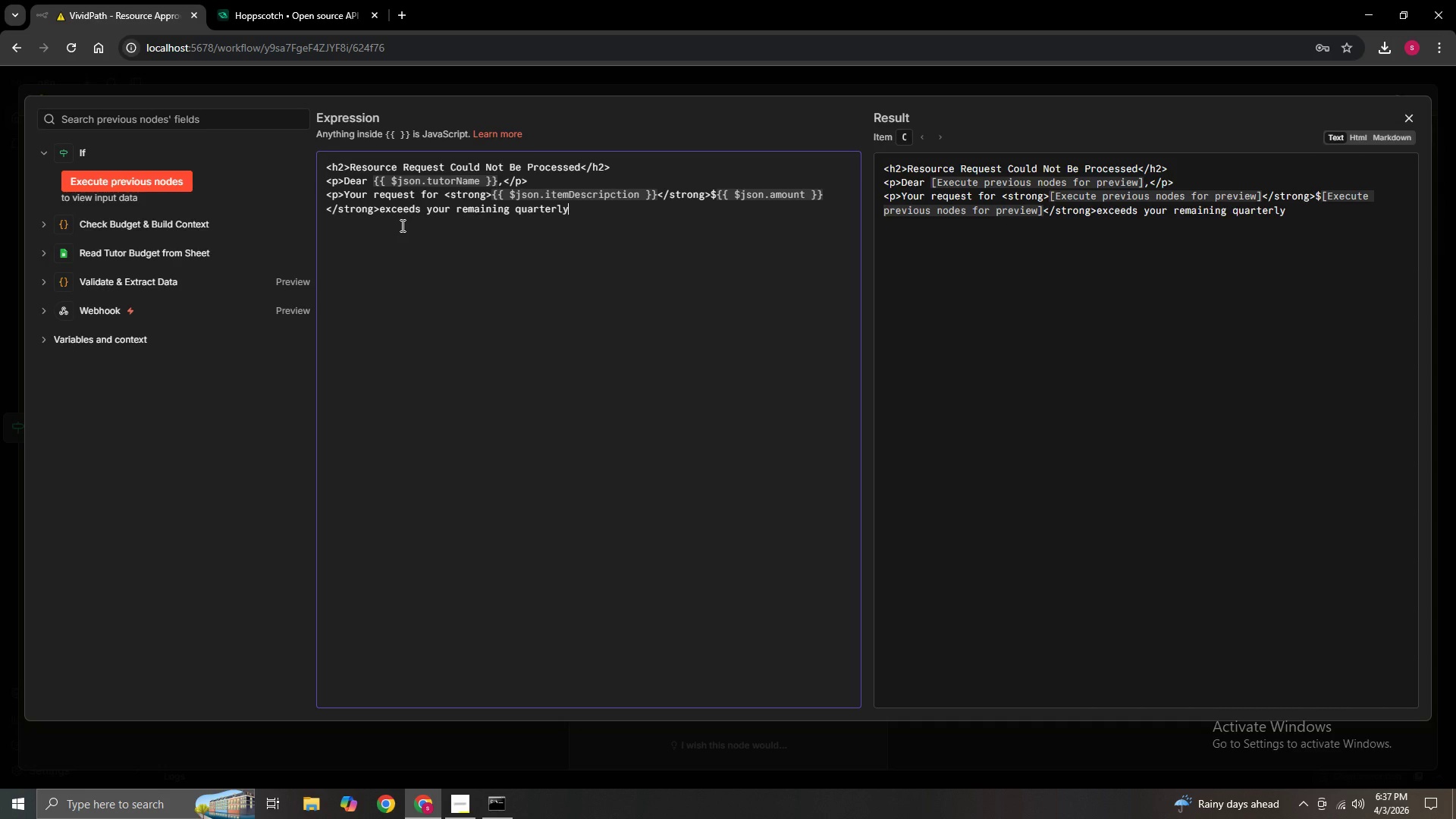 
wait(5.98)
 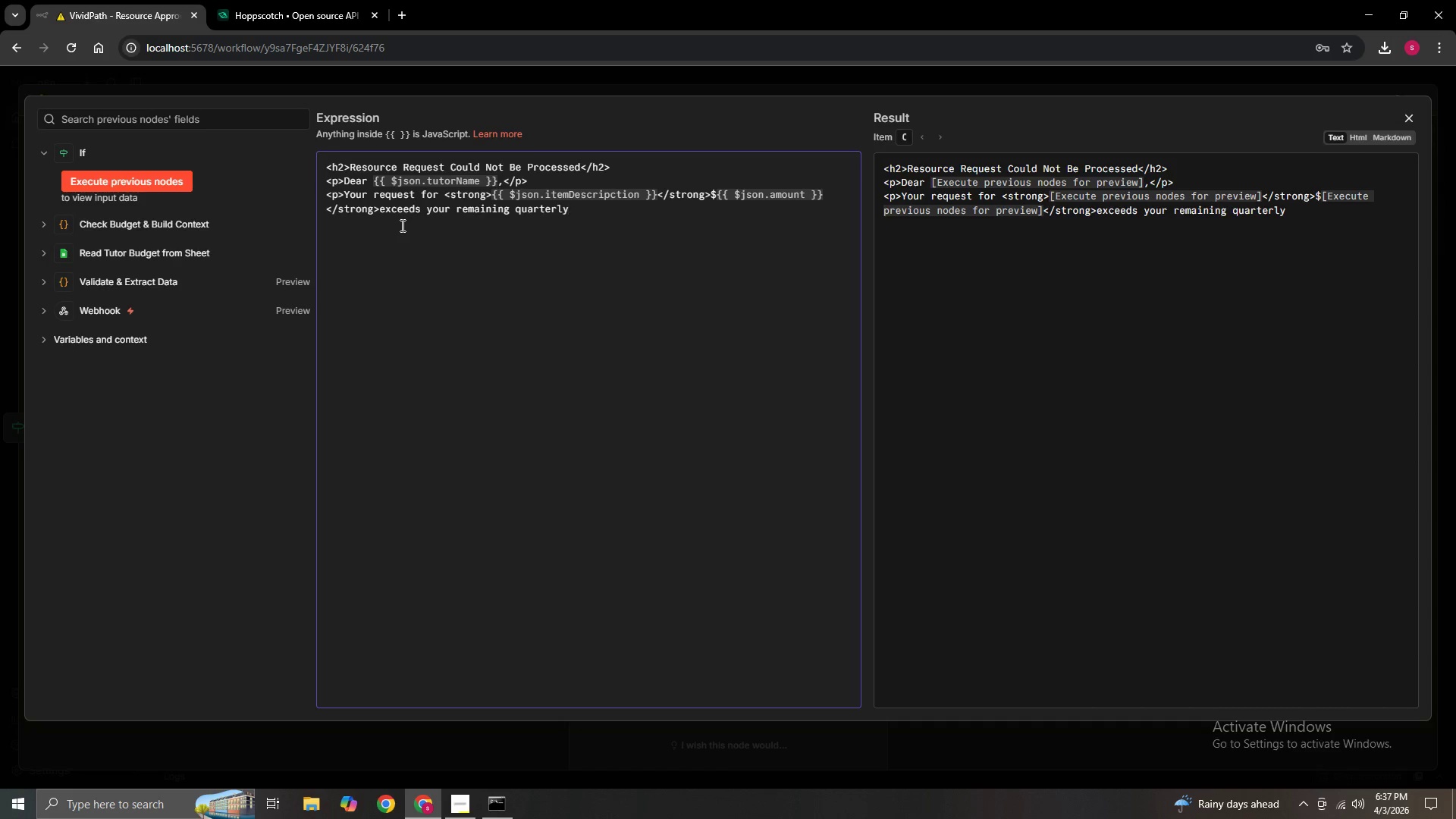 
type( budget of <strong$)
key(Backspace)
type(>$)
 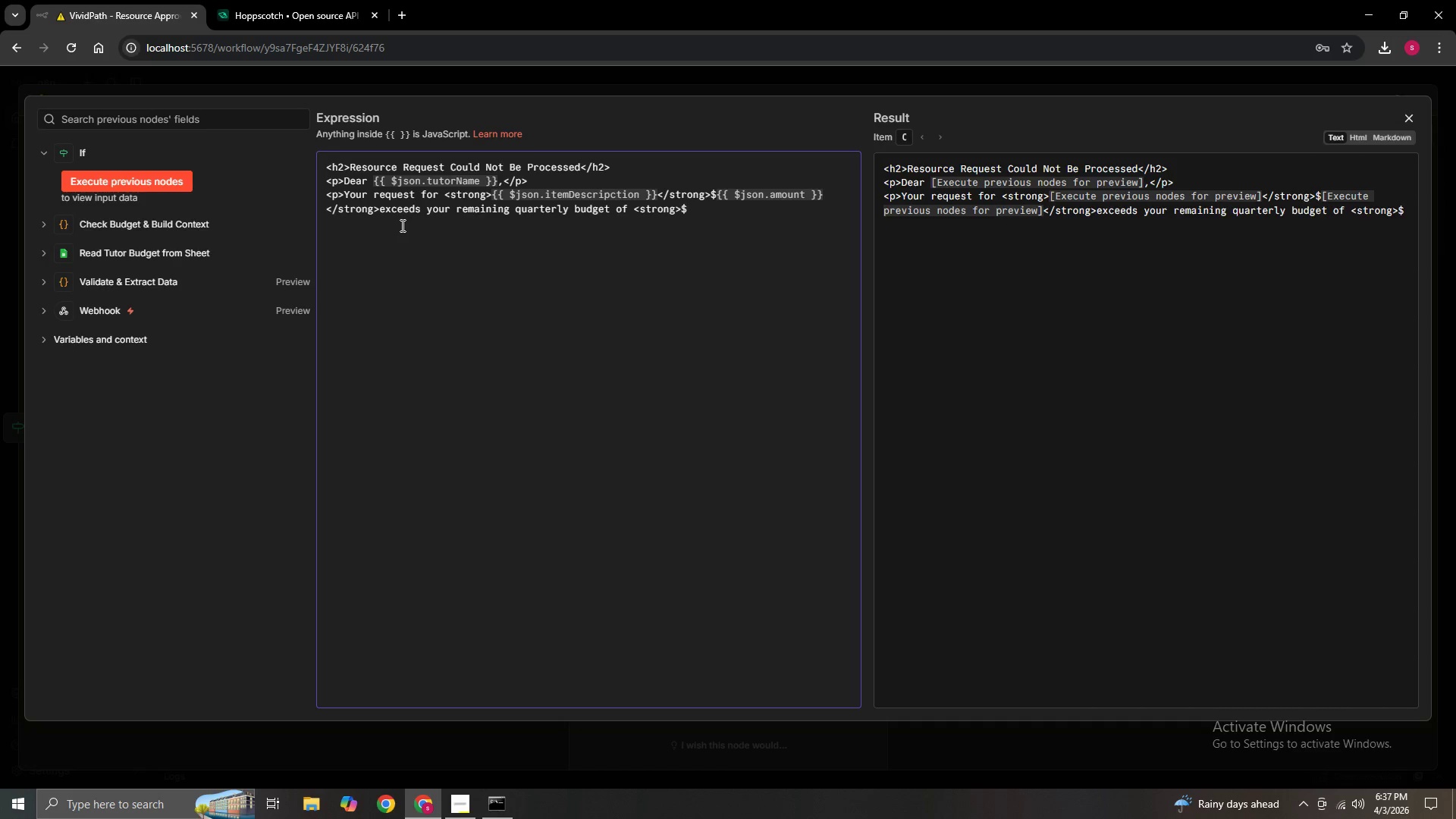 
wait(9.89)
 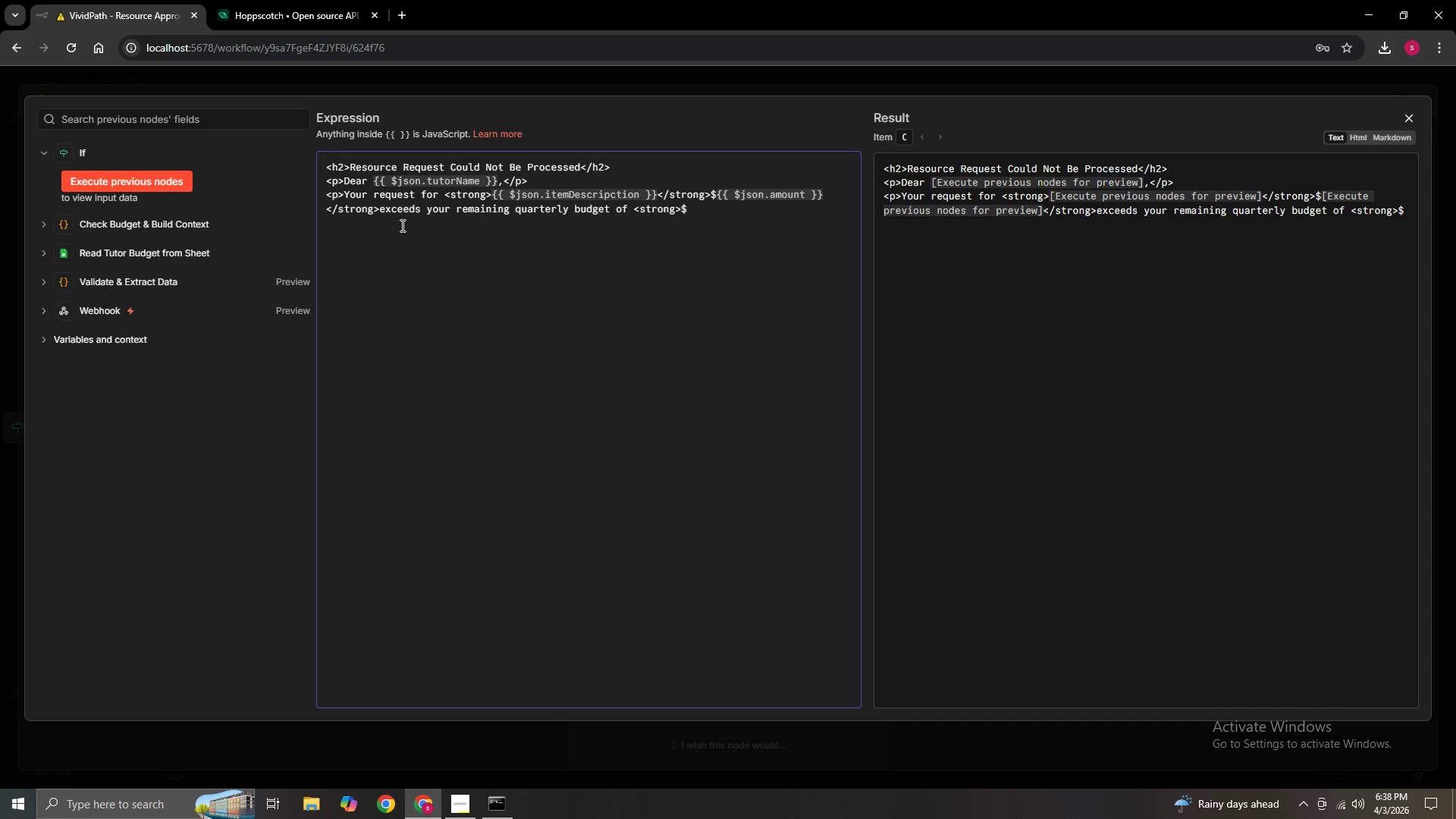 
hold_key(key=ArrowLeft, duration=0.59)
 